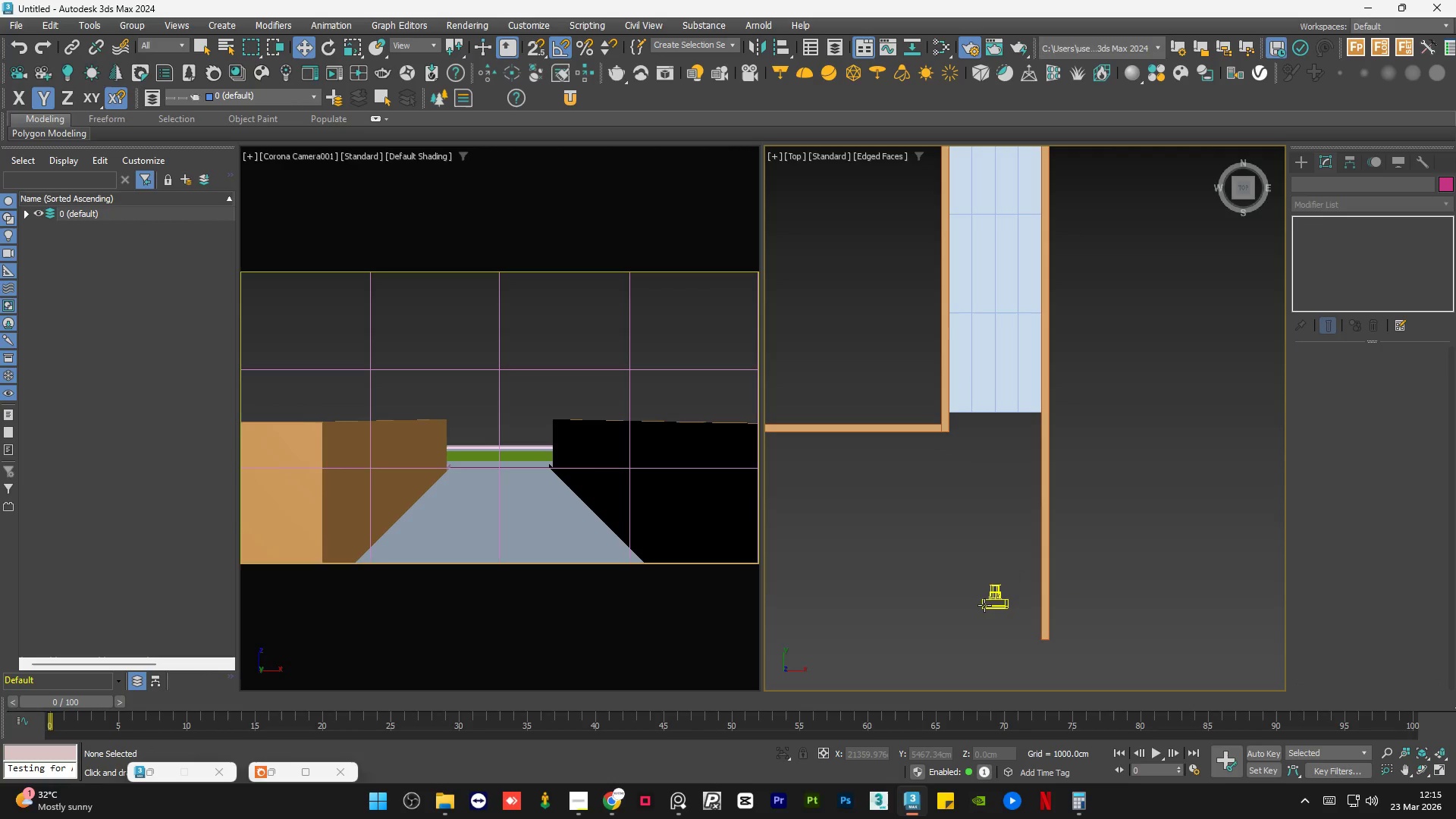 
left_click([996, 594])
 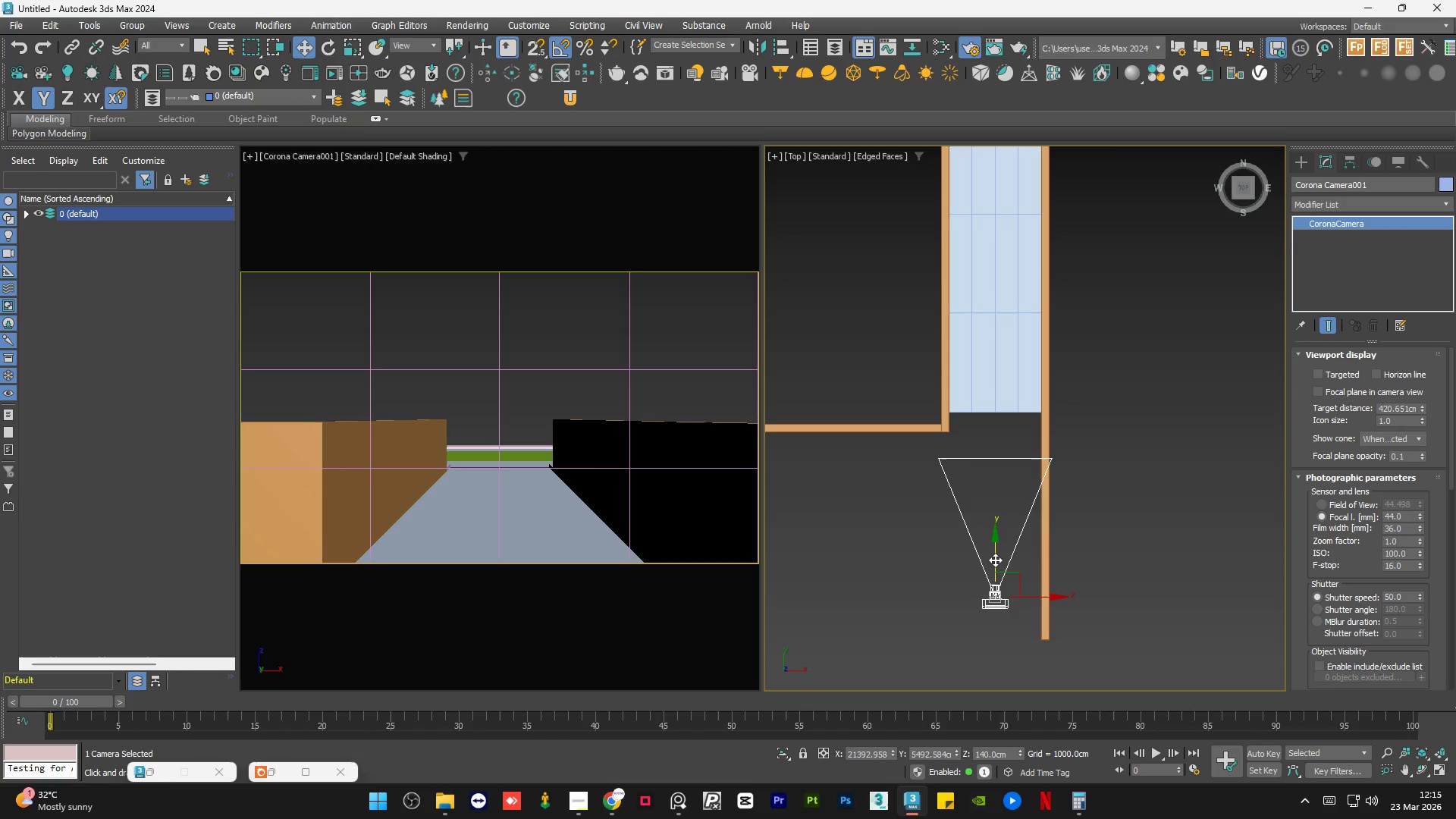 
left_click_drag(start_coordinate=[995, 558], to_coordinate=[1003, 557])
 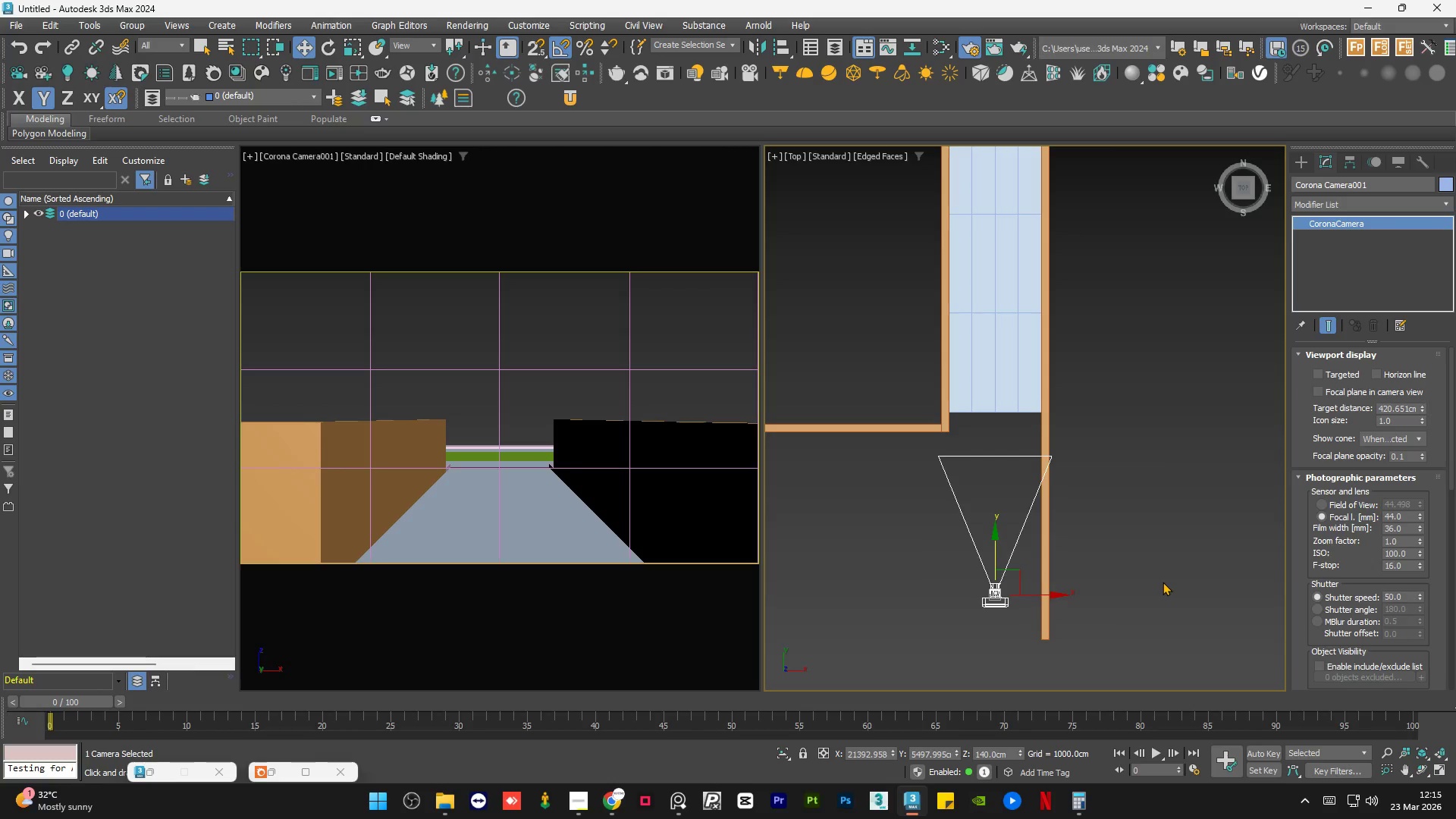 
double_click([1163, 582])
 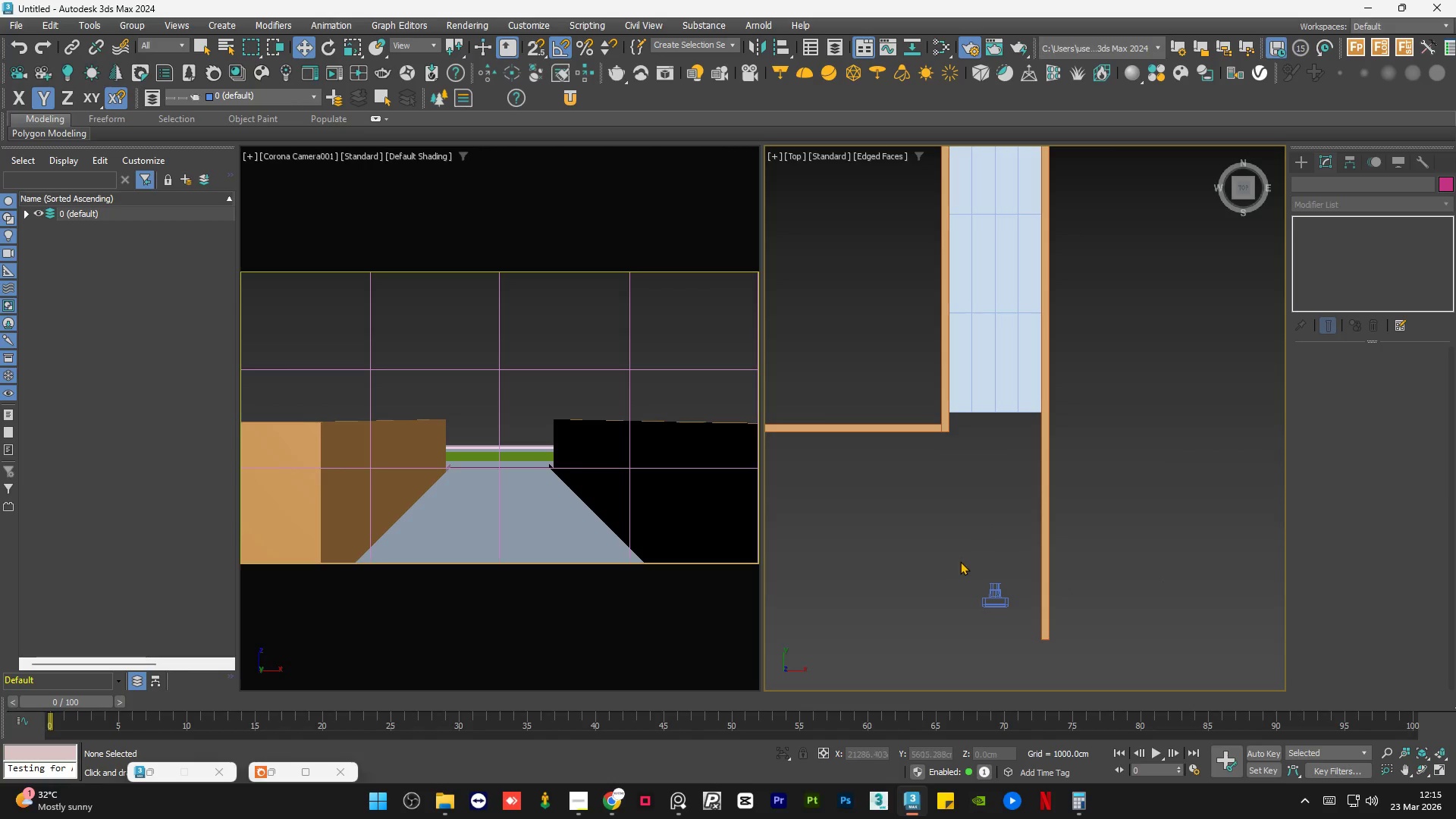 
scroll: coordinate [959, 561], scroll_direction: down, amount: 2.0
 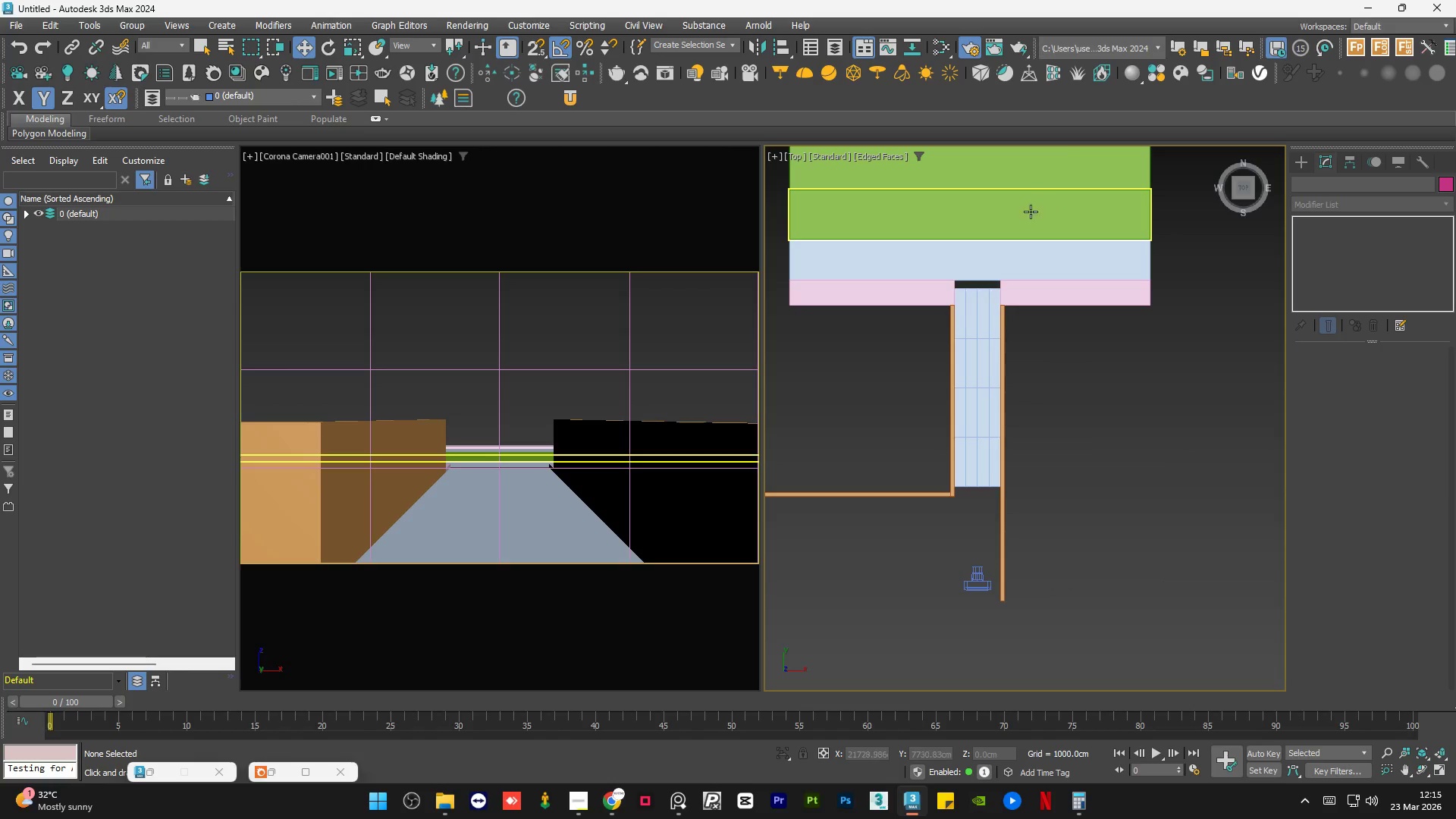 
scroll: coordinate [1004, 290], scroll_direction: up, amount: 5.0
 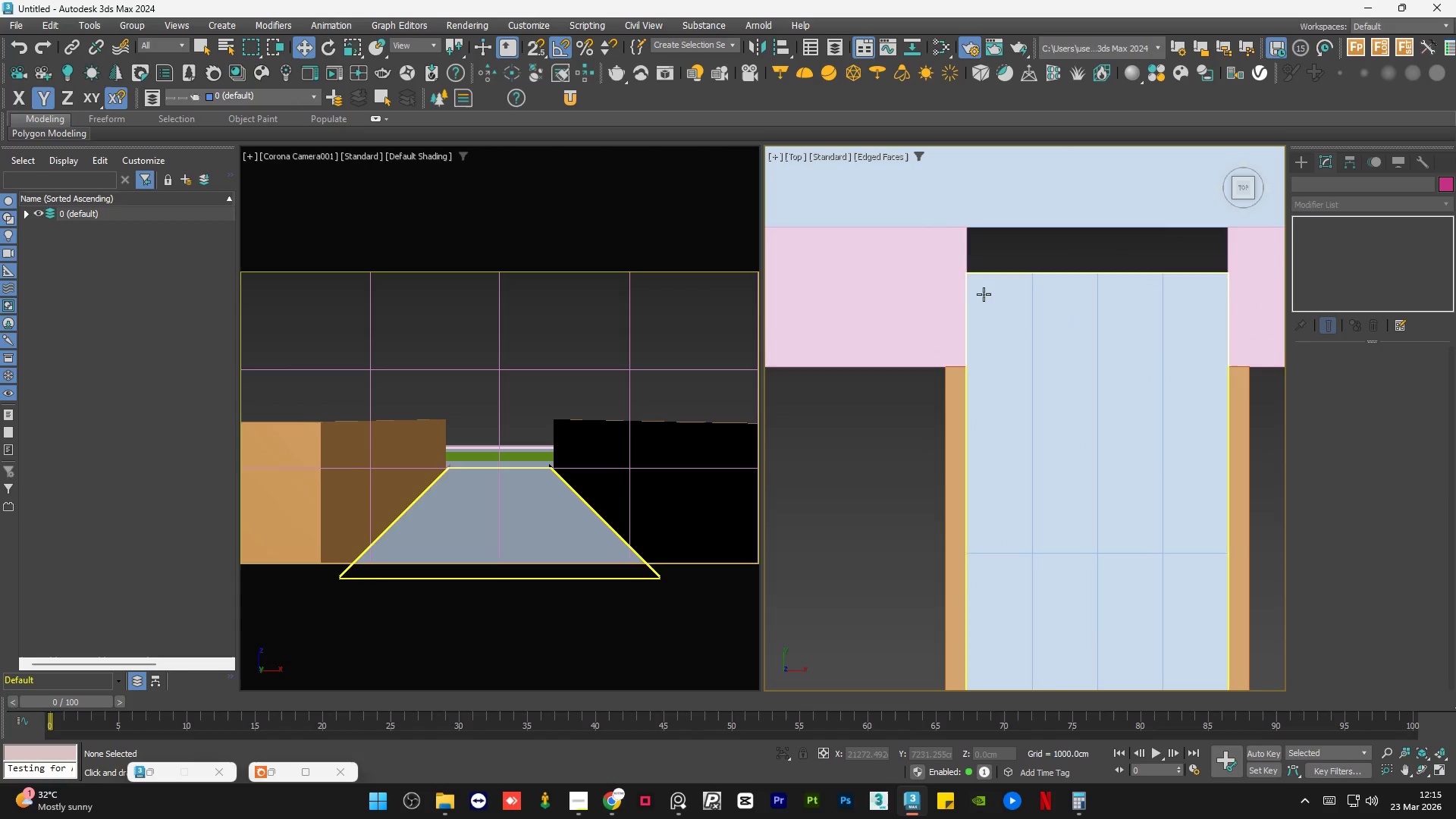 
scroll: coordinate [949, 294], scroll_direction: down, amount: 3.0
 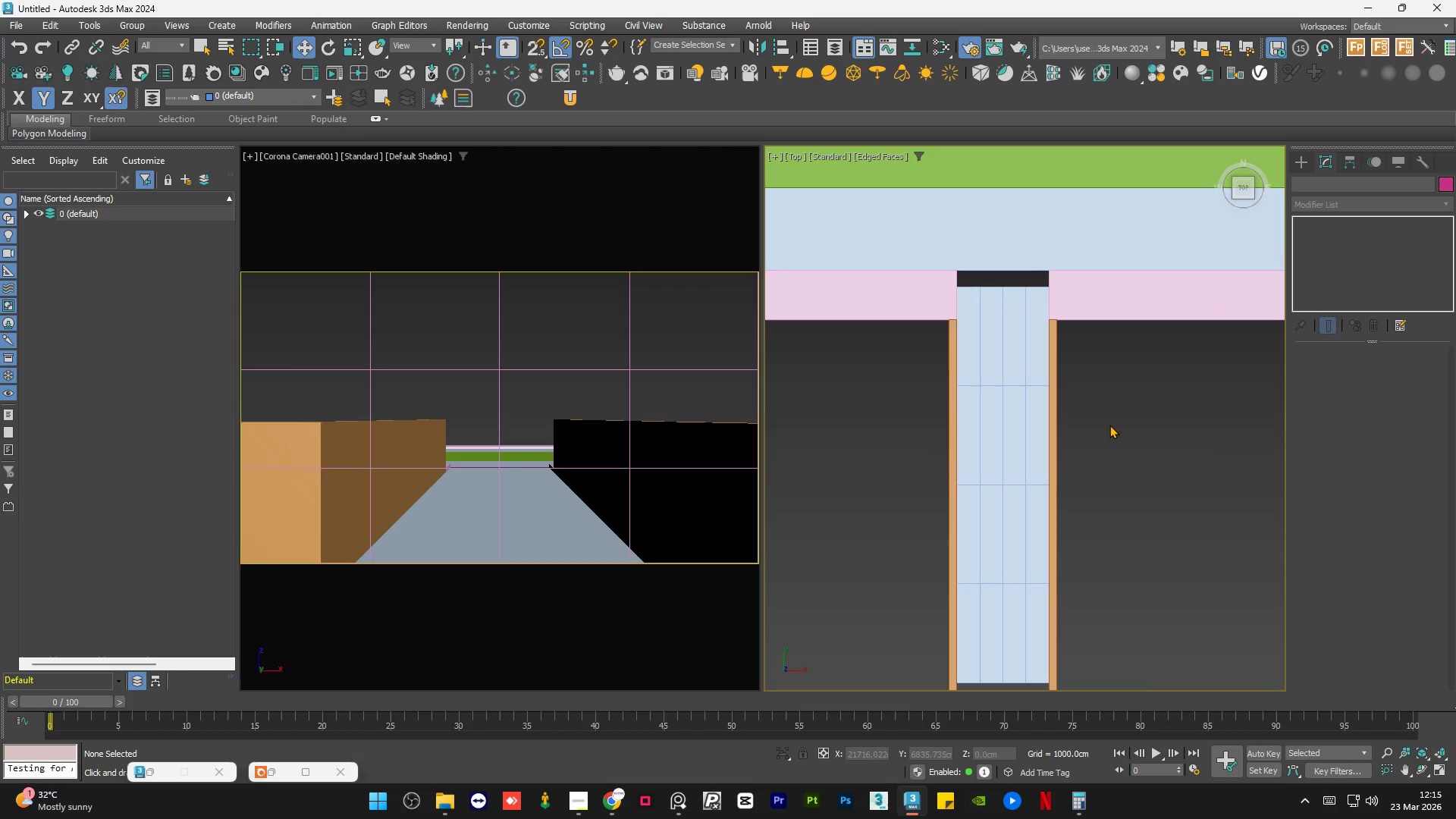 
left_click([1109, 425])
 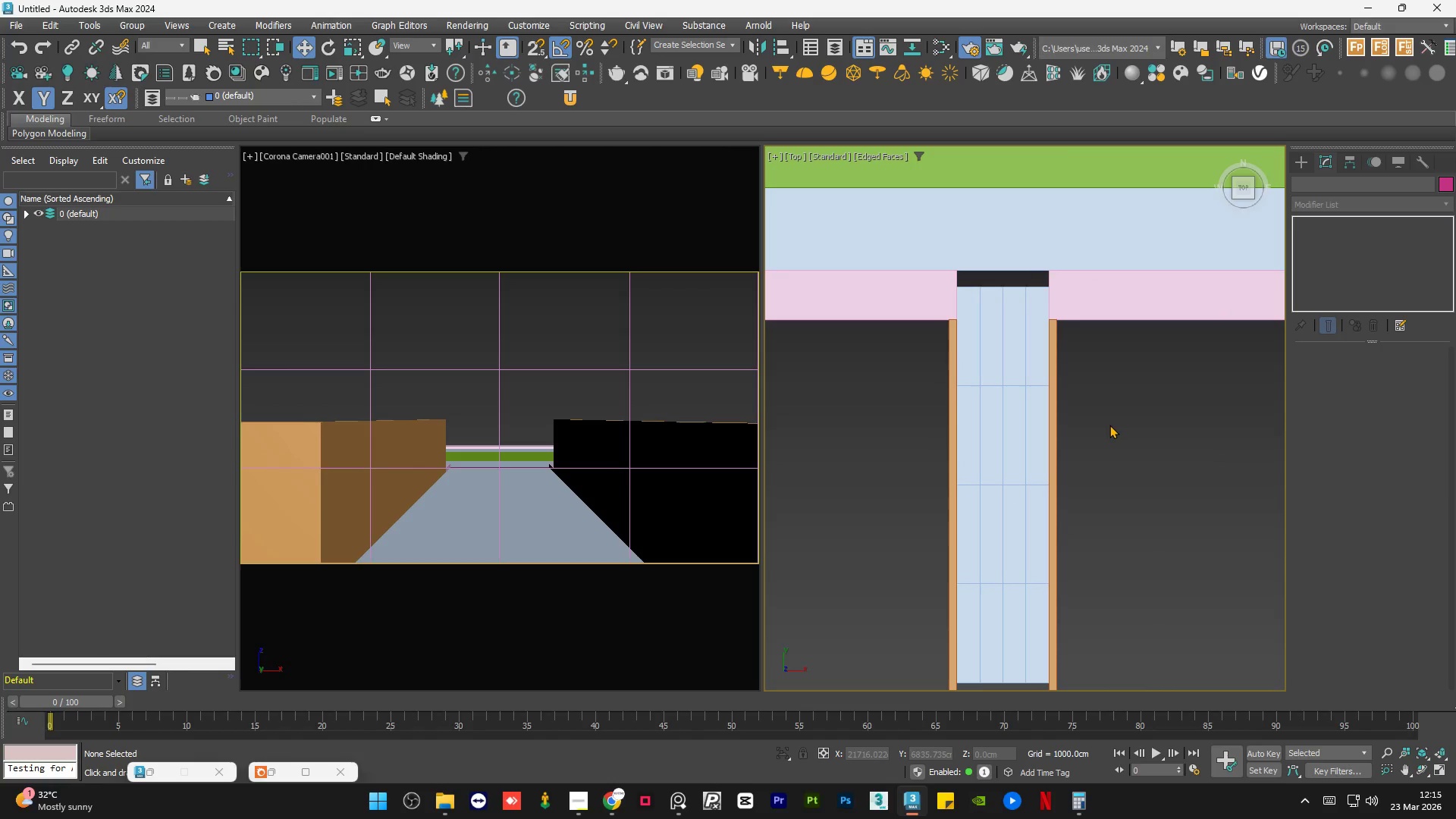 
hold_key(key=AltLeft, duration=1.36)
 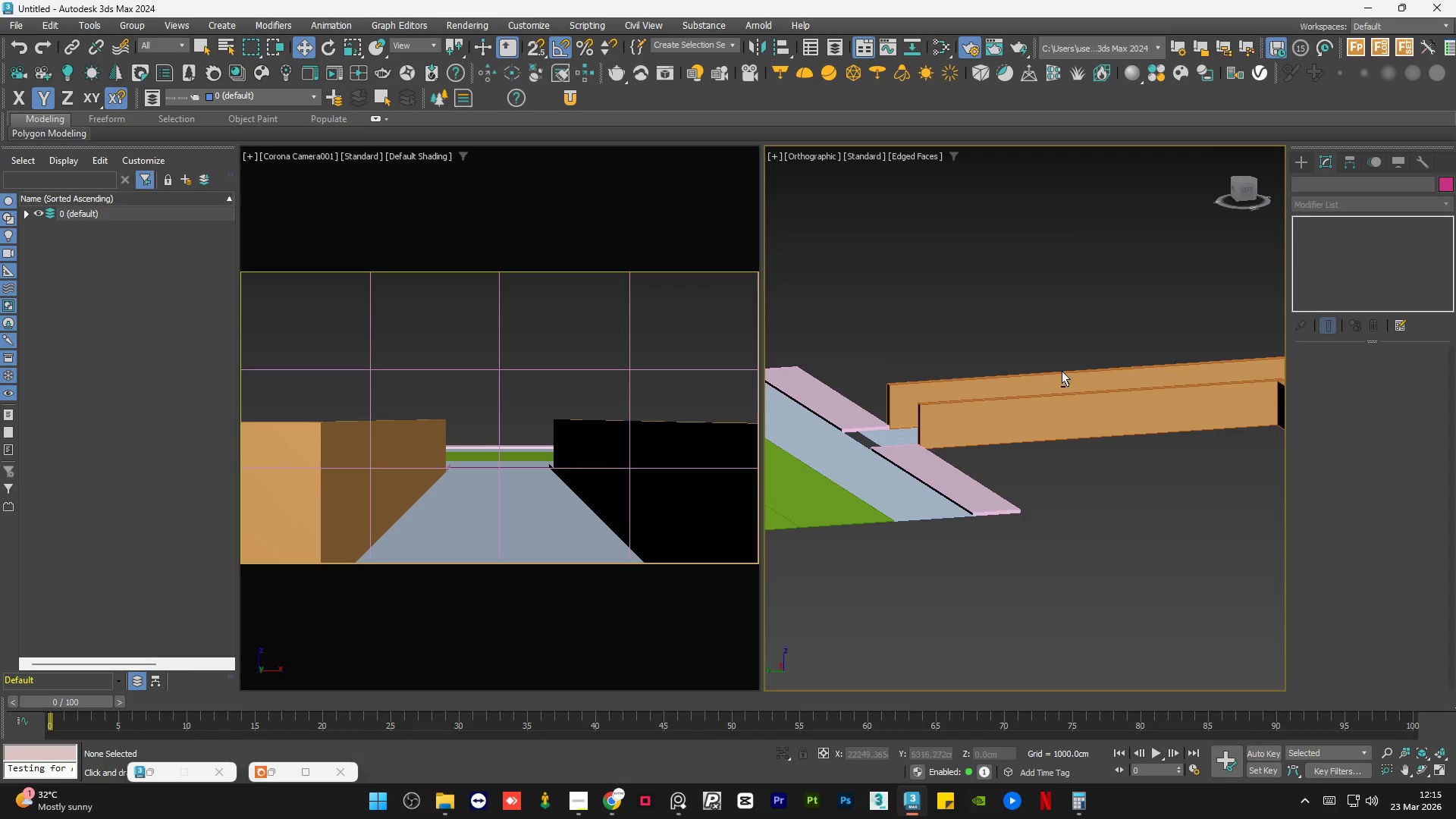 
hold_key(key=AltLeft, duration=1.5)
 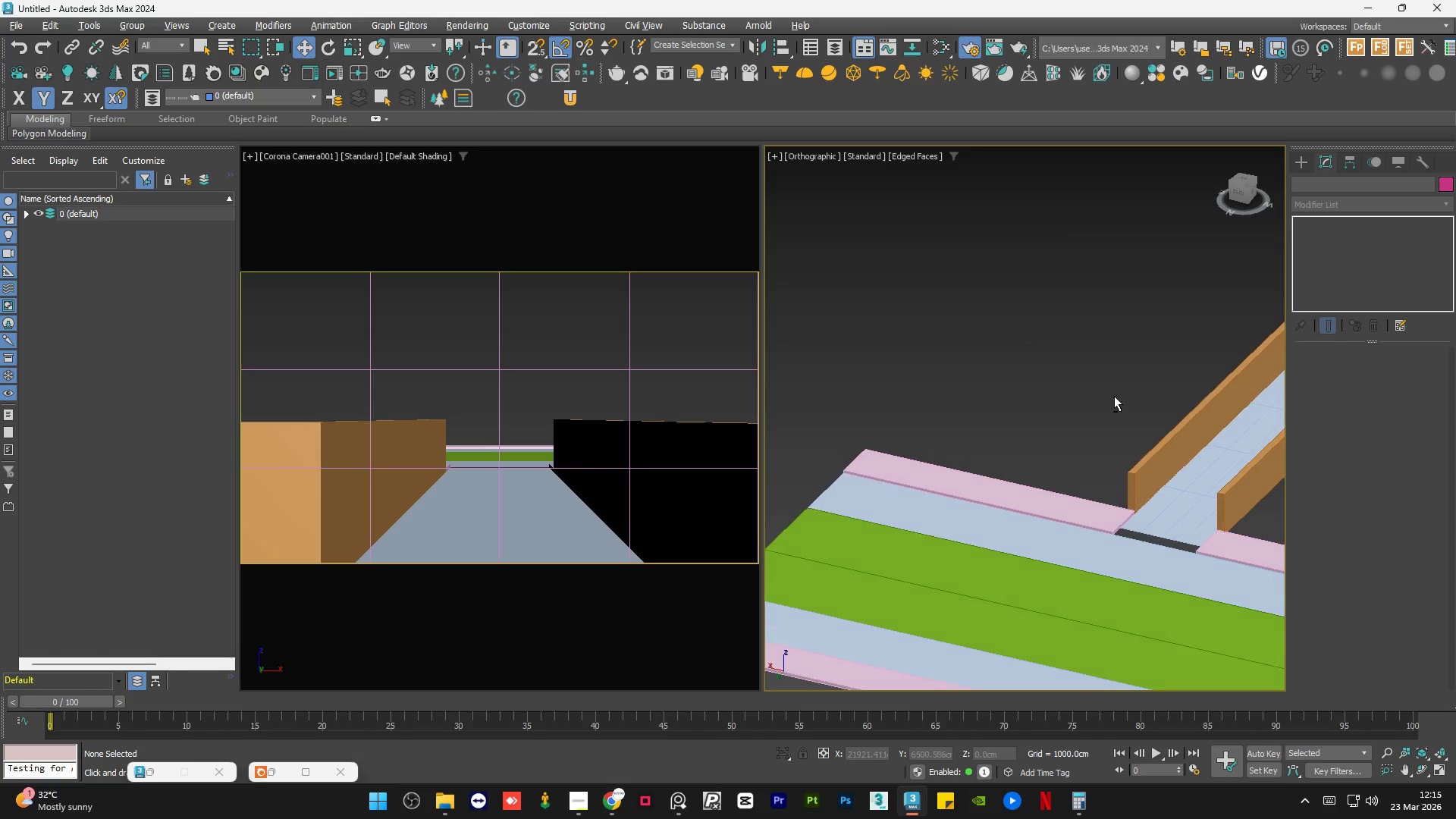 
hold_key(key=AltLeft, duration=0.56)
 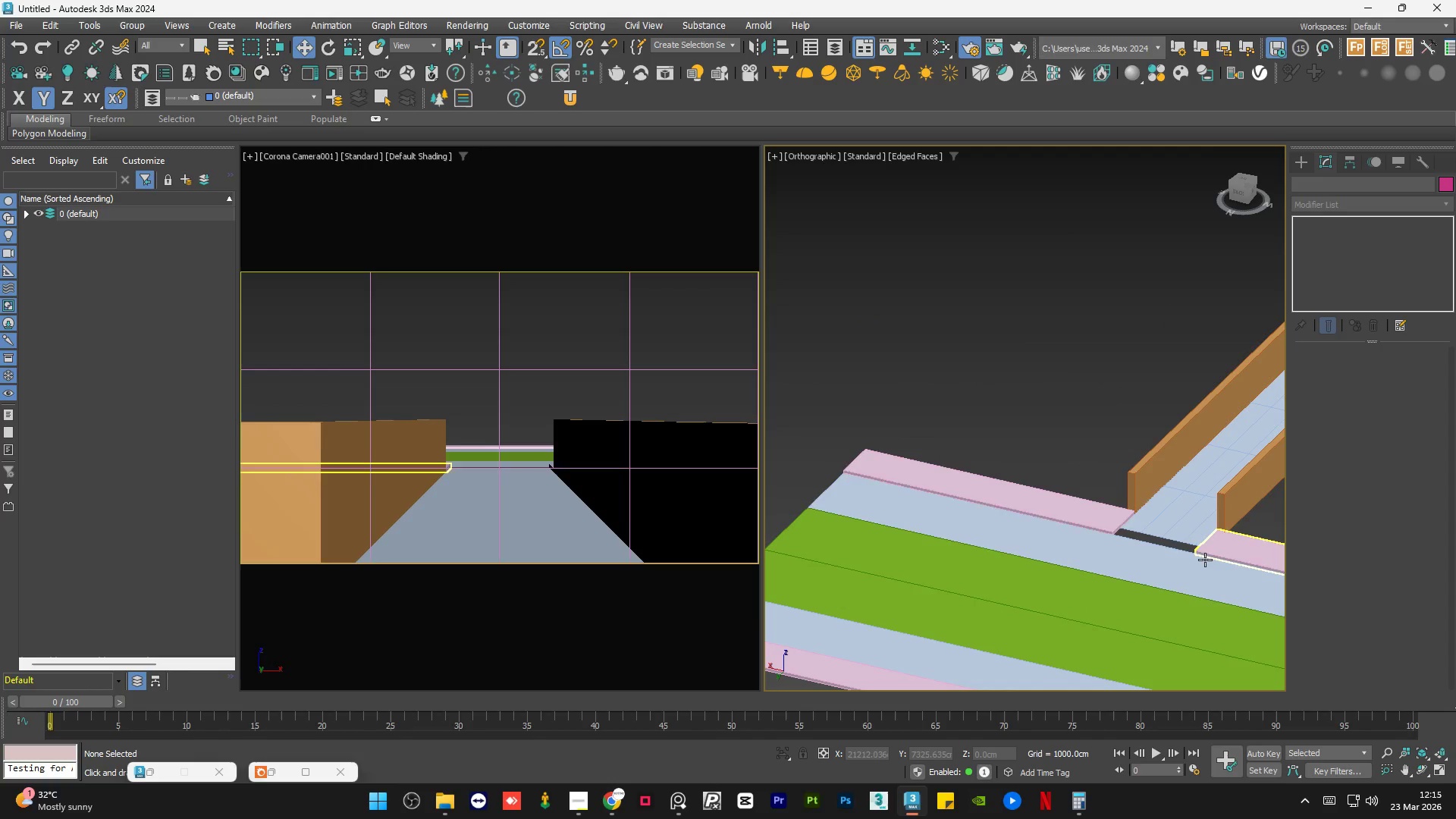 
scroll: coordinate [1215, 554], scroll_direction: up, amount: 4.0
 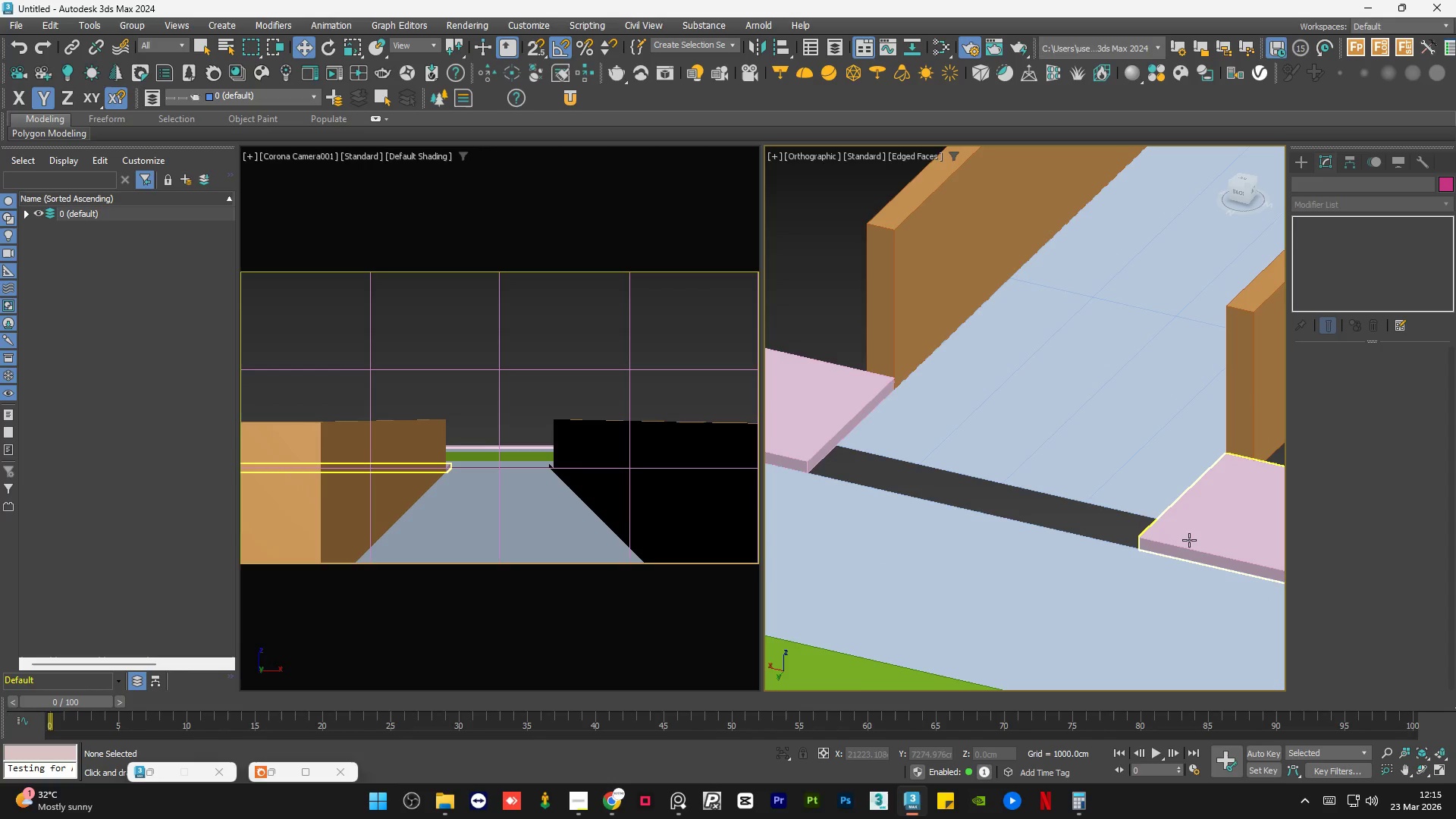 
left_click([1188, 540])
 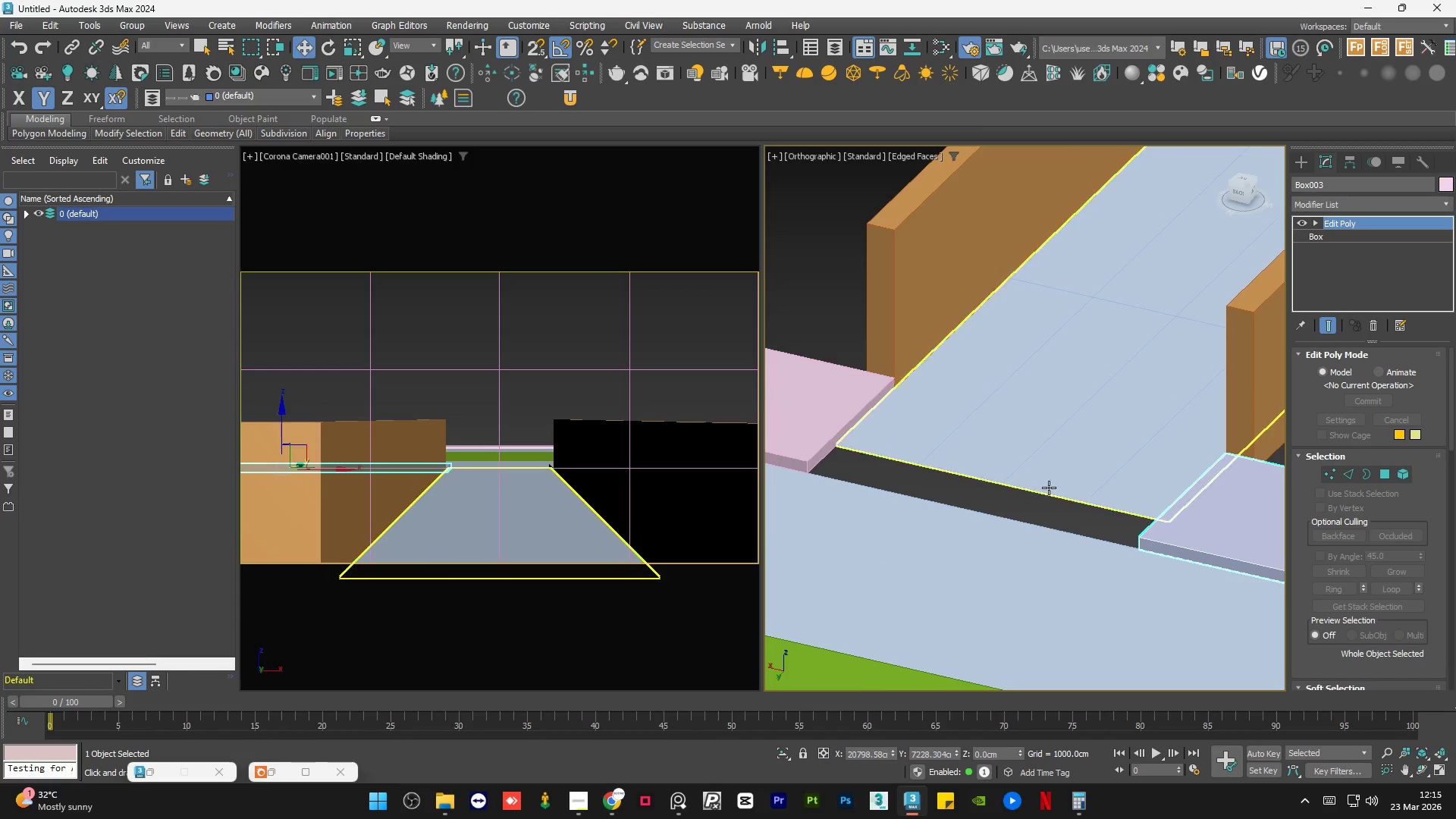 
hold_key(key=AltLeft, duration=0.98)
 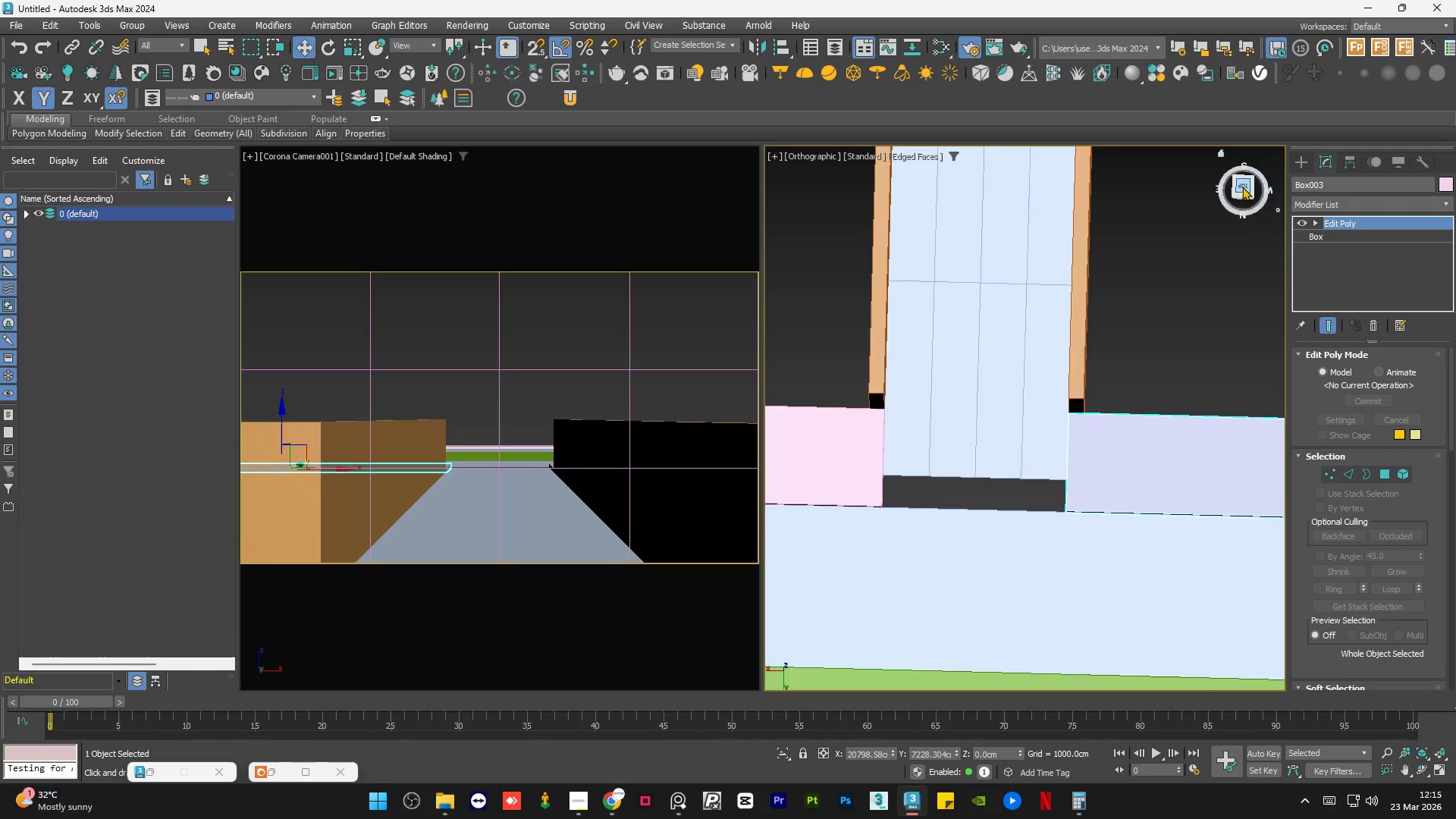 
scroll: coordinate [972, 448], scroll_direction: down, amount: 5.0
 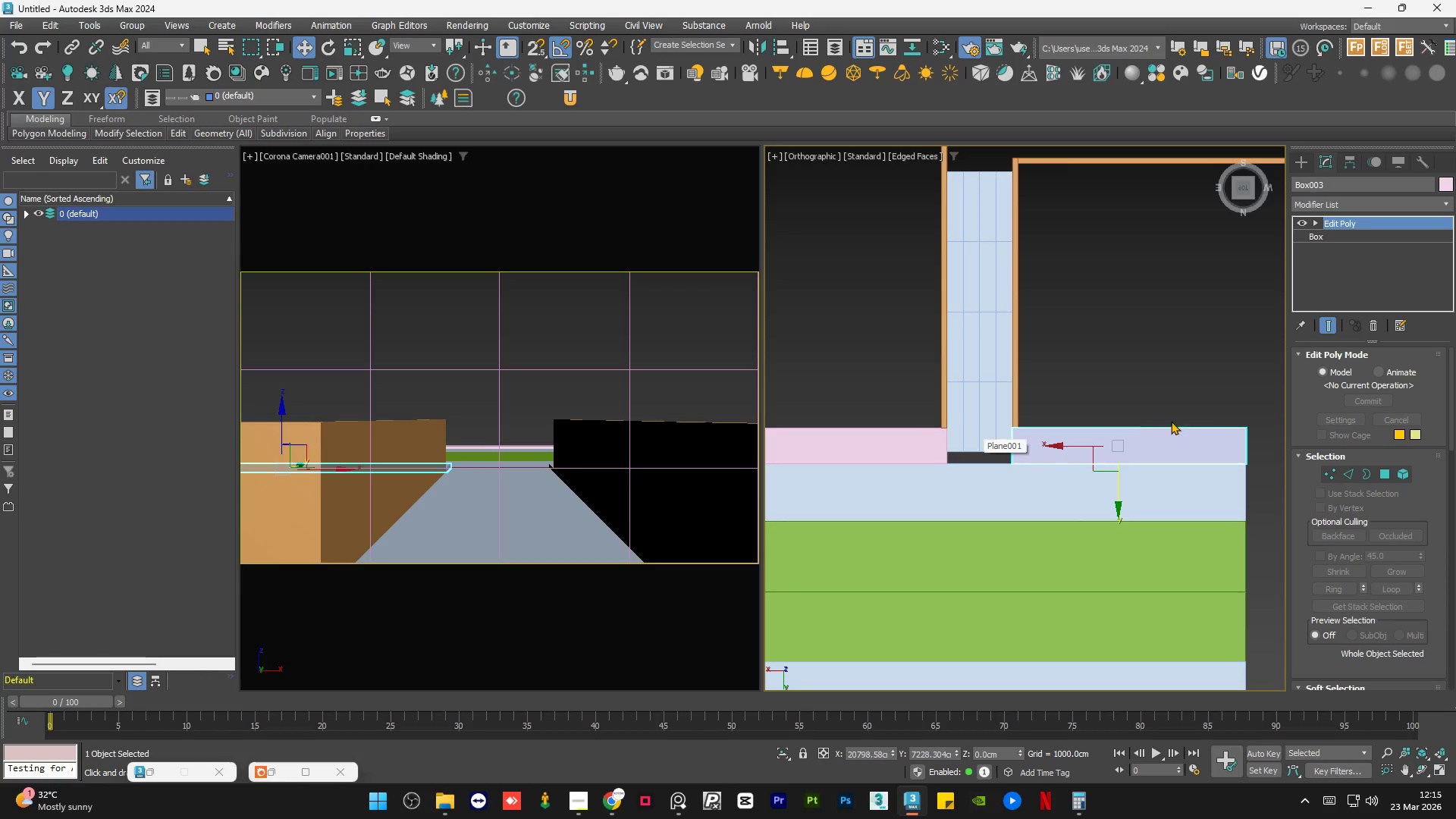 
left_click([1138, 384])
 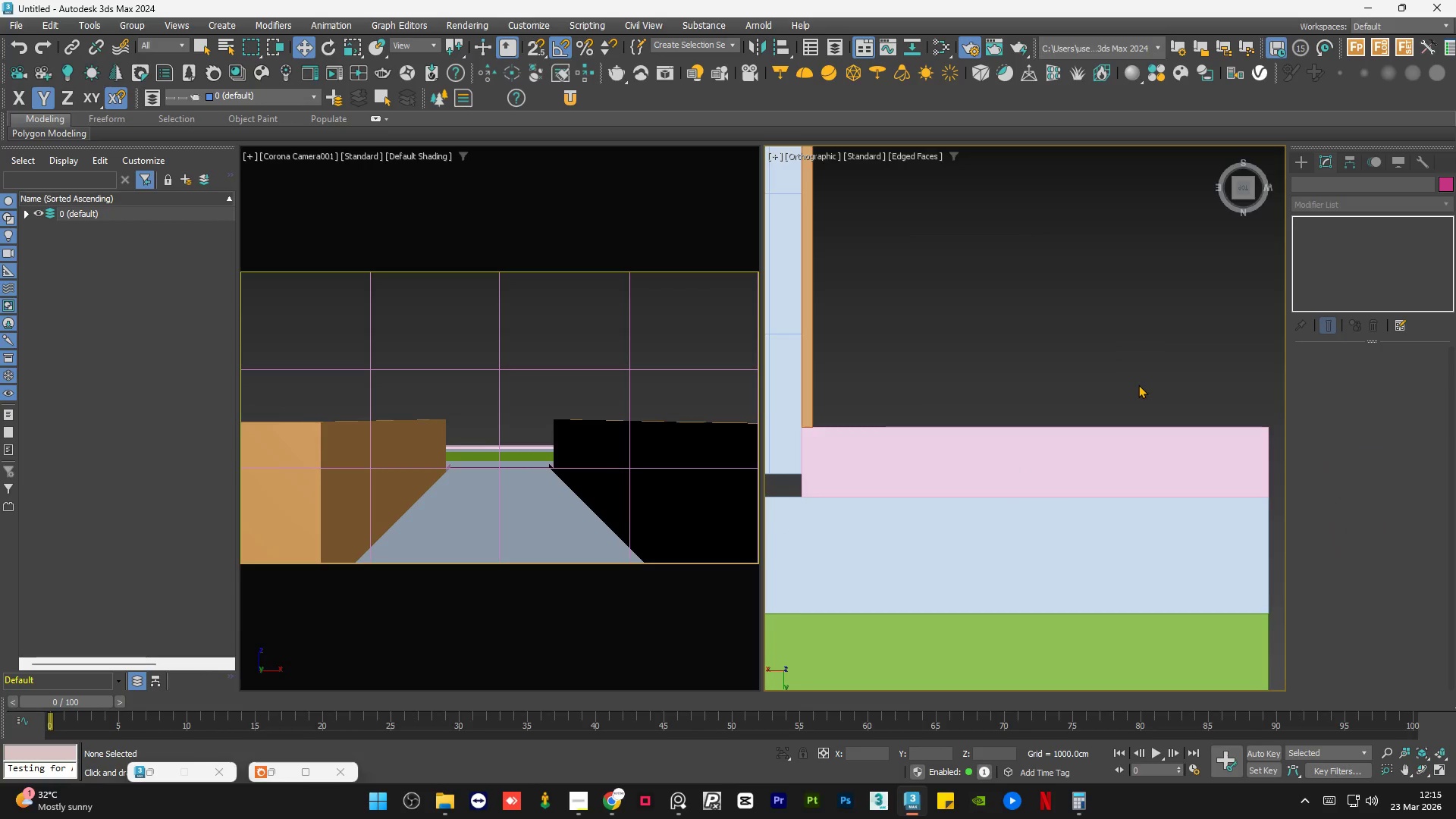 
scroll: coordinate [1222, 429], scroll_direction: up, amount: 2.0
 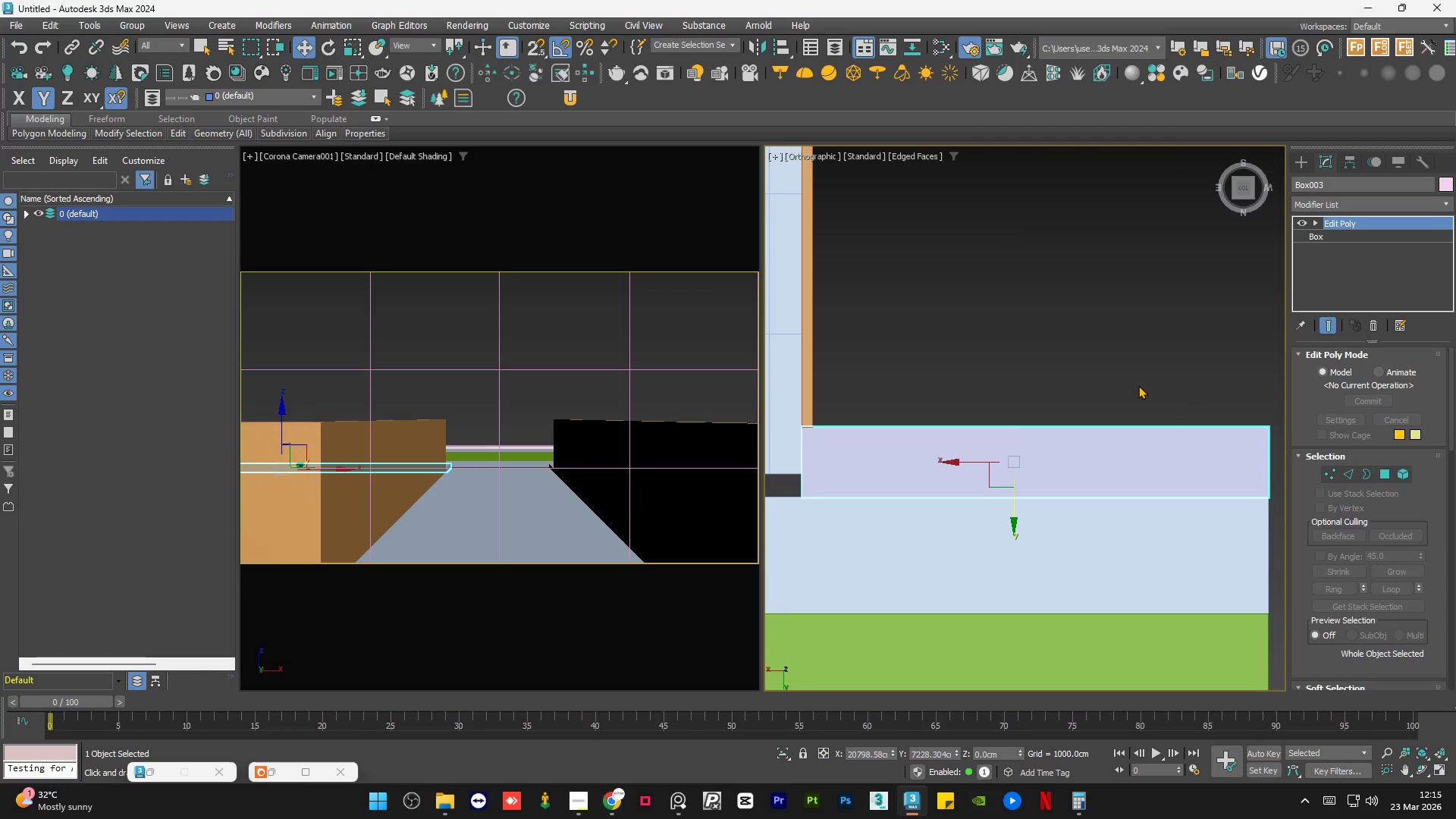 
scroll: coordinate [1138, 384], scroll_direction: down, amount: 1.0
 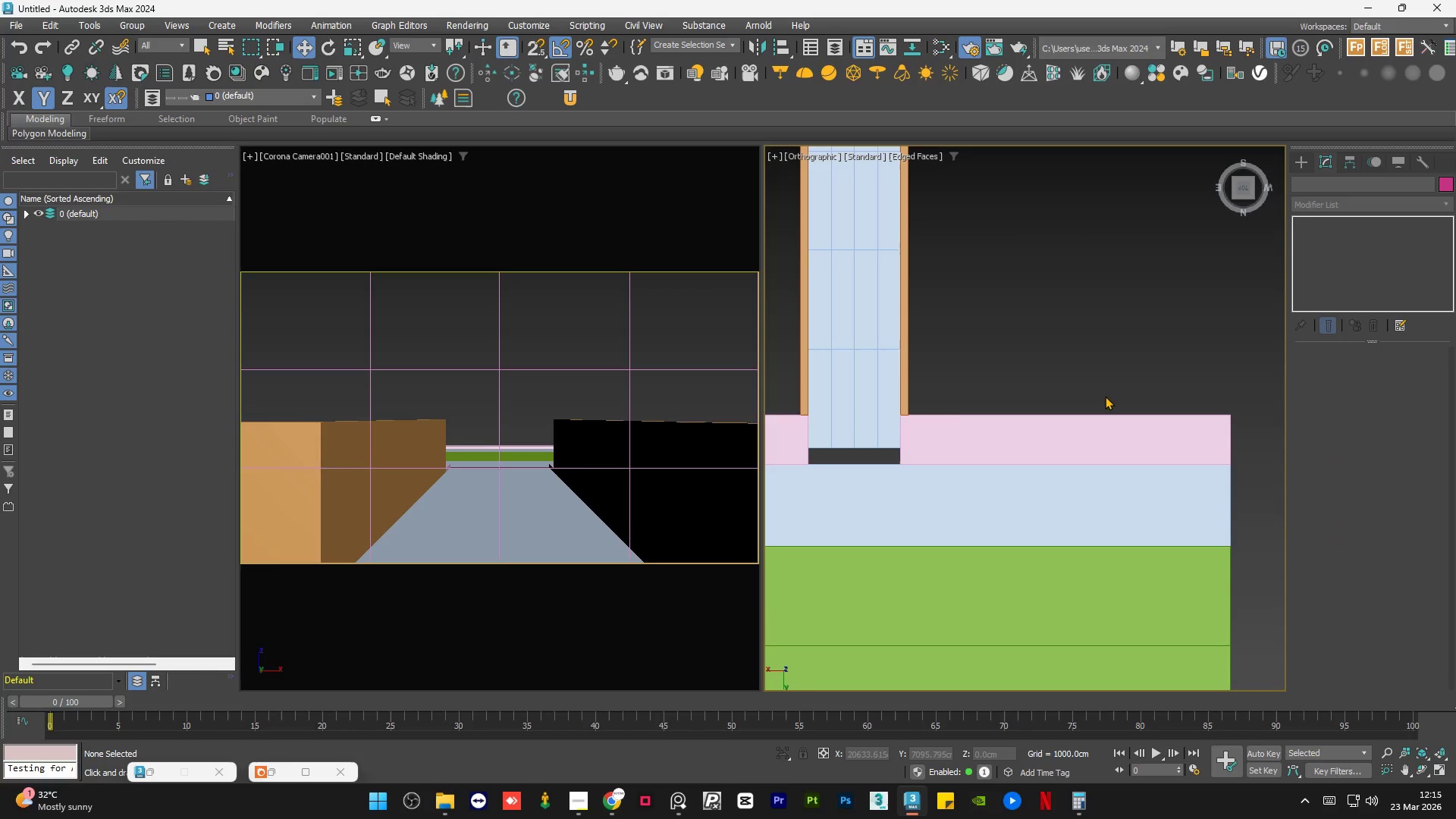 
scroll: coordinate [896, 429], scroll_direction: up, amount: 3.0
 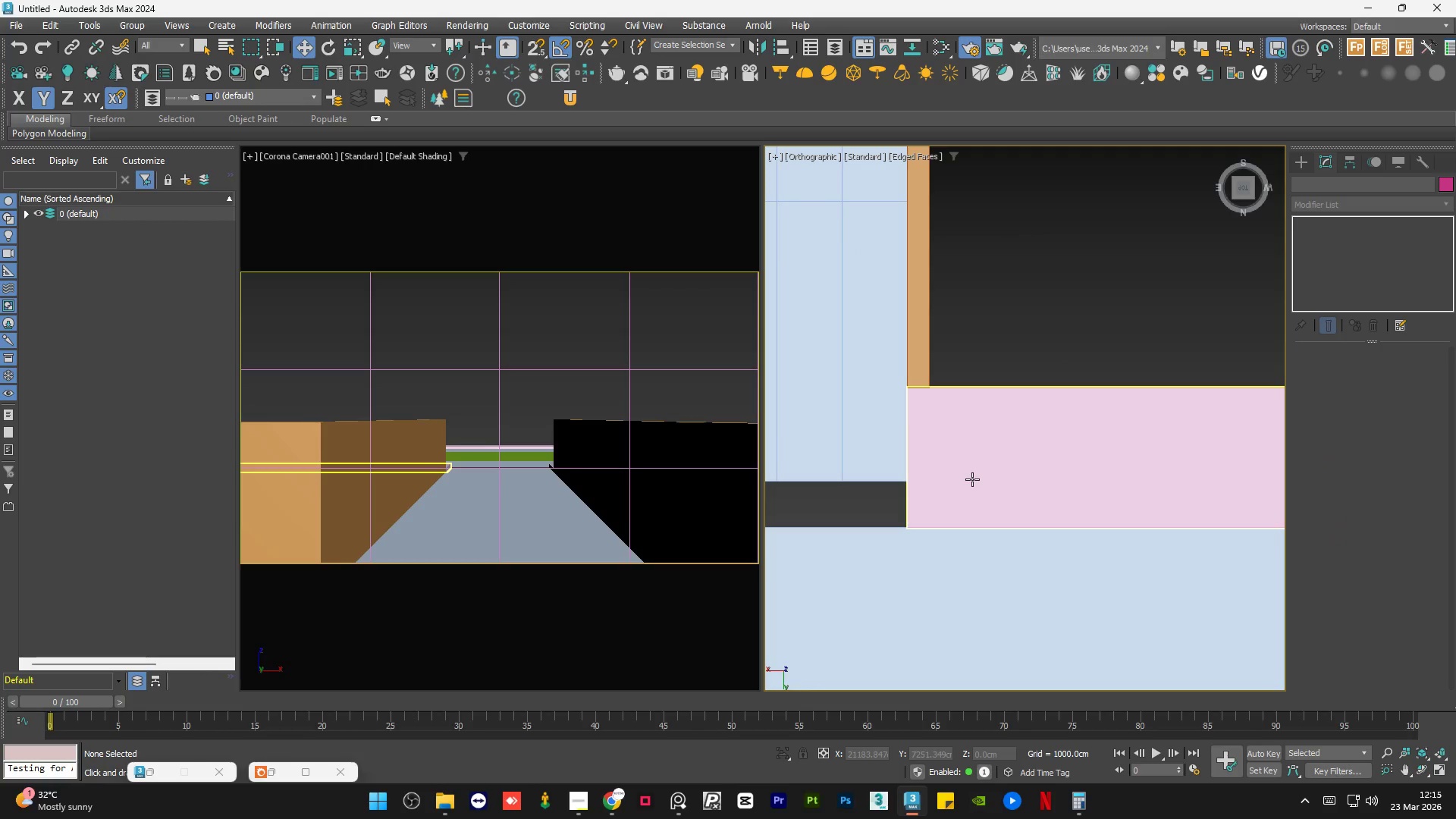 
left_click([972, 479])
 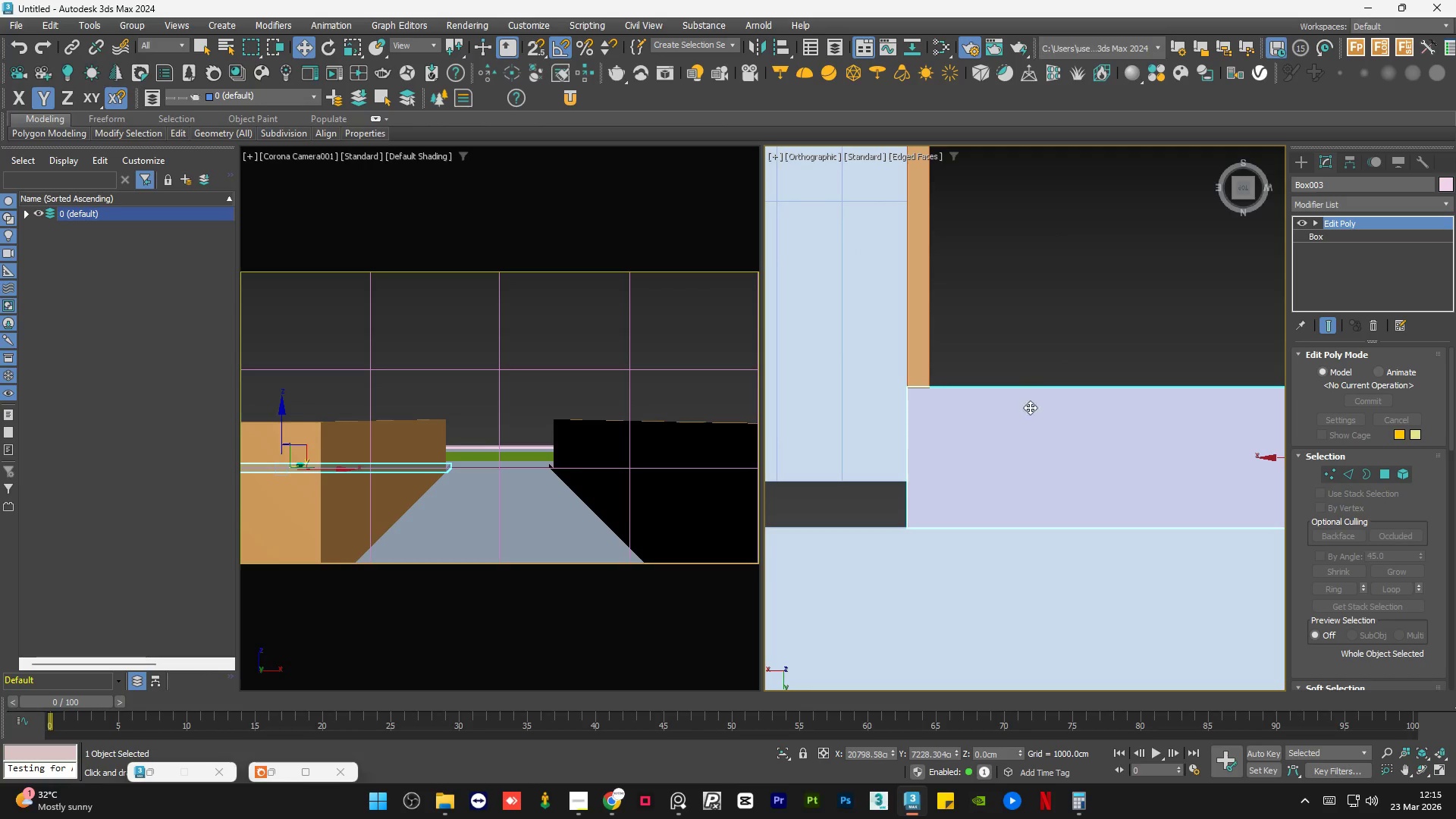 
left_click([1075, 342])
 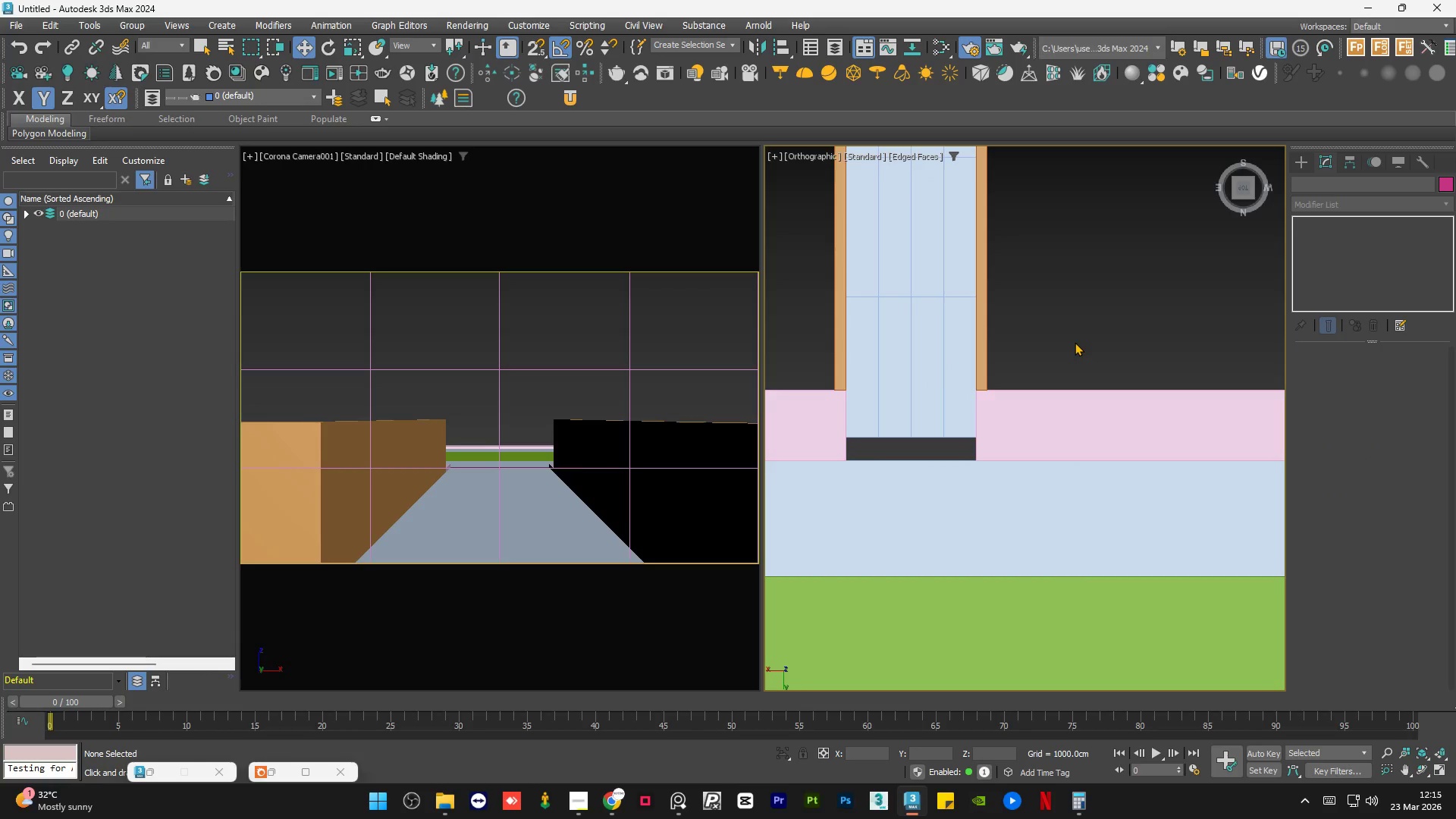 
scroll: coordinate [1046, 348], scroll_direction: down, amount: 5.0
 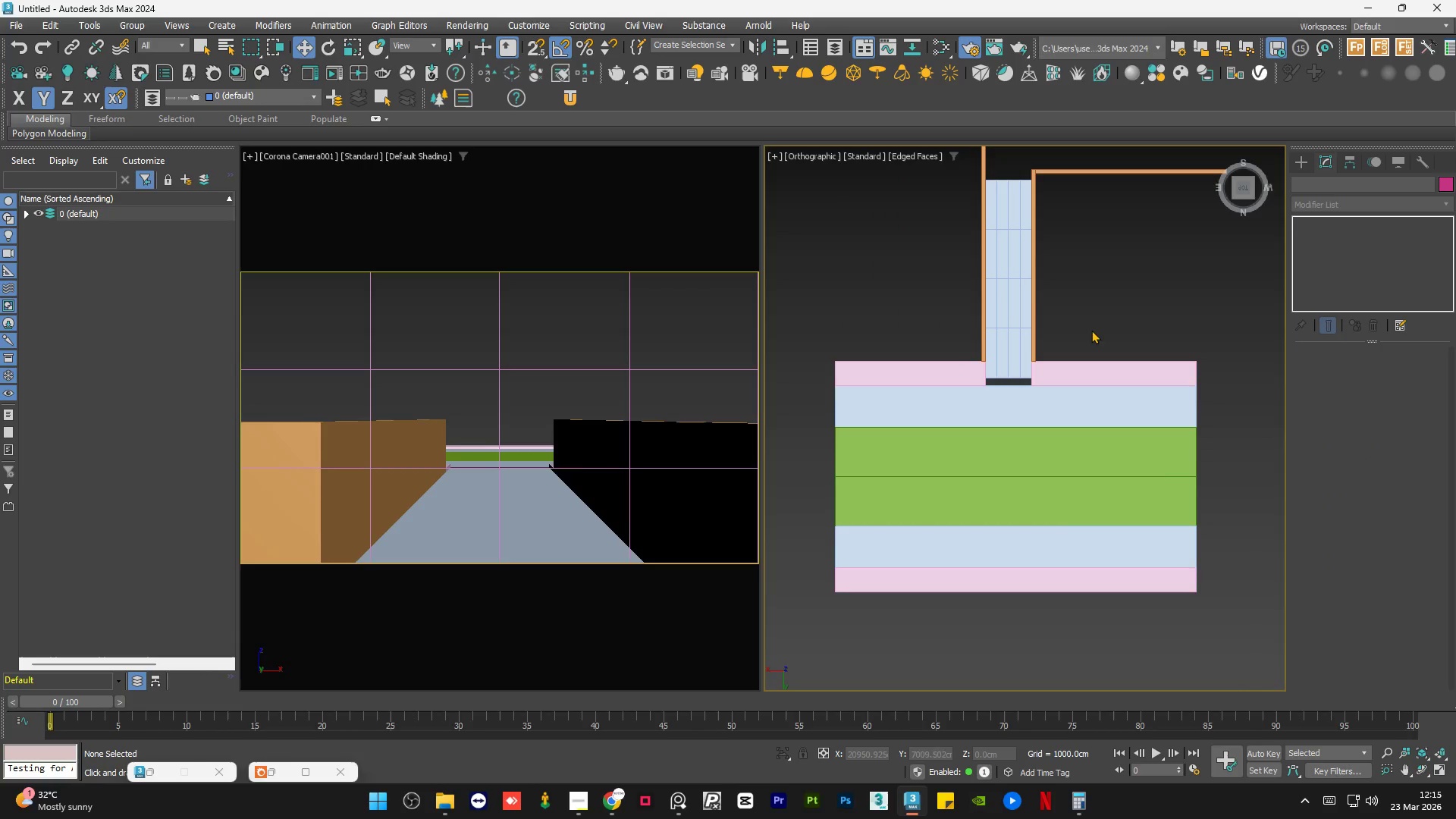 
left_click([1098, 323])
 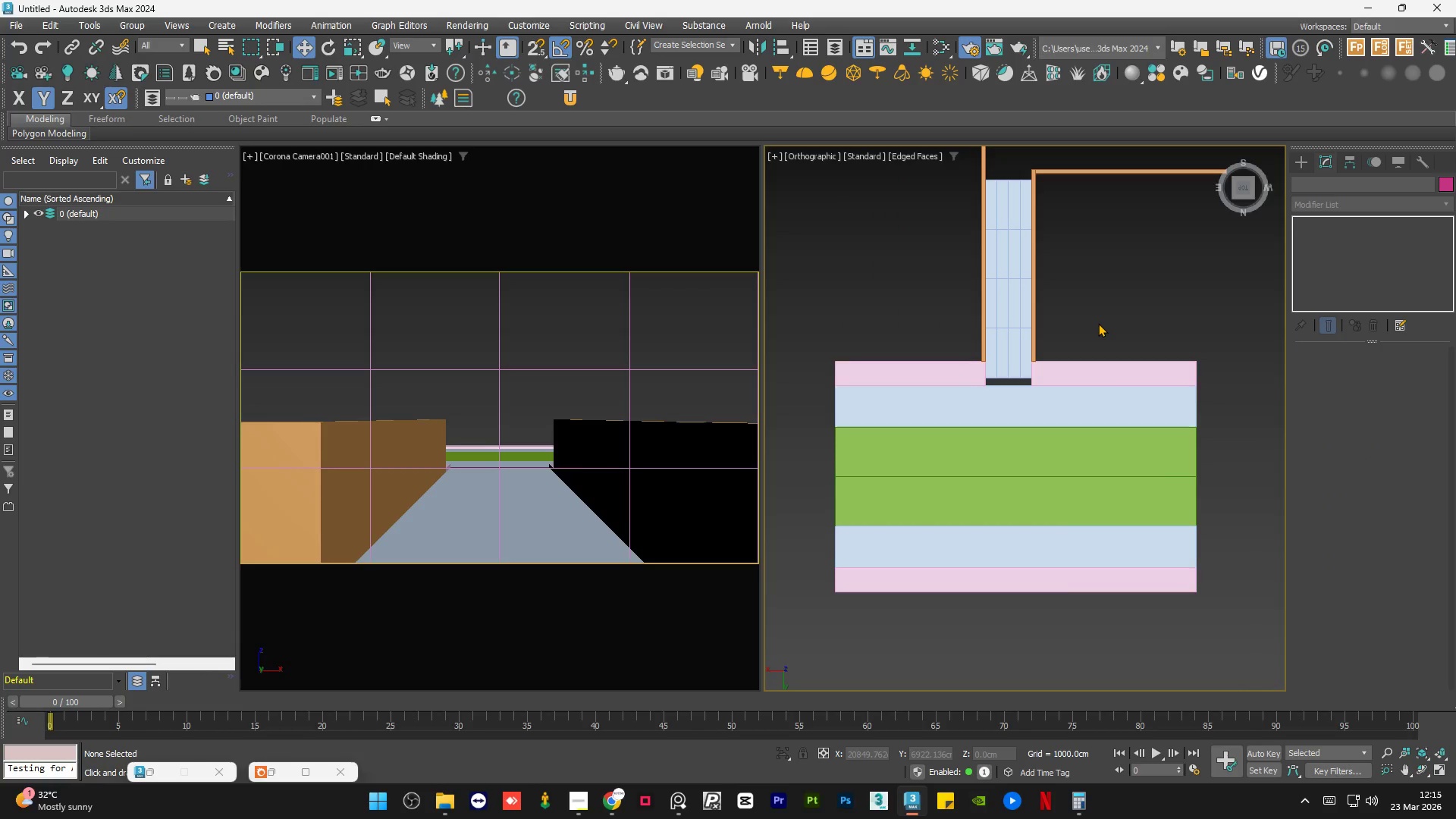 
double_click([1098, 323])
 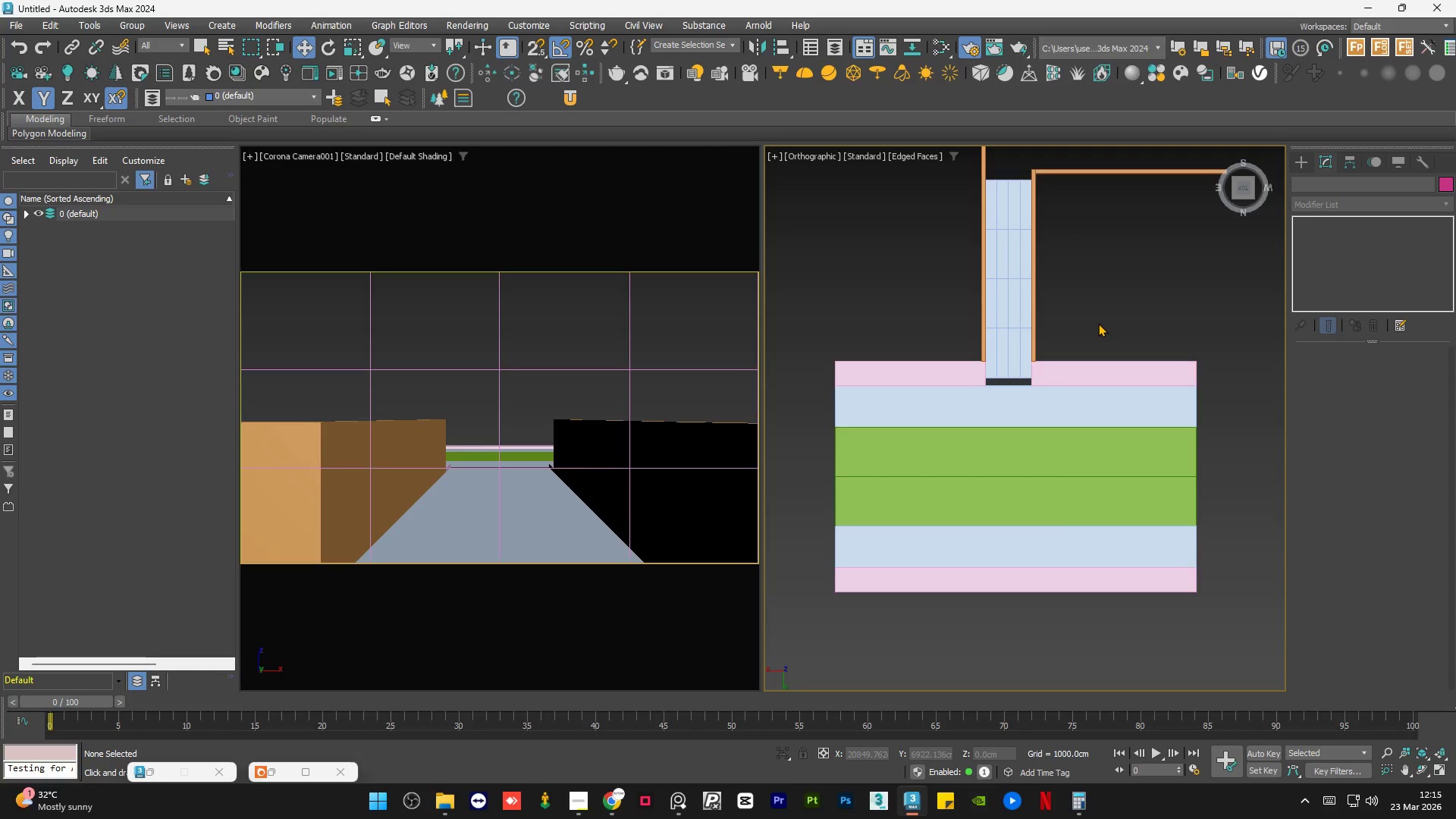 
double_click([1098, 323])
 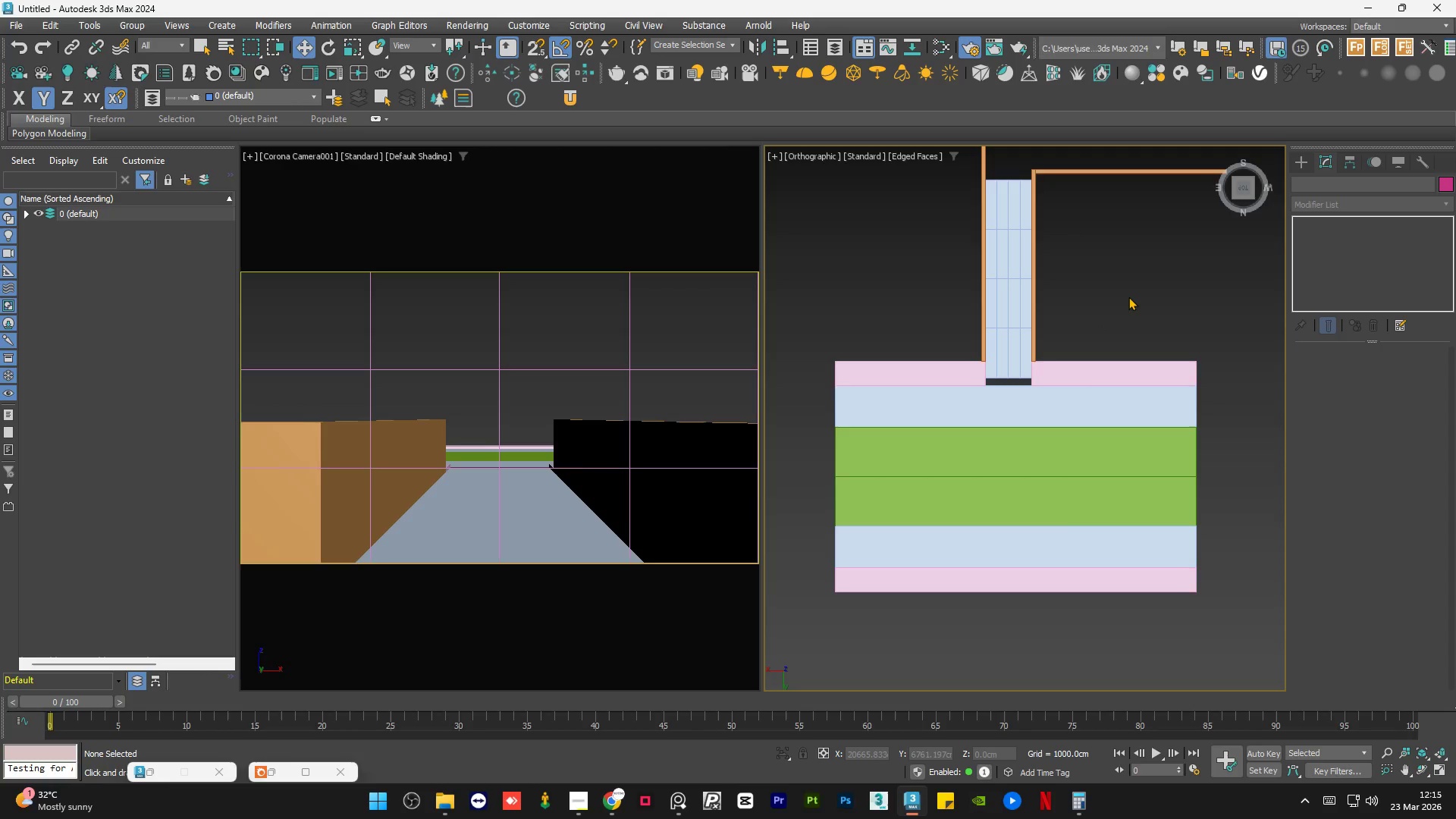 
wait(8.47)
 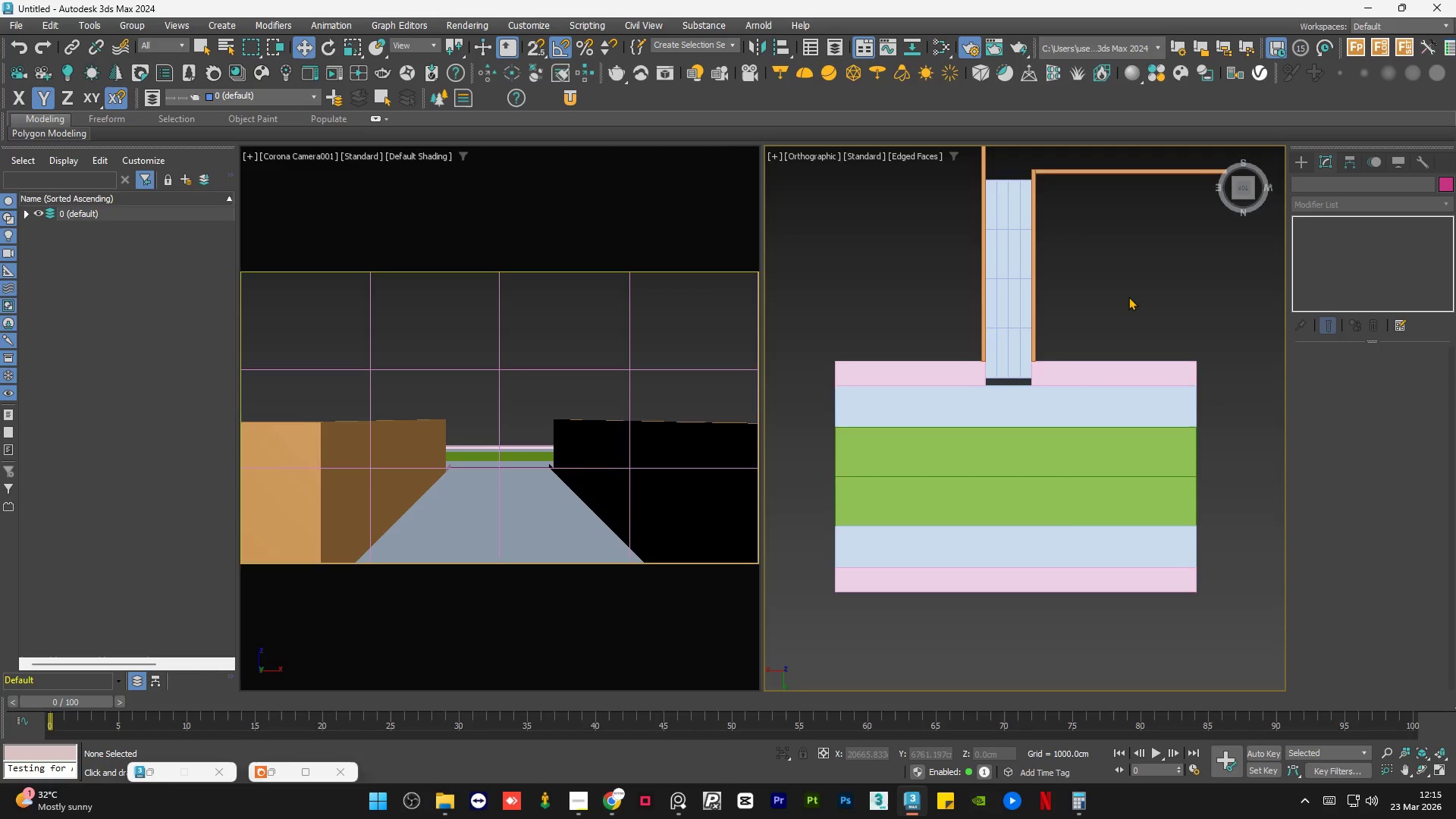 
left_click([1086, 328])
 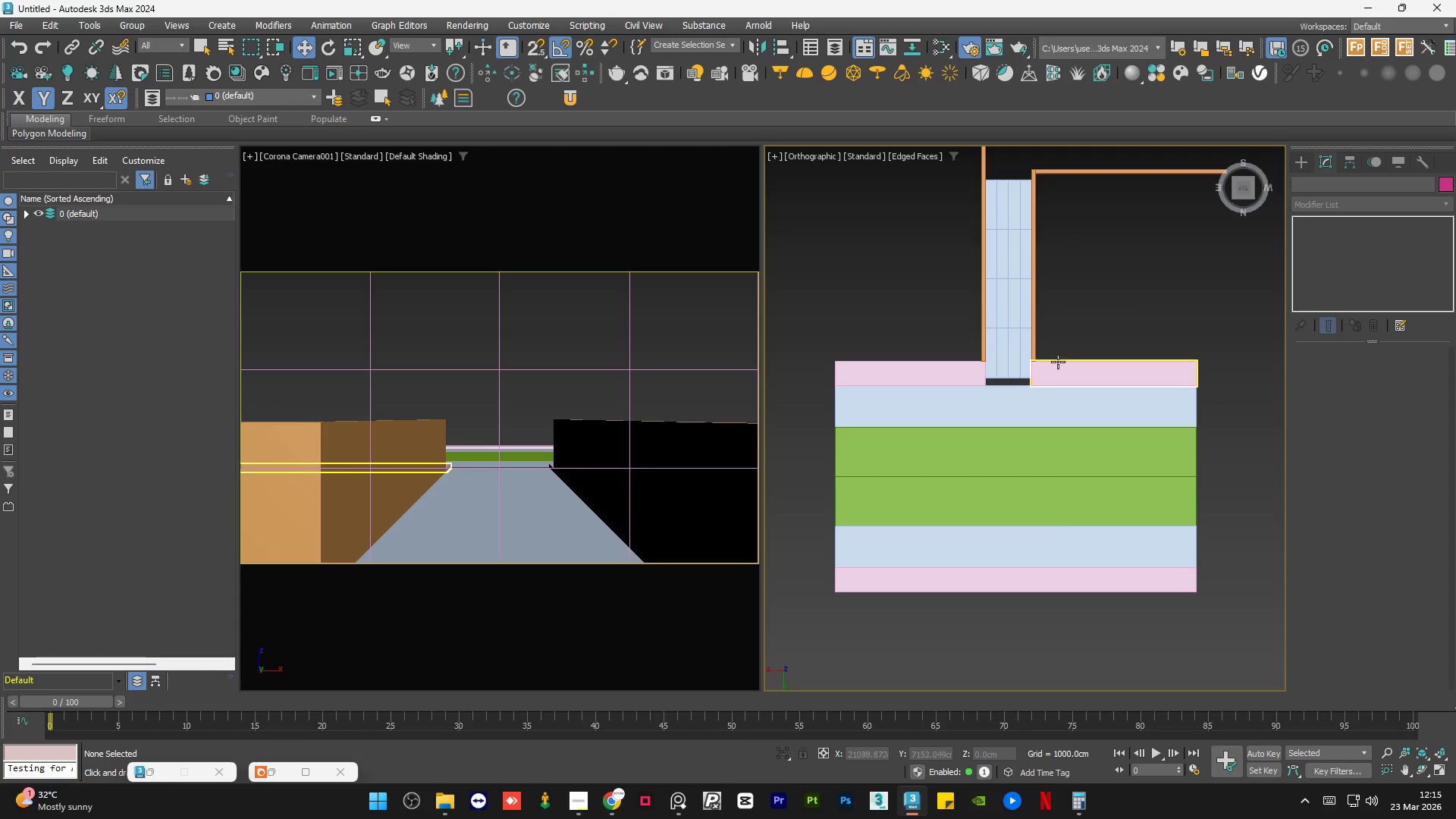 
left_click([1043, 384])
 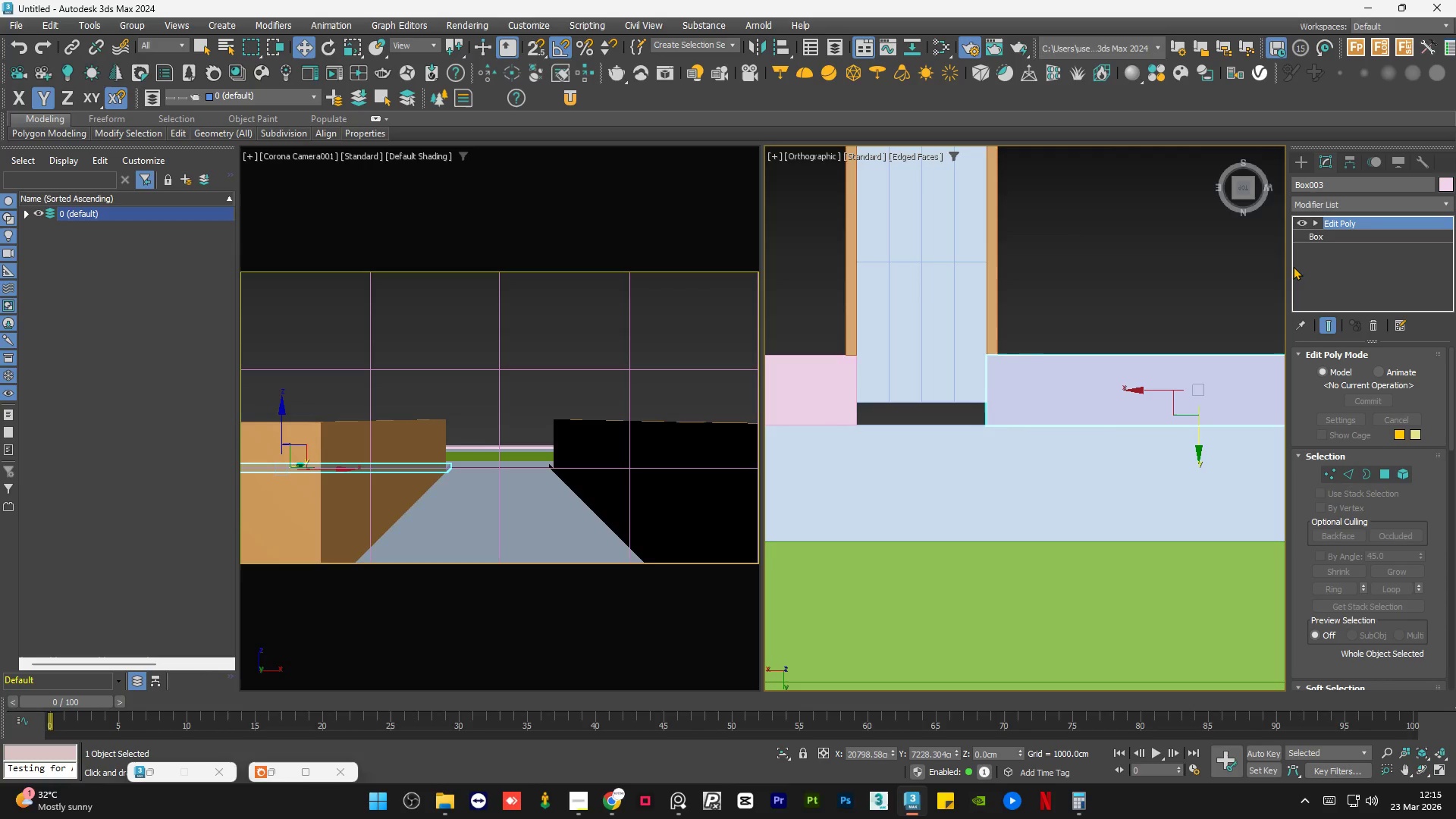 
scroll: coordinate [1056, 364], scroll_direction: up, amount: 3.0
 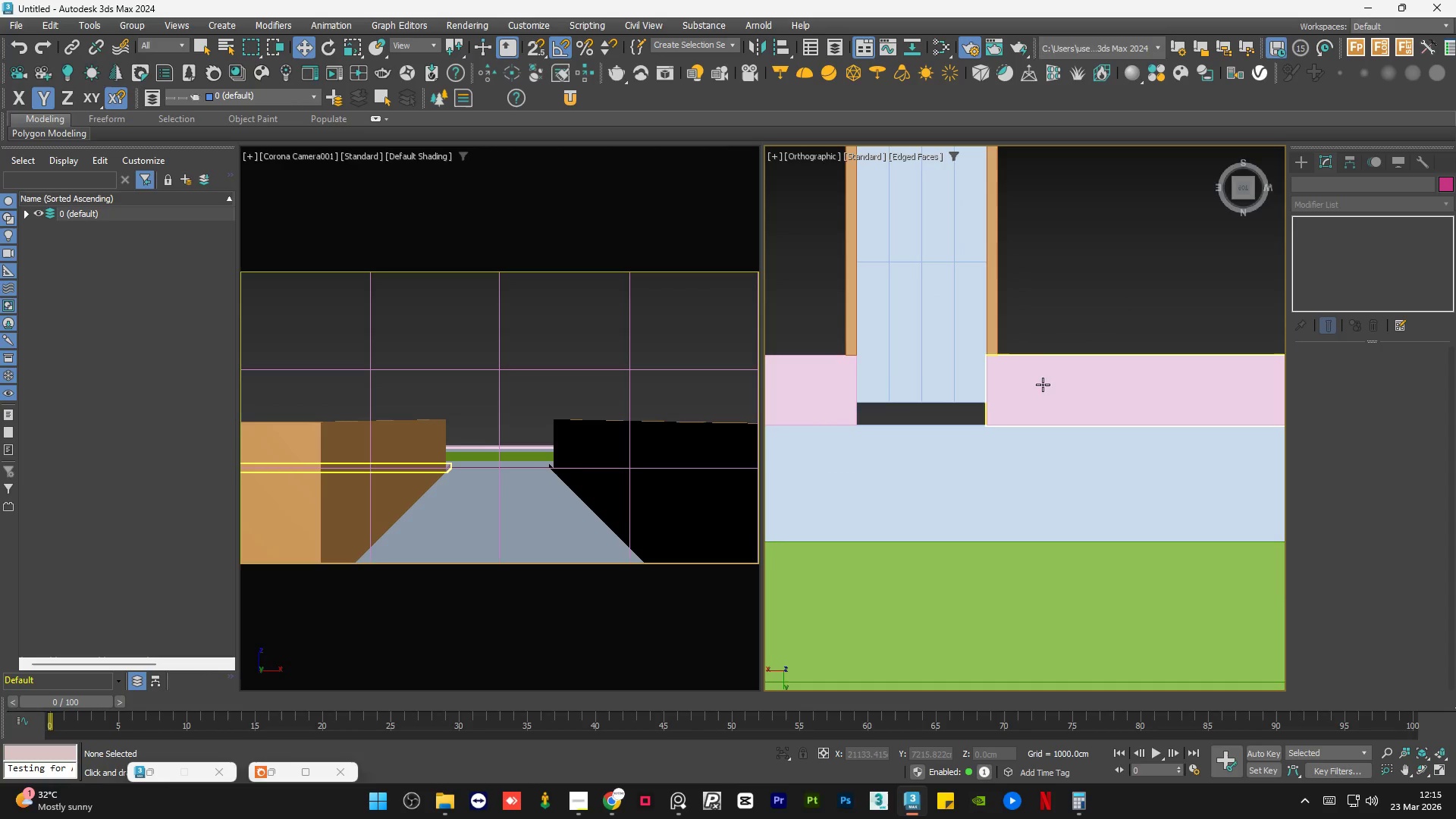 
hold_key(key=ControlLeft, duration=0.56)
left_click([827, 385])
 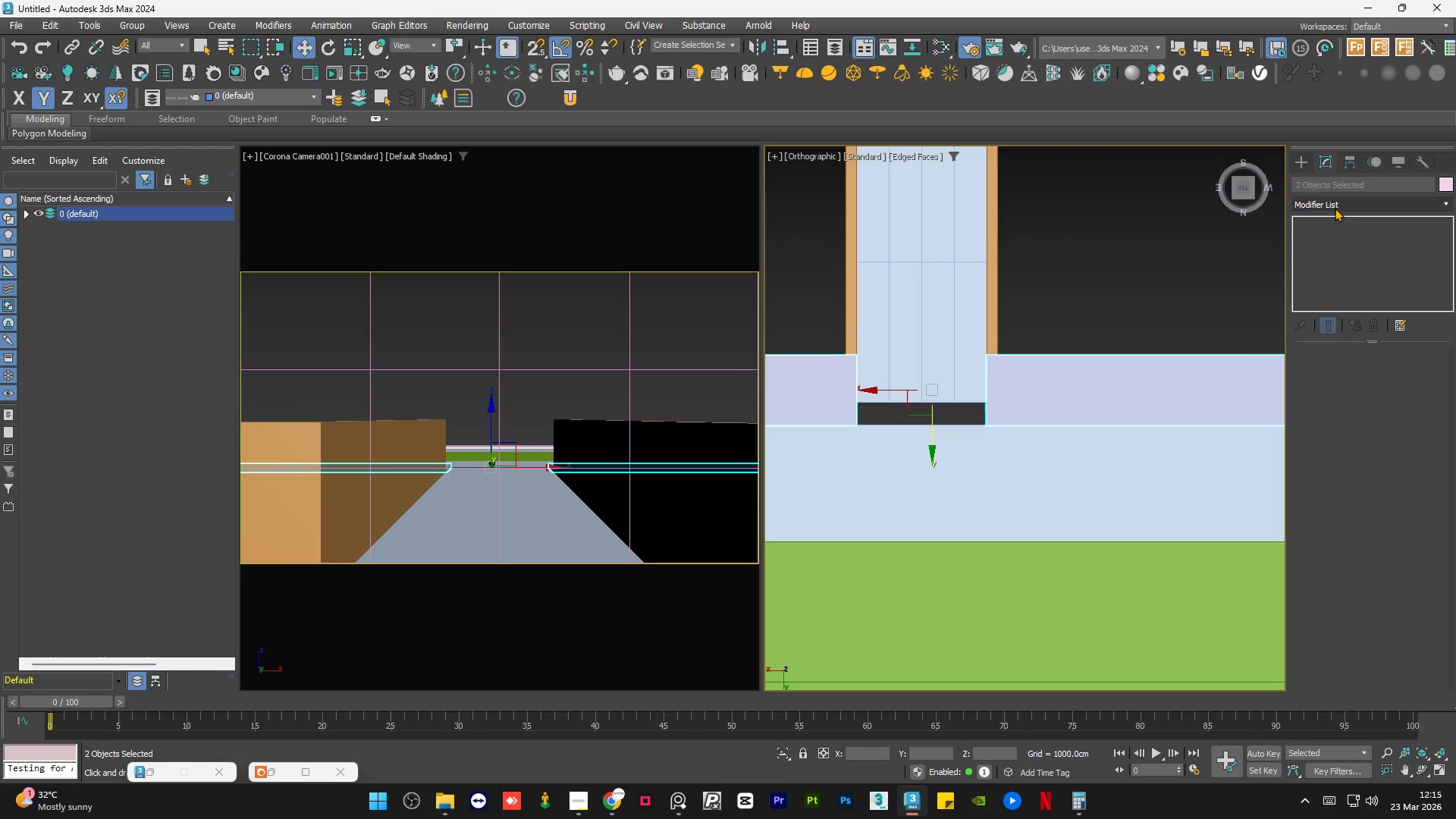 
left_click([1335, 207])
 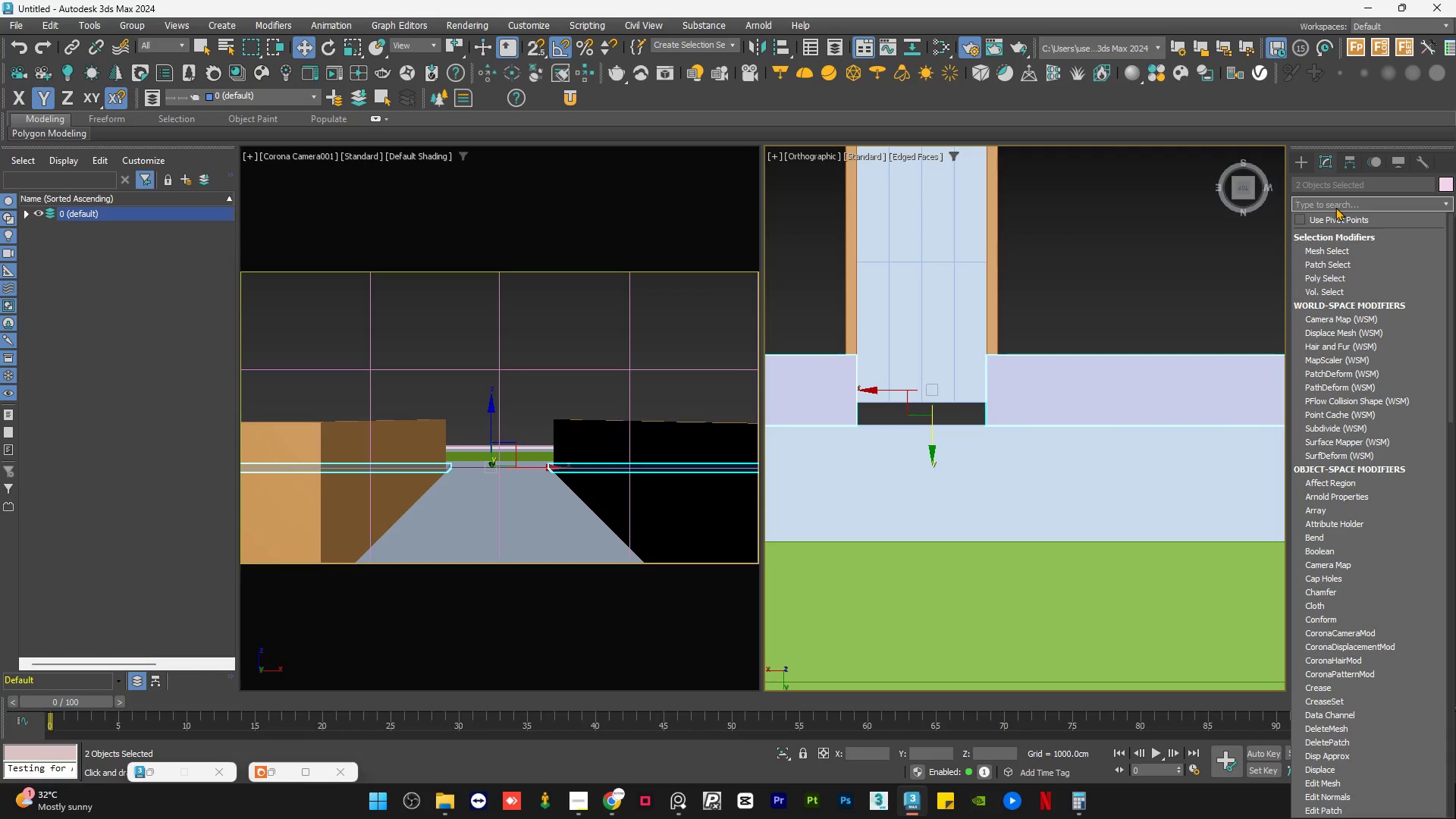 
type(ed)
 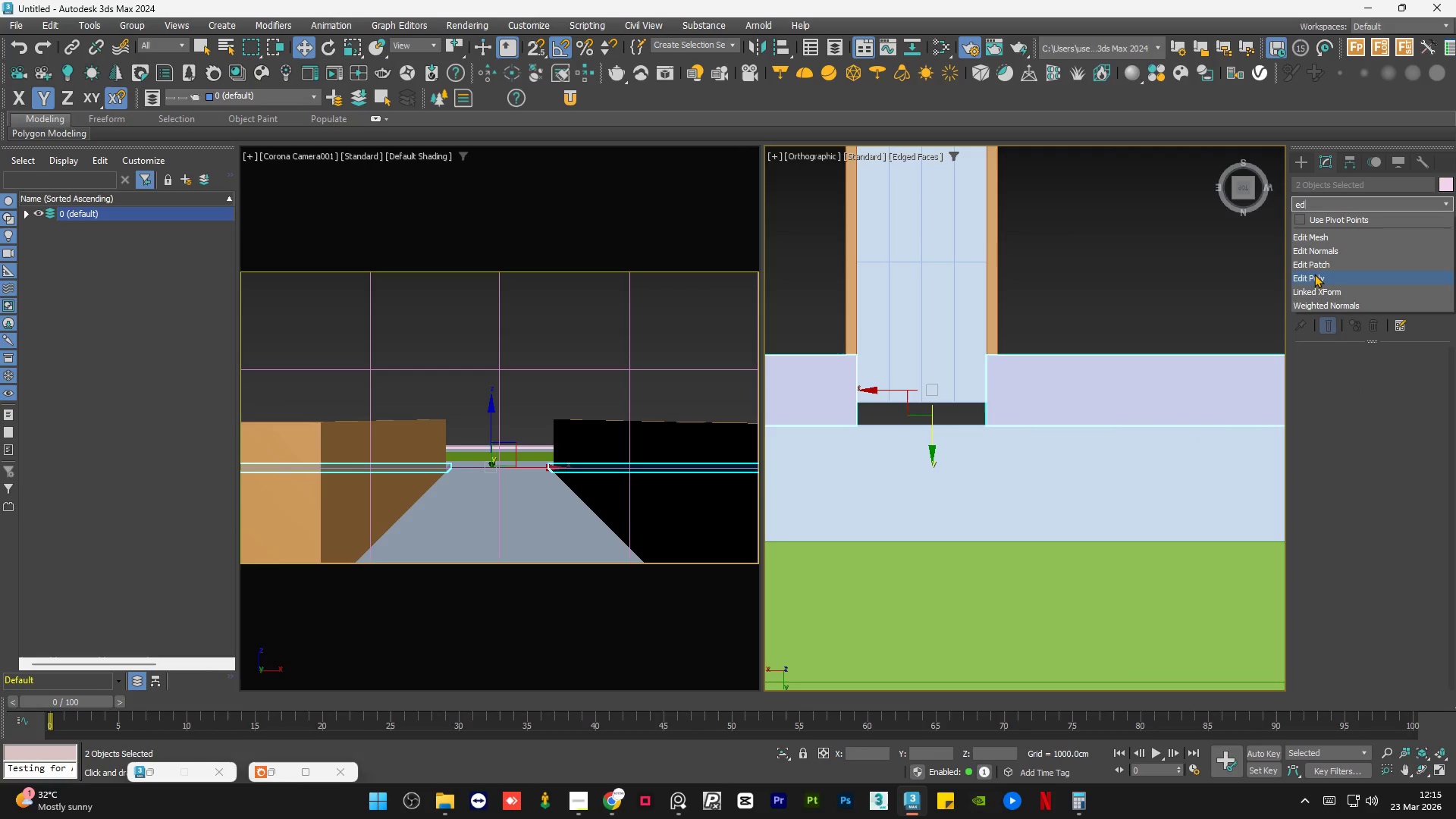 
left_click([1314, 275])
 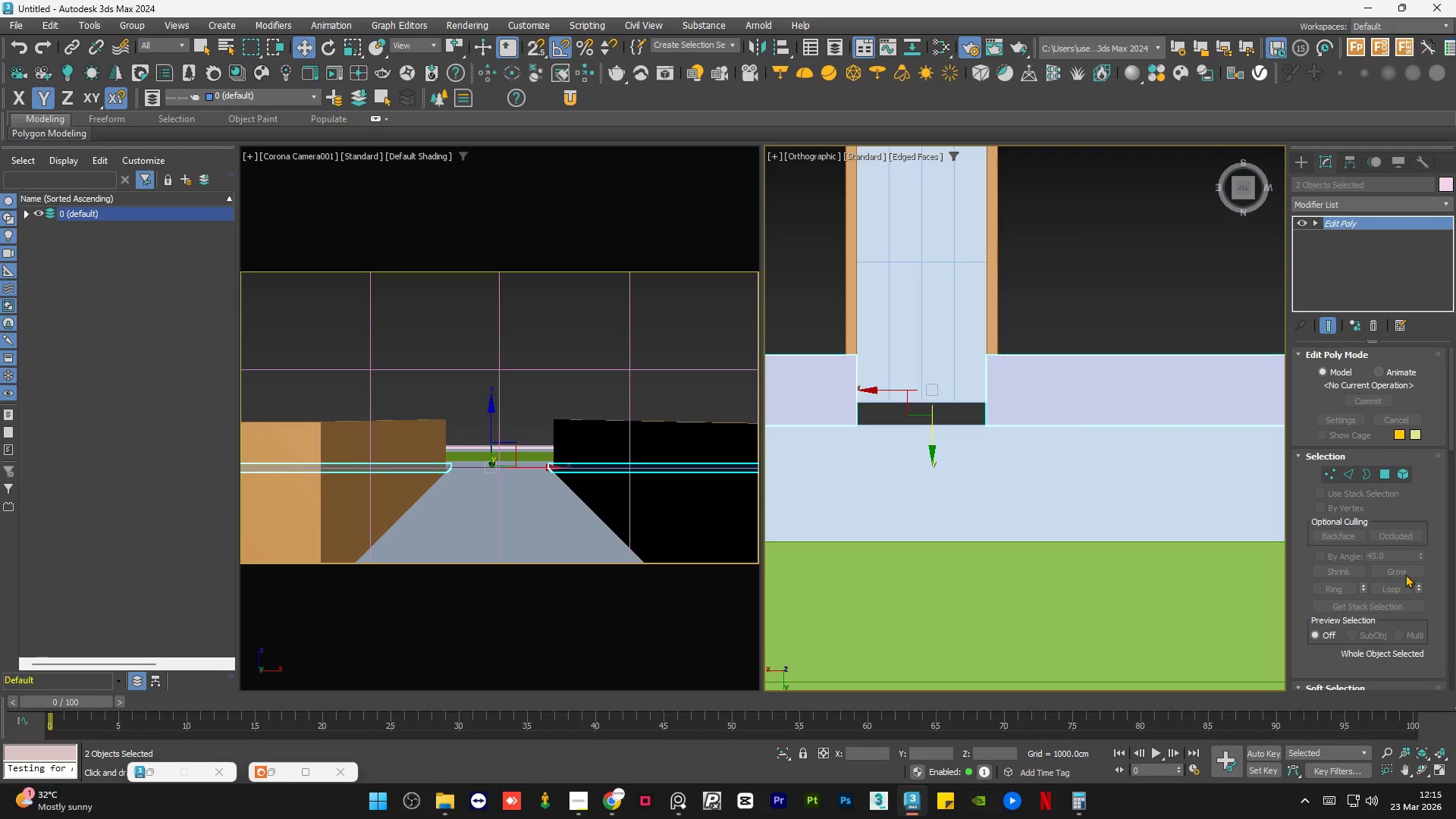 
left_click([1353, 472])
 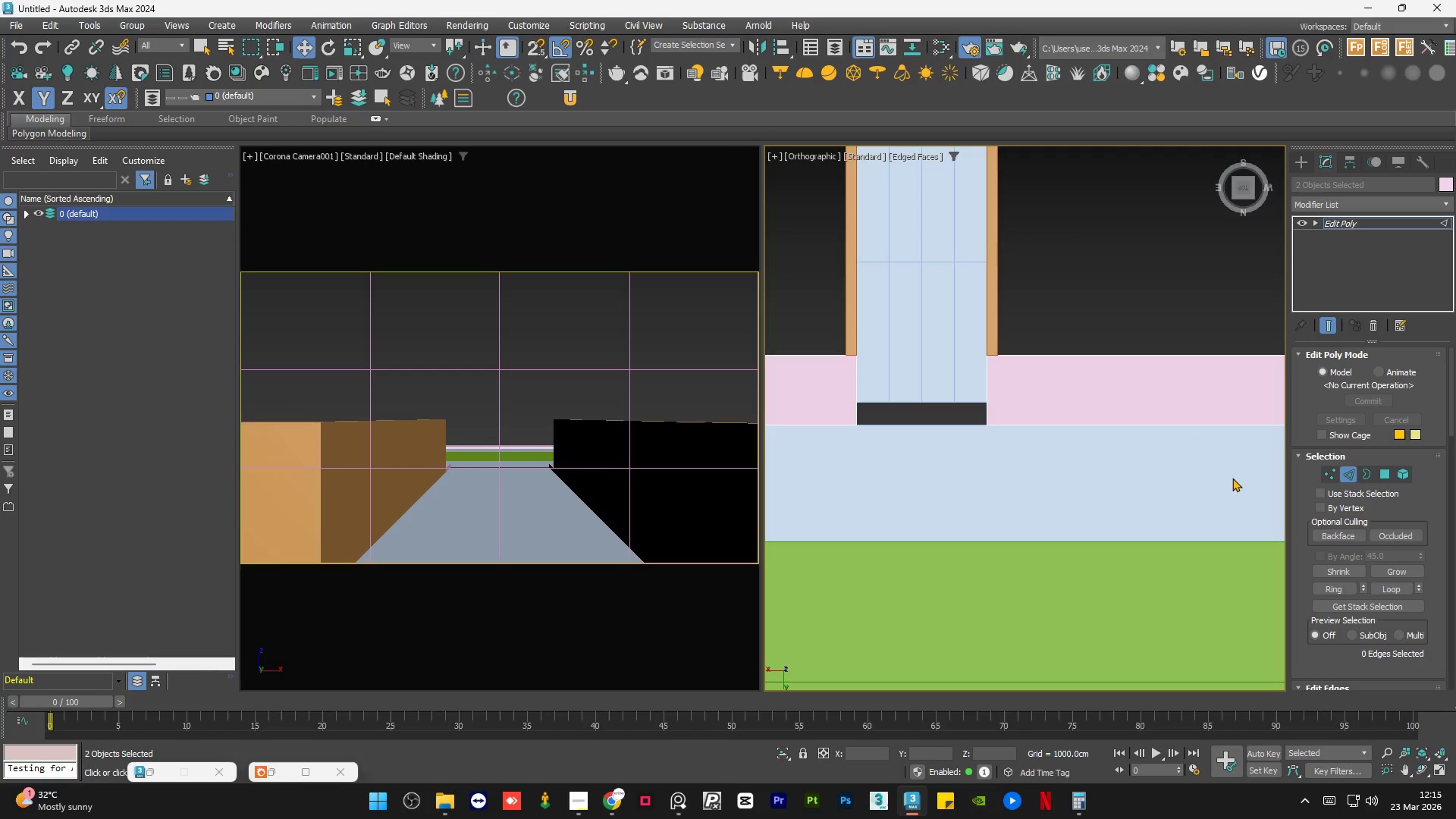 
hold_key(key=AltLeft, duration=0.75)
 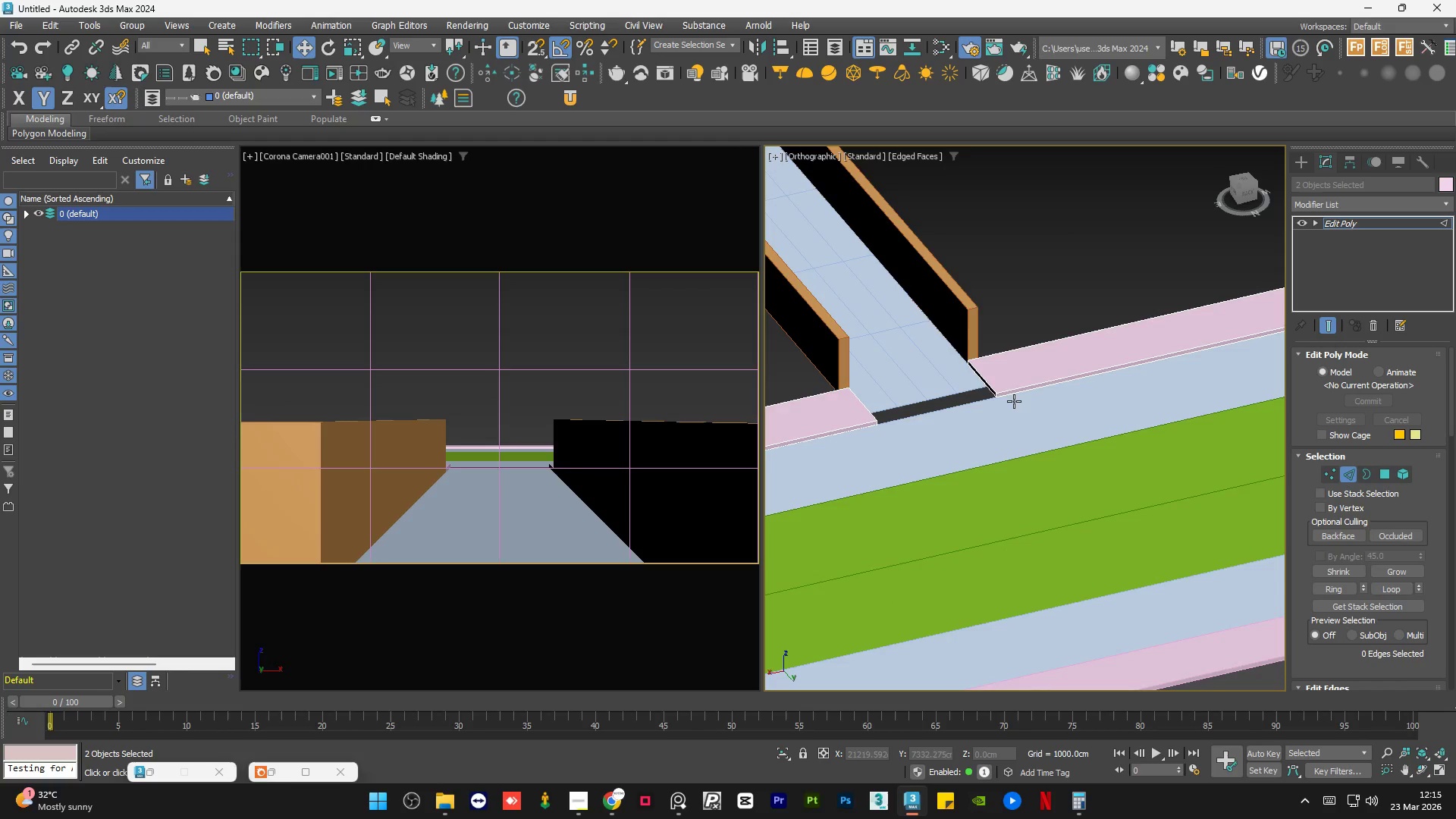 
scroll: coordinate [986, 393], scroll_direction: up, amount: 6.0
 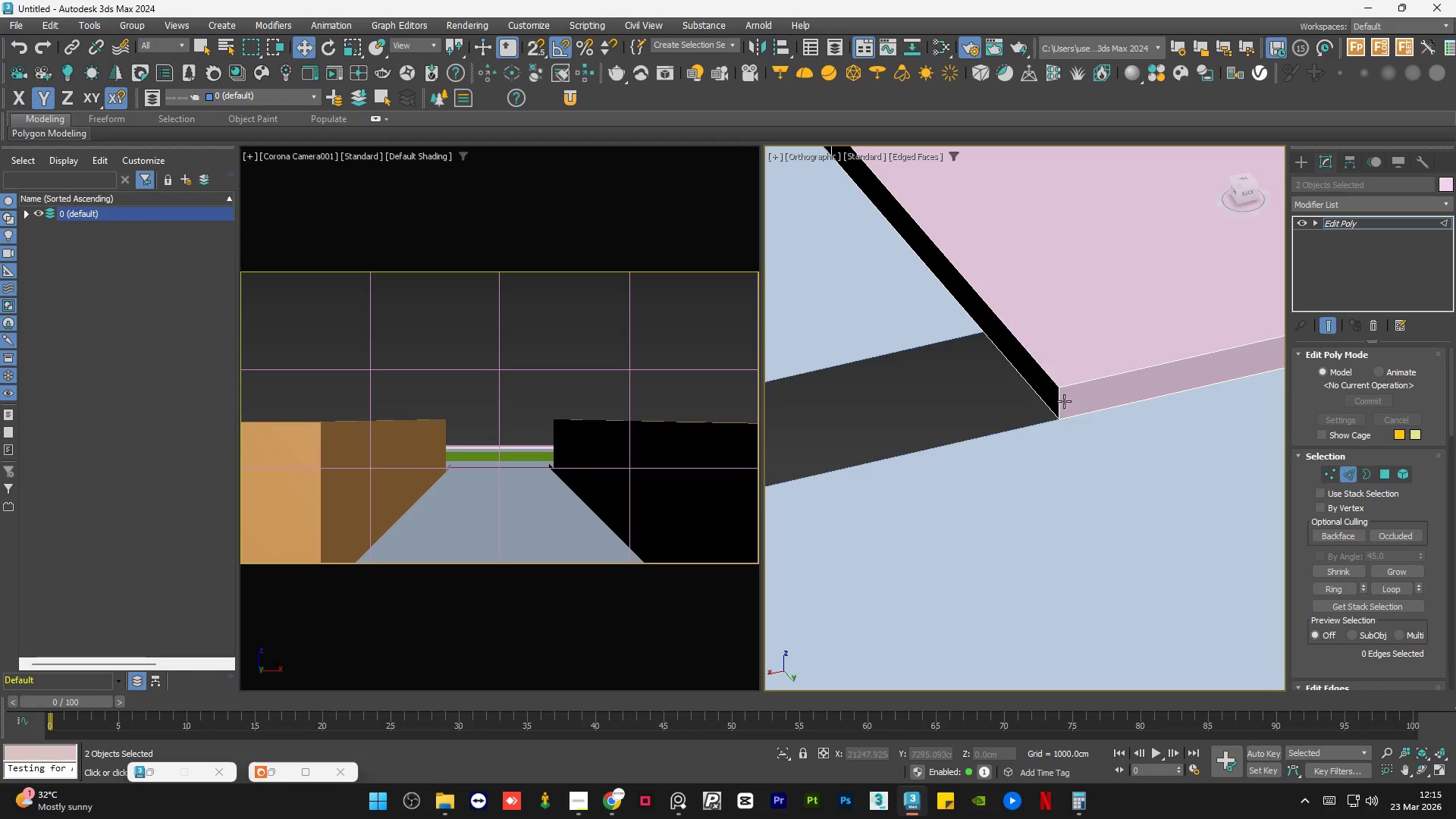 
left_click([1064, 401])
 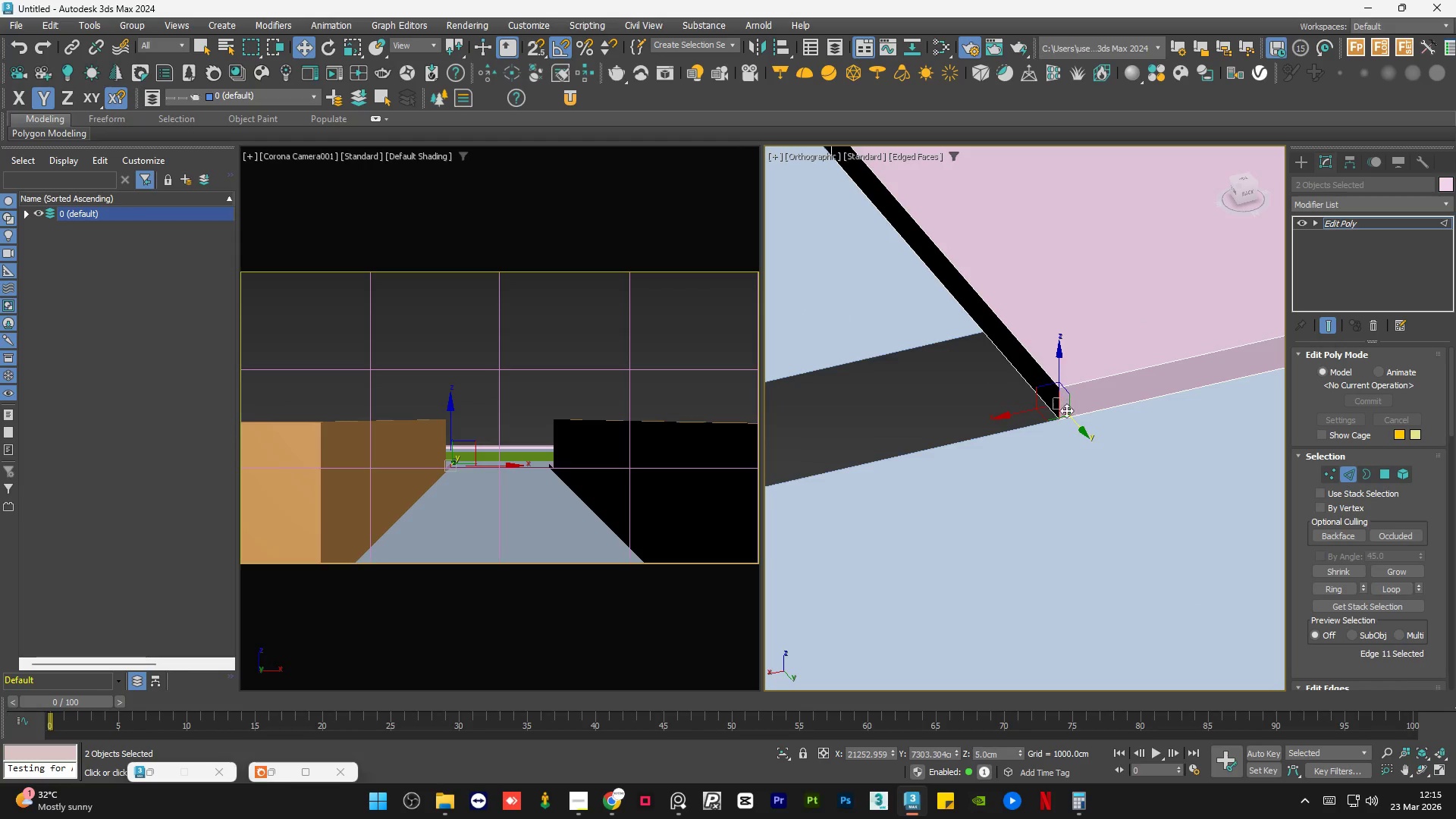 
hold_key(key=AltLeft, duration=0.36)
 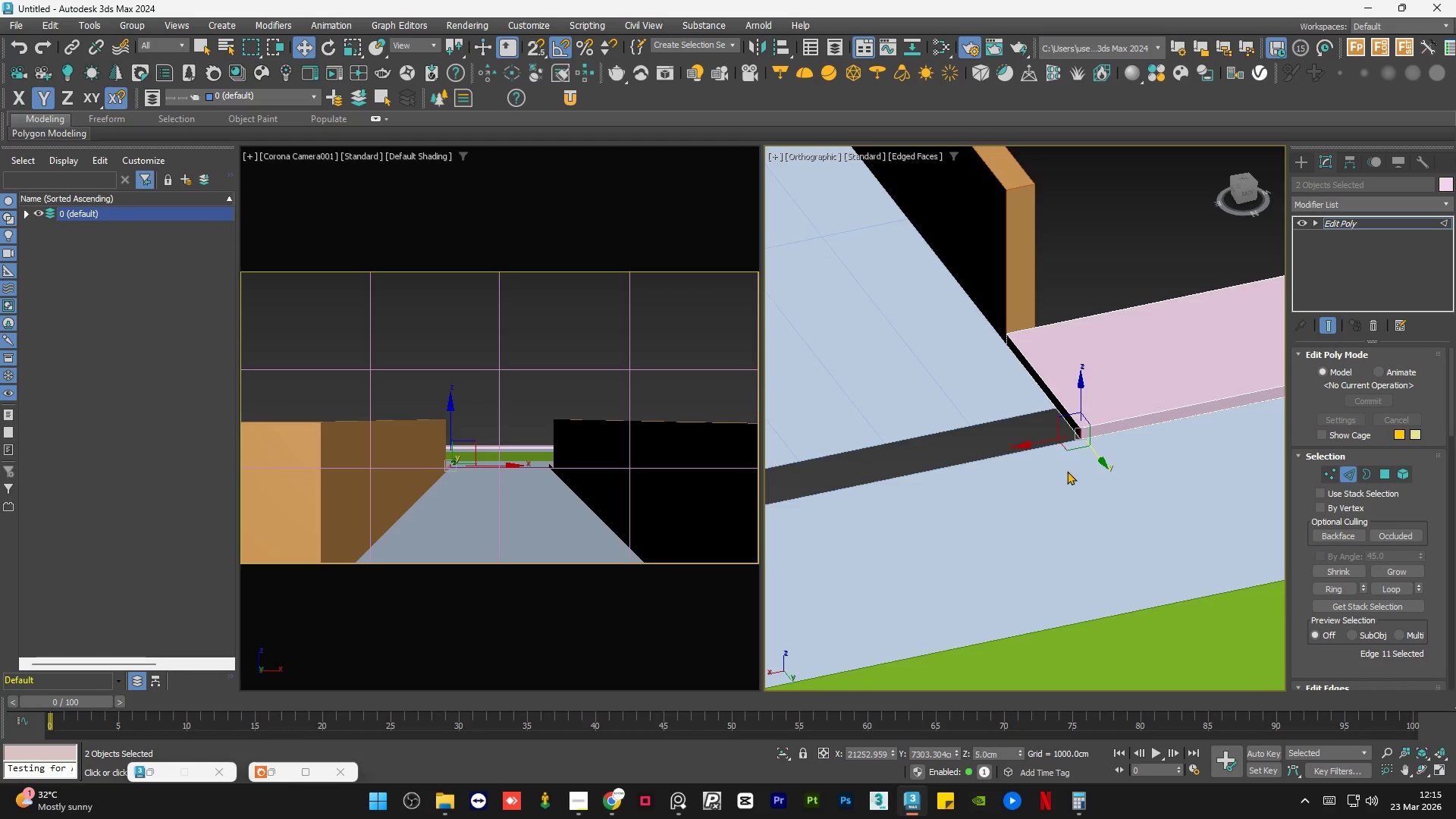 
scroll: coordinate [1097, 450], scroll_direction: down, amount: 3.0
 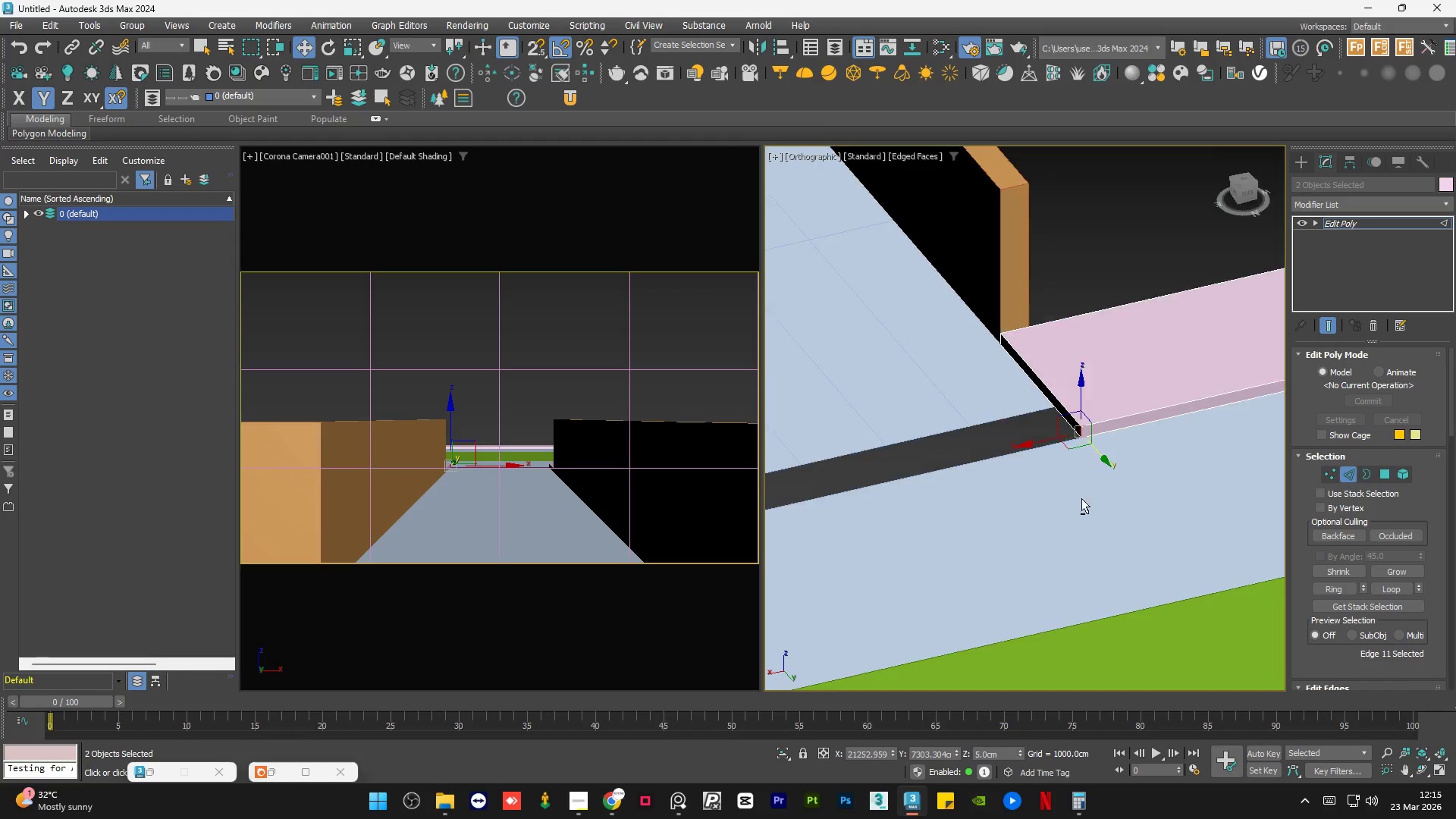 
hold_key(key=AltLeft, duration=1.01)
 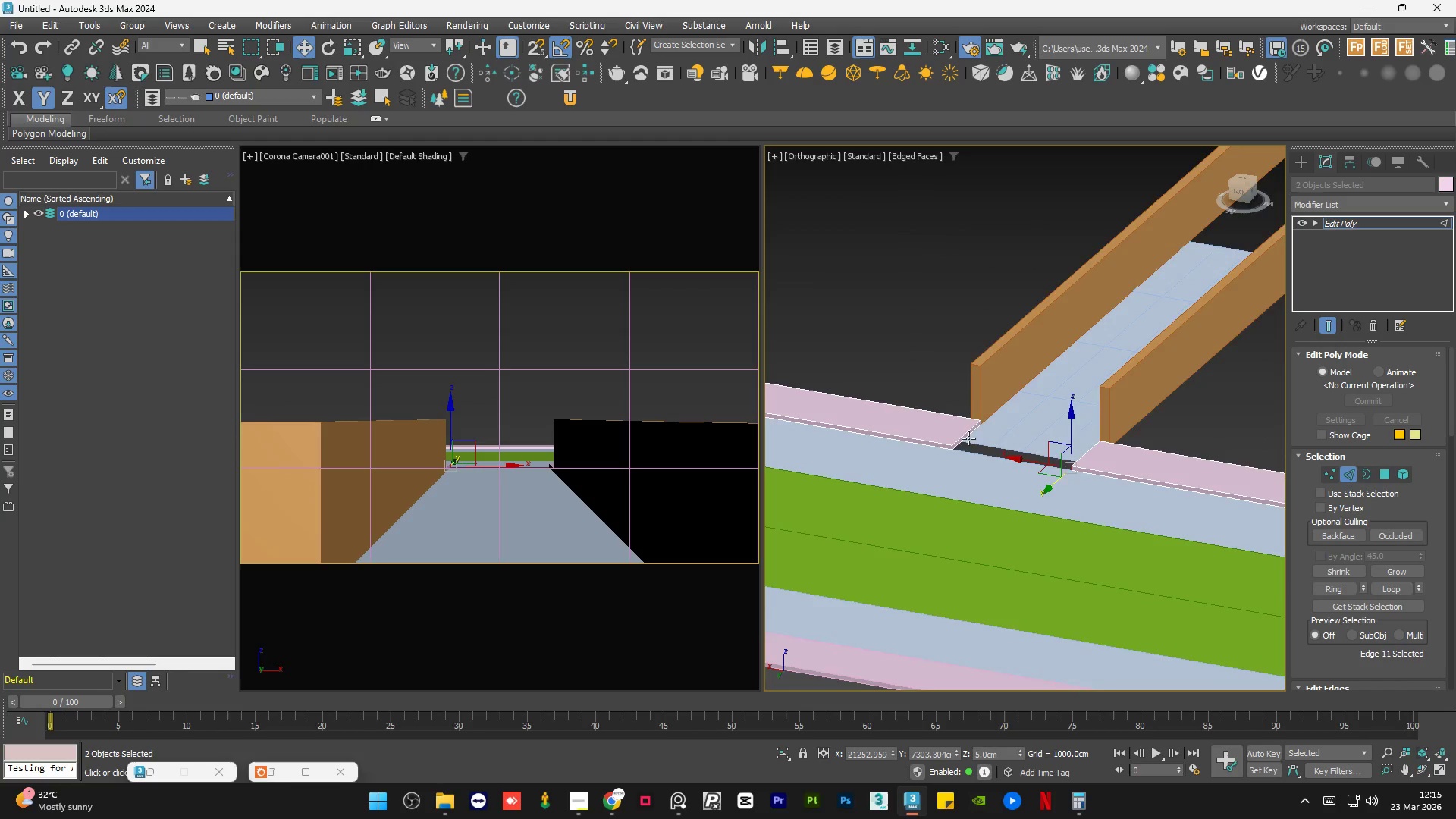 
scroll: coordinate [1092, 476], scroll_direction: down, amount: 3.0
 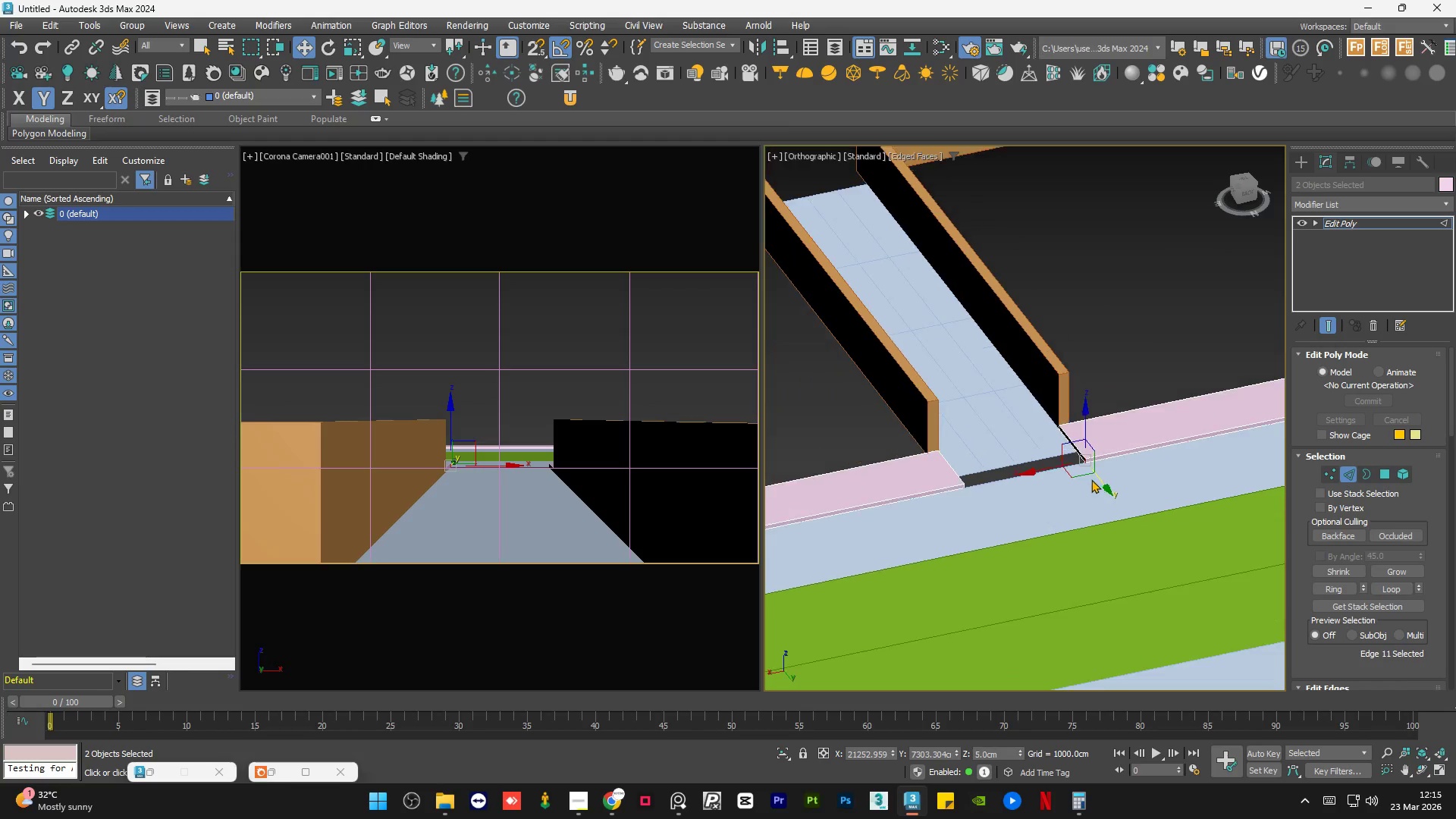 
hold_key(key=ControlLeft, duration=0.94)
 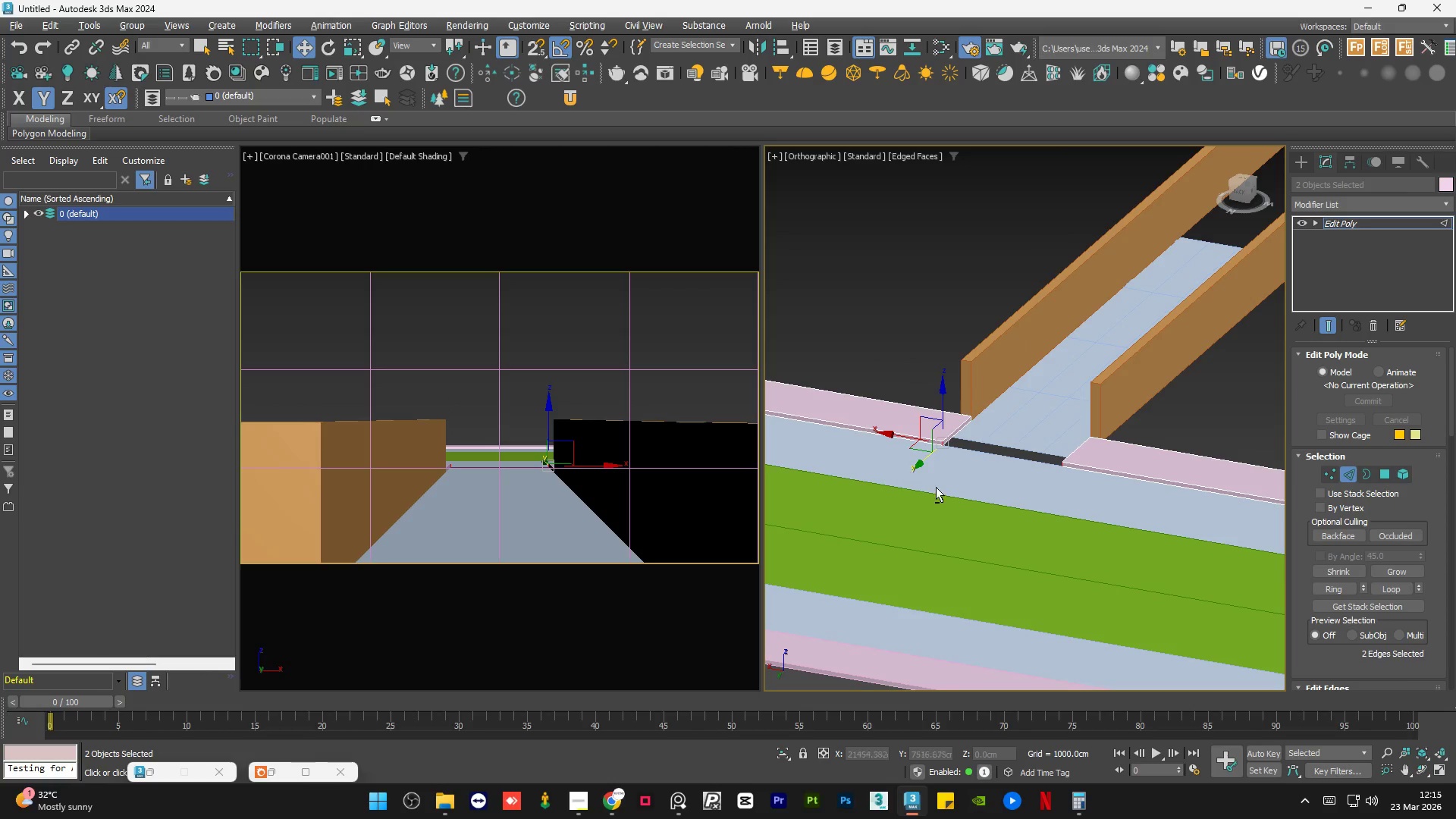 
scroll: coordinate [924, 451], scroll_direction: up, amount: 6.0
 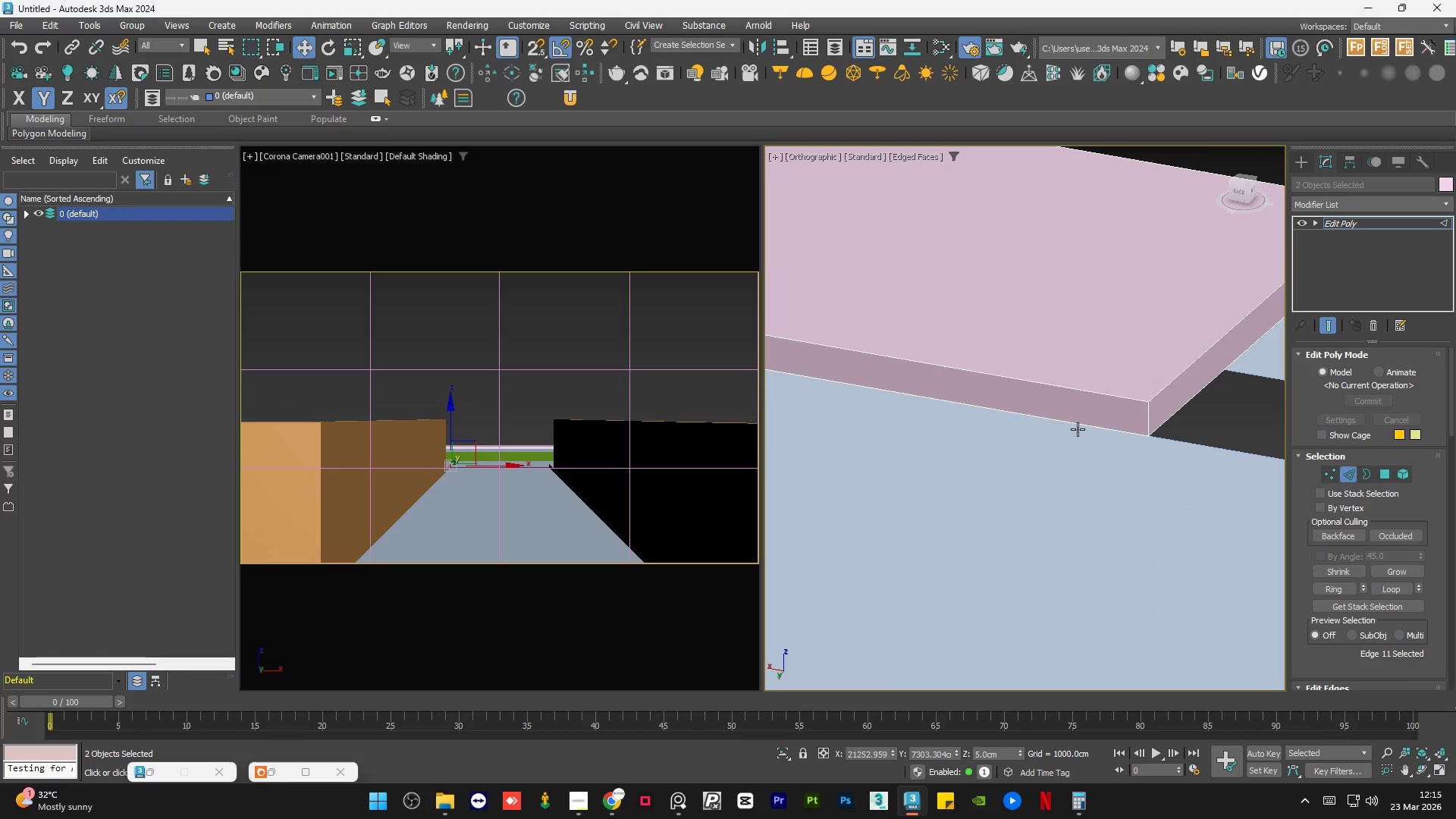 
left_click([1154, 420])
 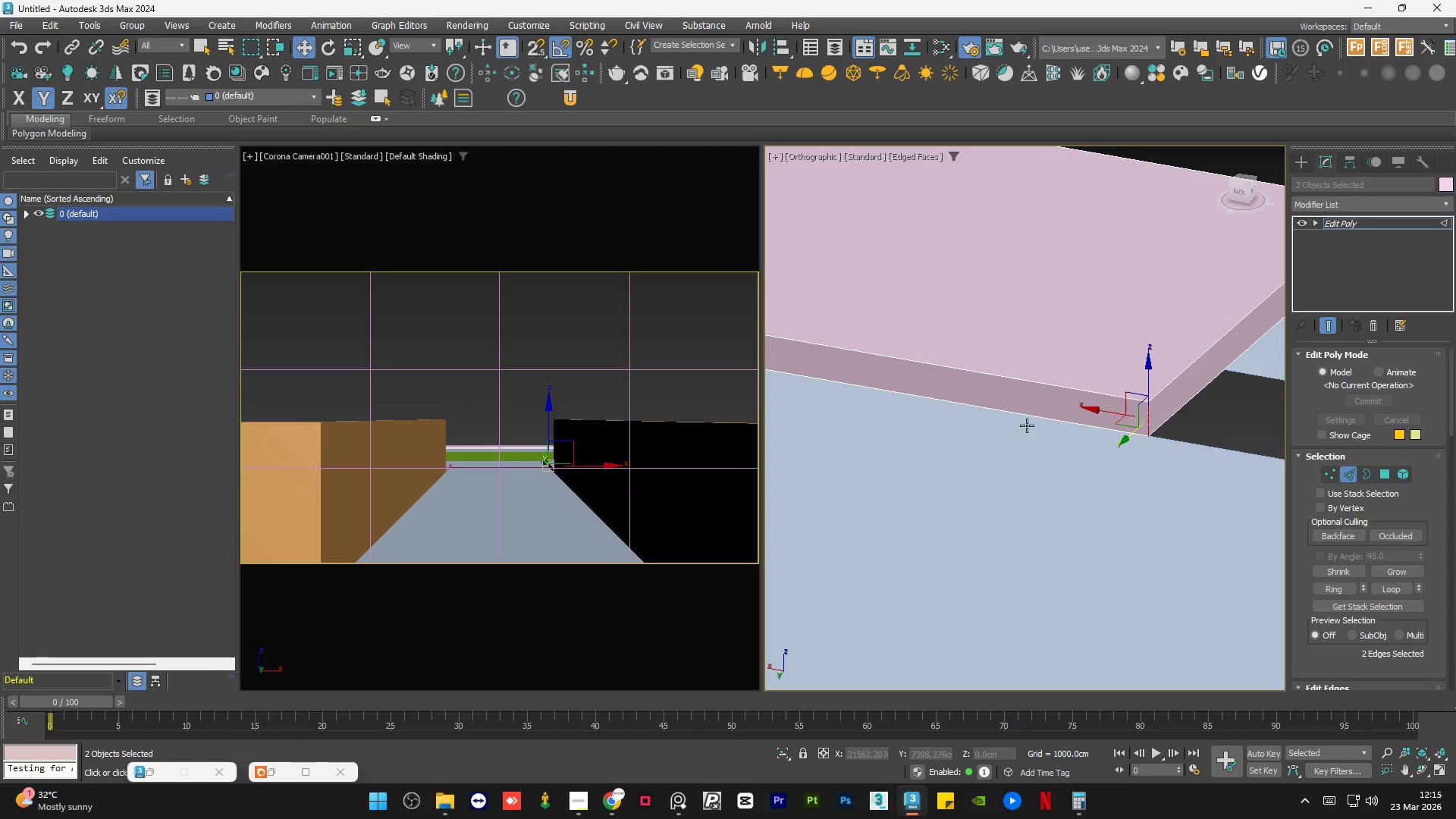 
hold_key(key=AltLeft, duration=0.56)
 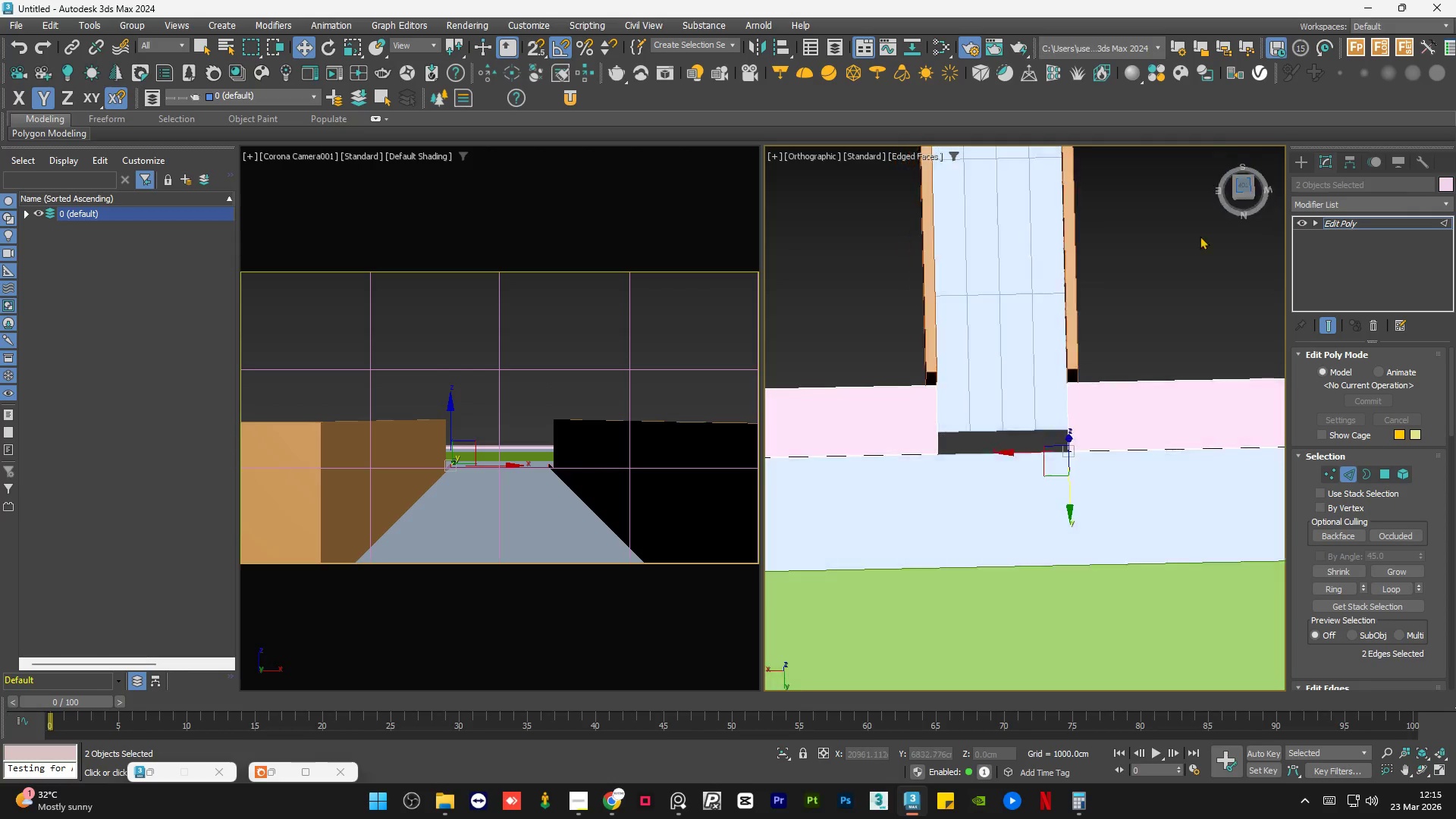 
scroll: coordinate [905, 454], scroll_direction: down, amount: 6.0
 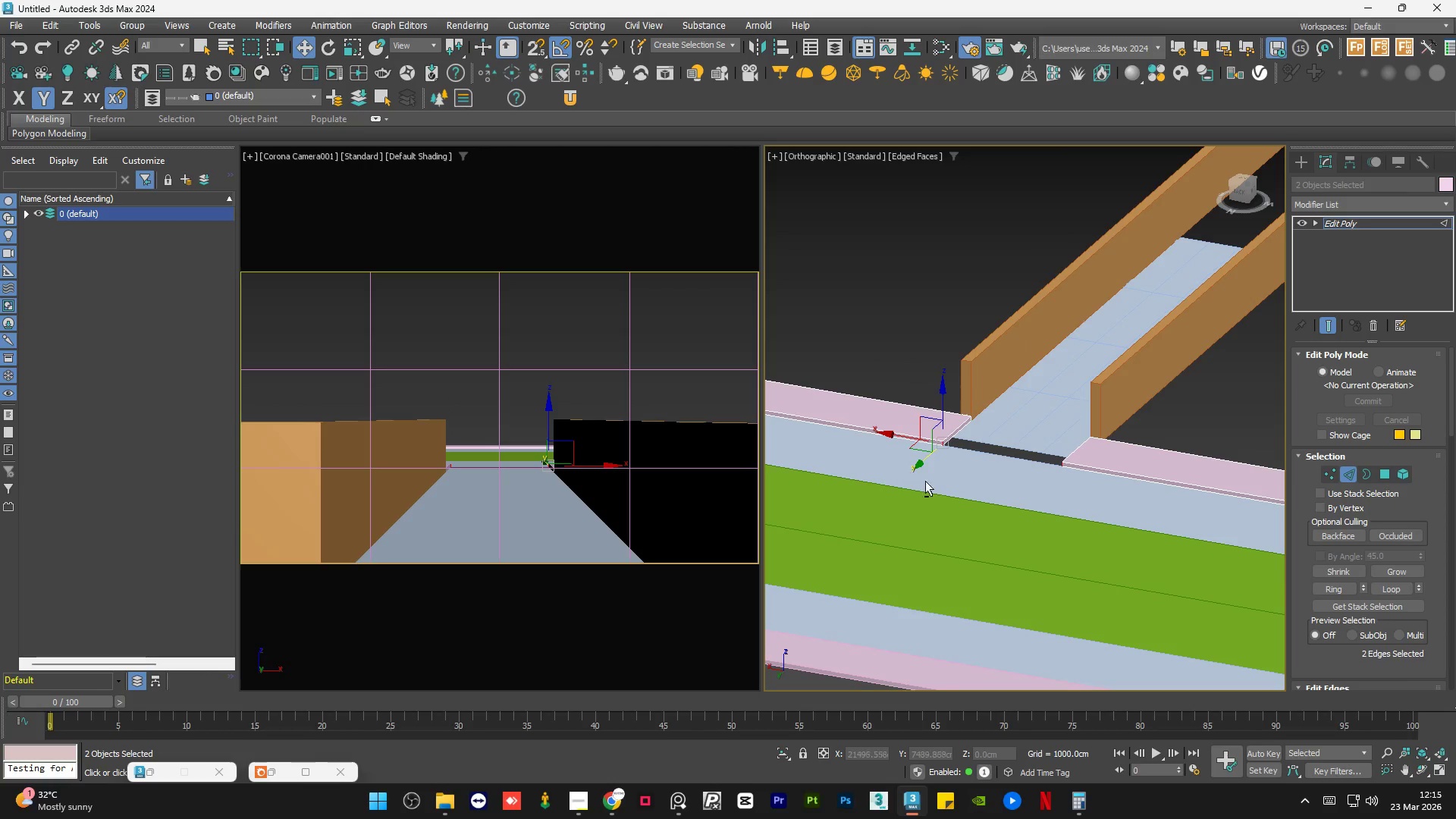 
scroll: coordinate [1036, 410], scroll_direction: up, amount: 3.0
 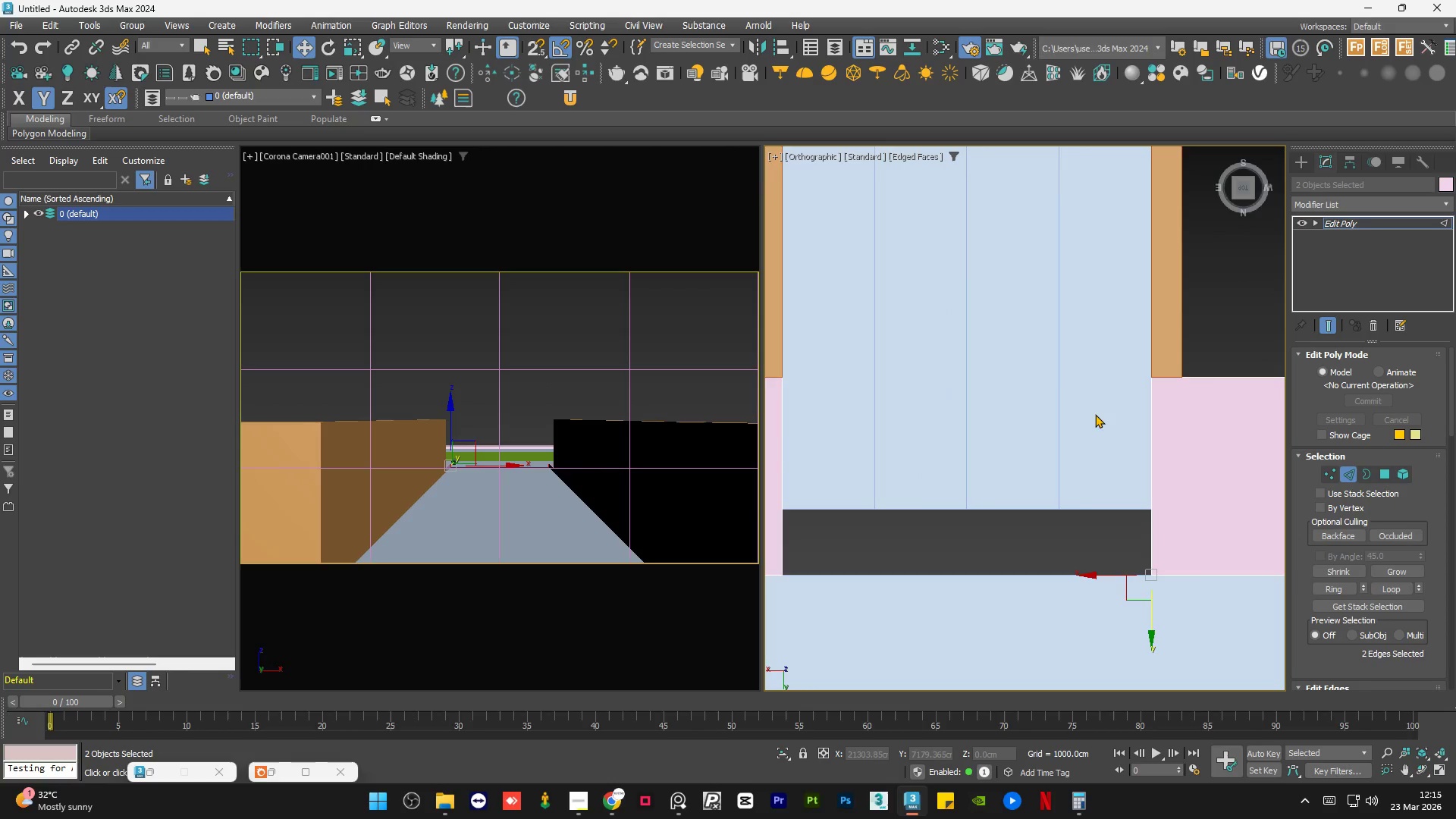 
scroll: coordinate [1127, 418], scroll_direction: down, amount: 1.0
 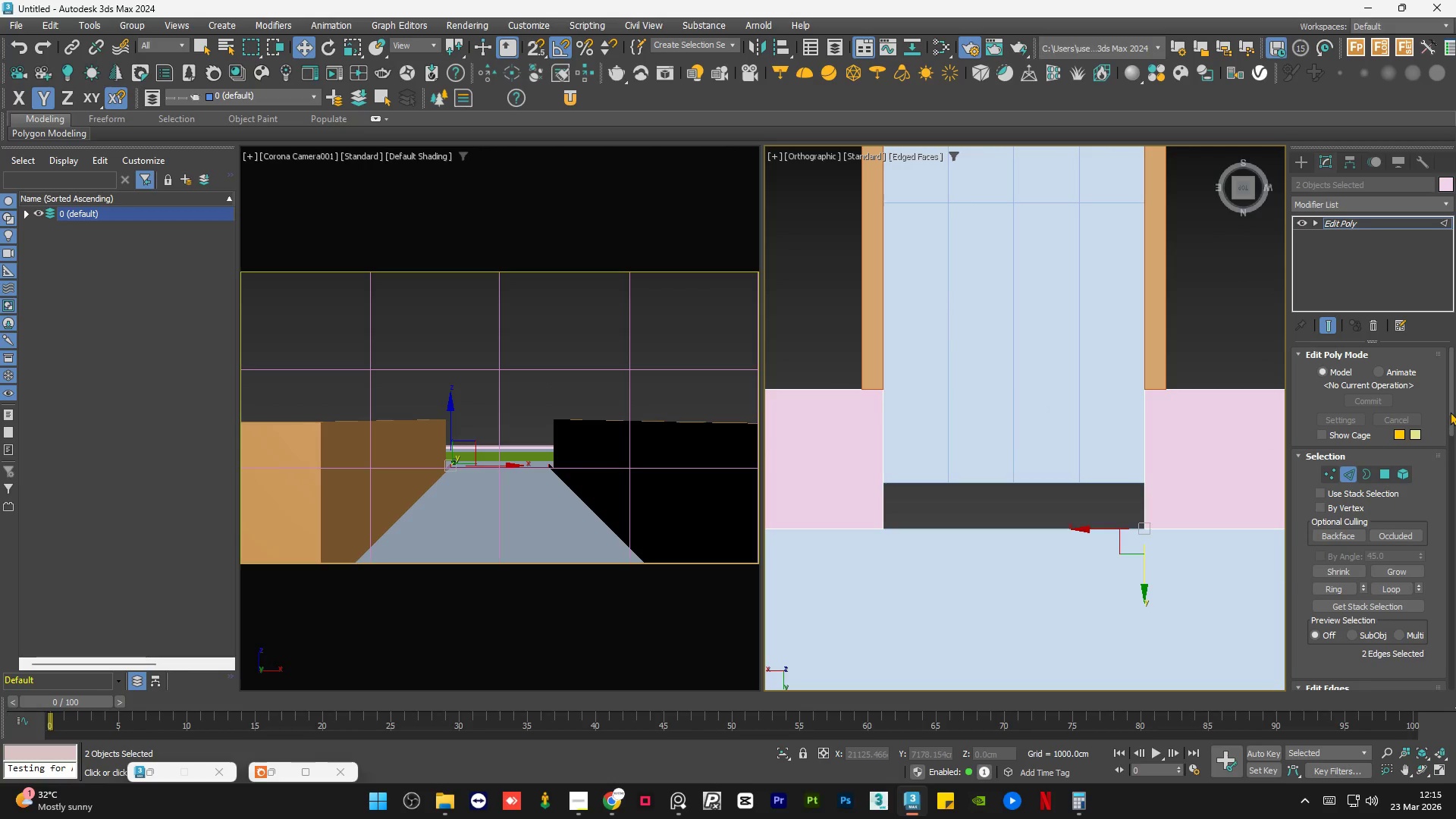 
left_click_drag(start_coordinate=[1451, 405], to_coordinate=[1454, 457])
 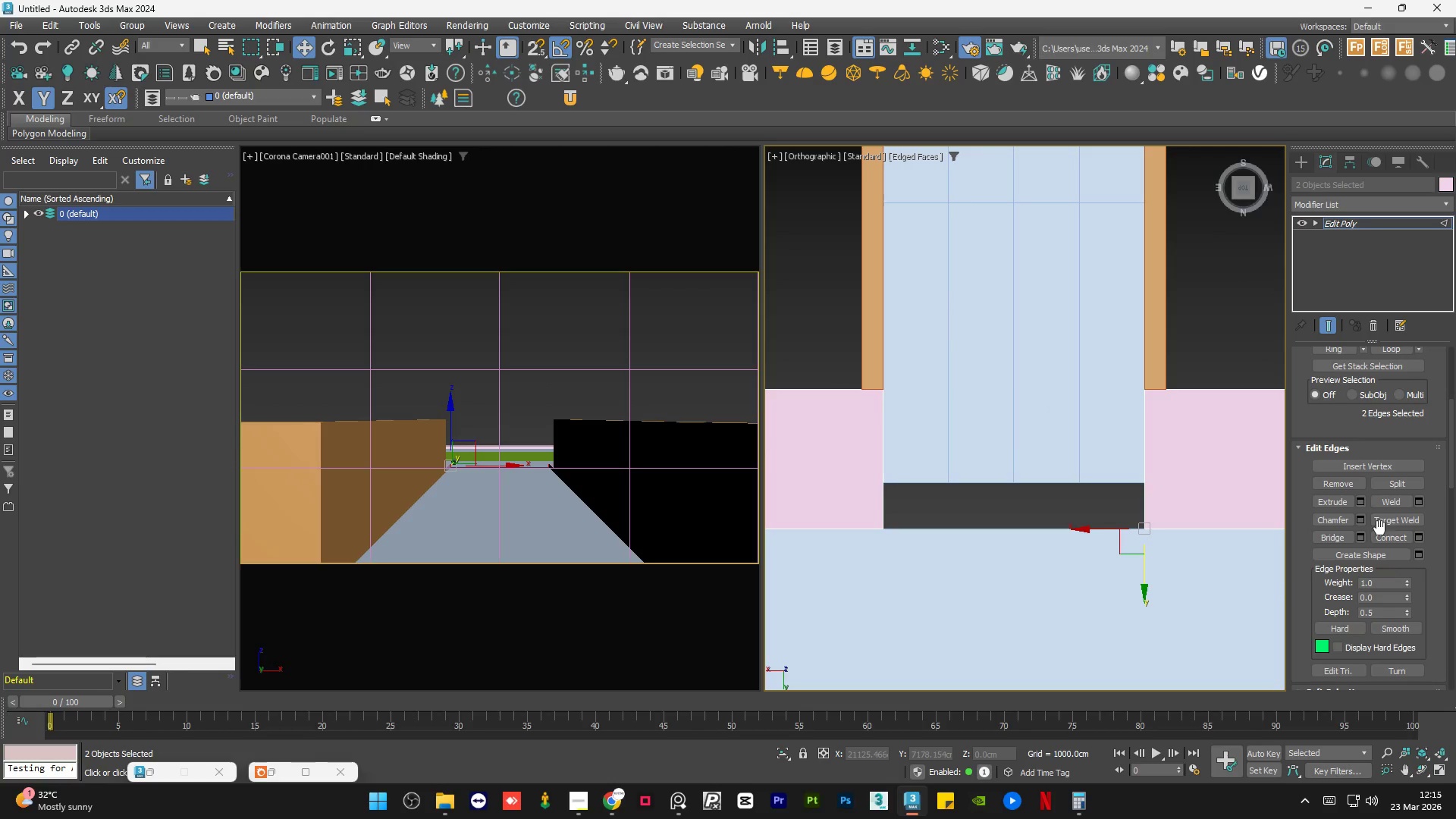 
left_click([1361, 516])
 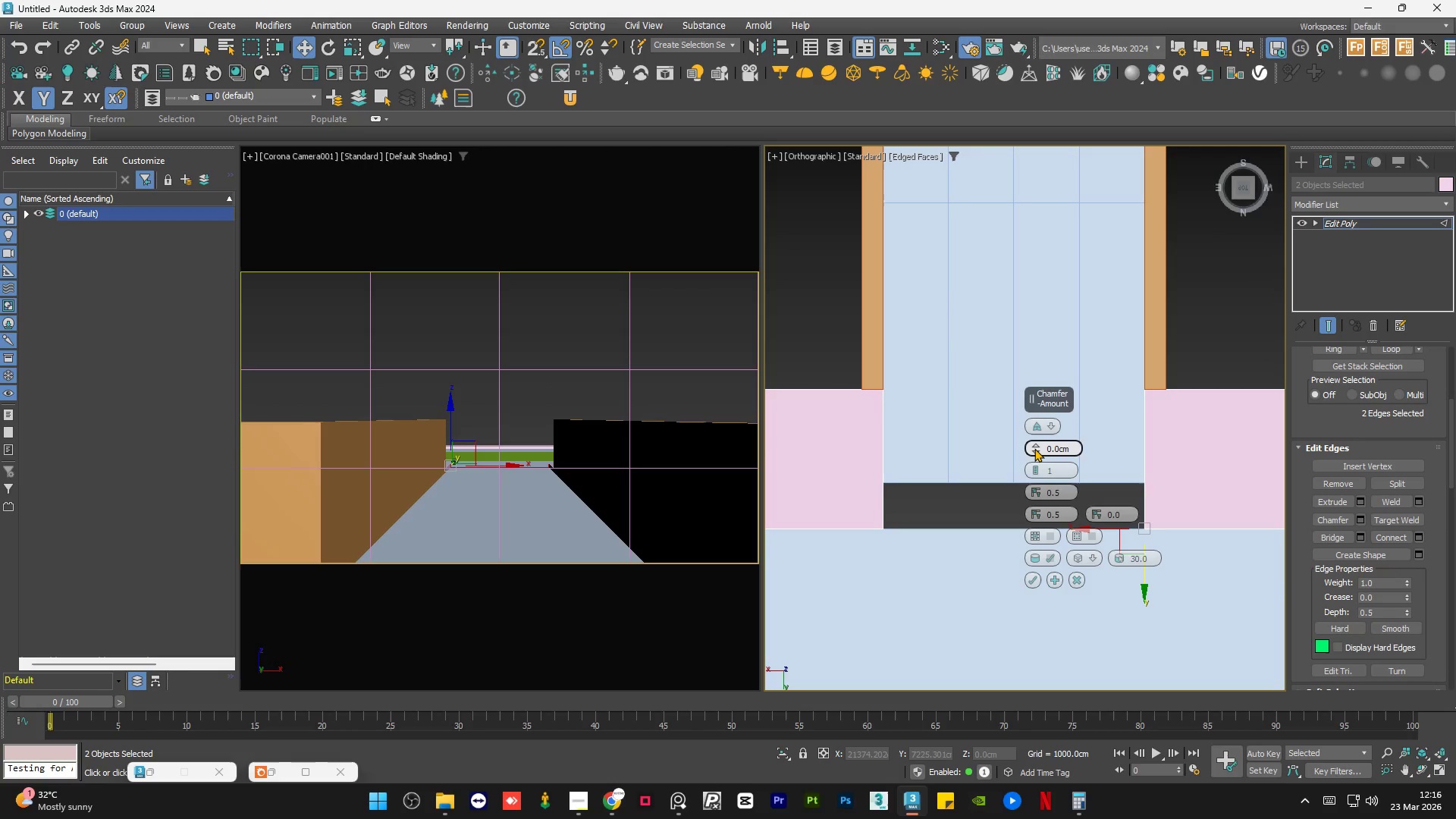 
left_click_drag(start_coordinate=[1035, 446], to_coordinate=[1046, 405])
 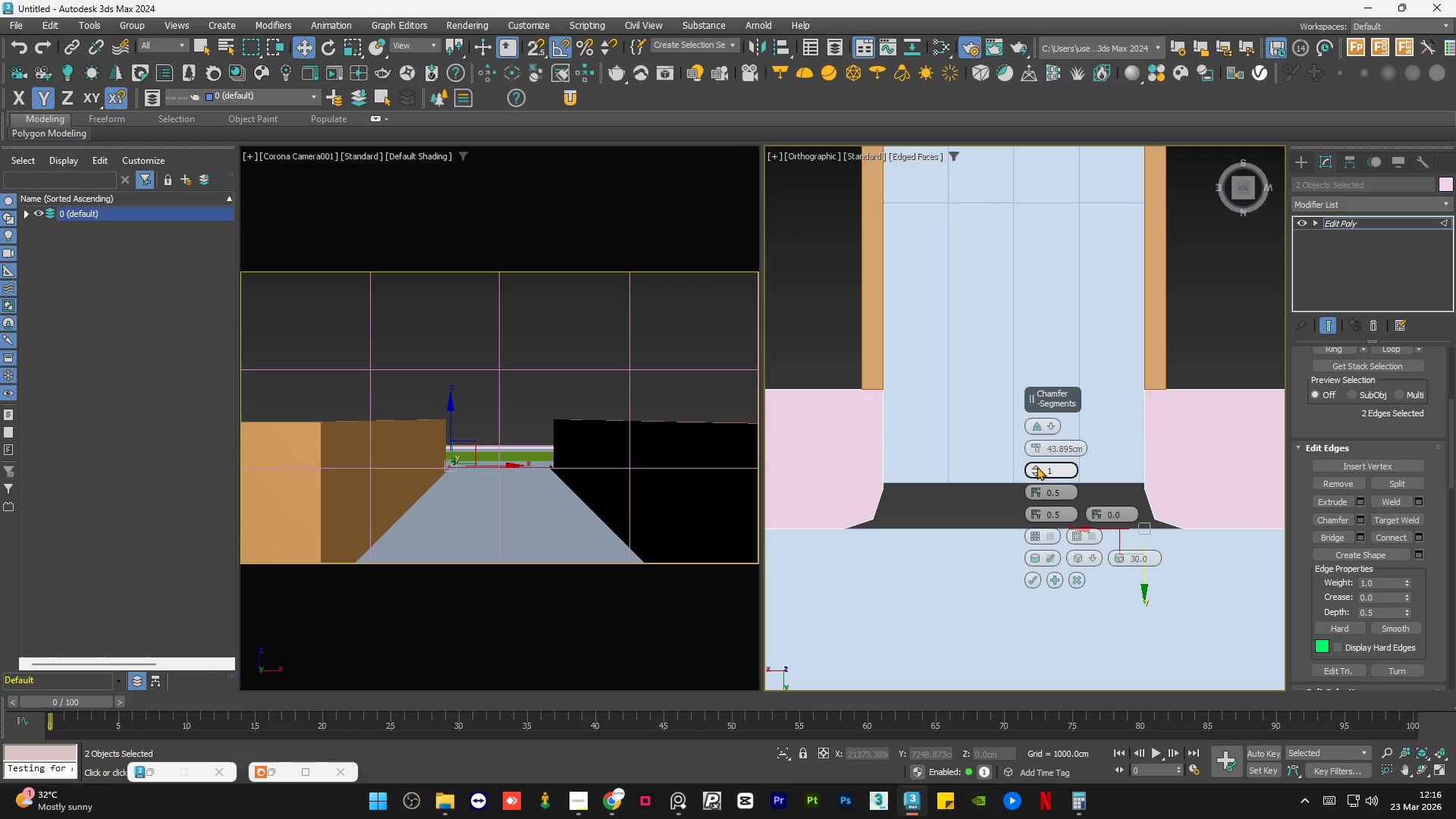 
left_click_drag(start_coordinate=[1036, 466], to_coordinate=[1043, 431])
 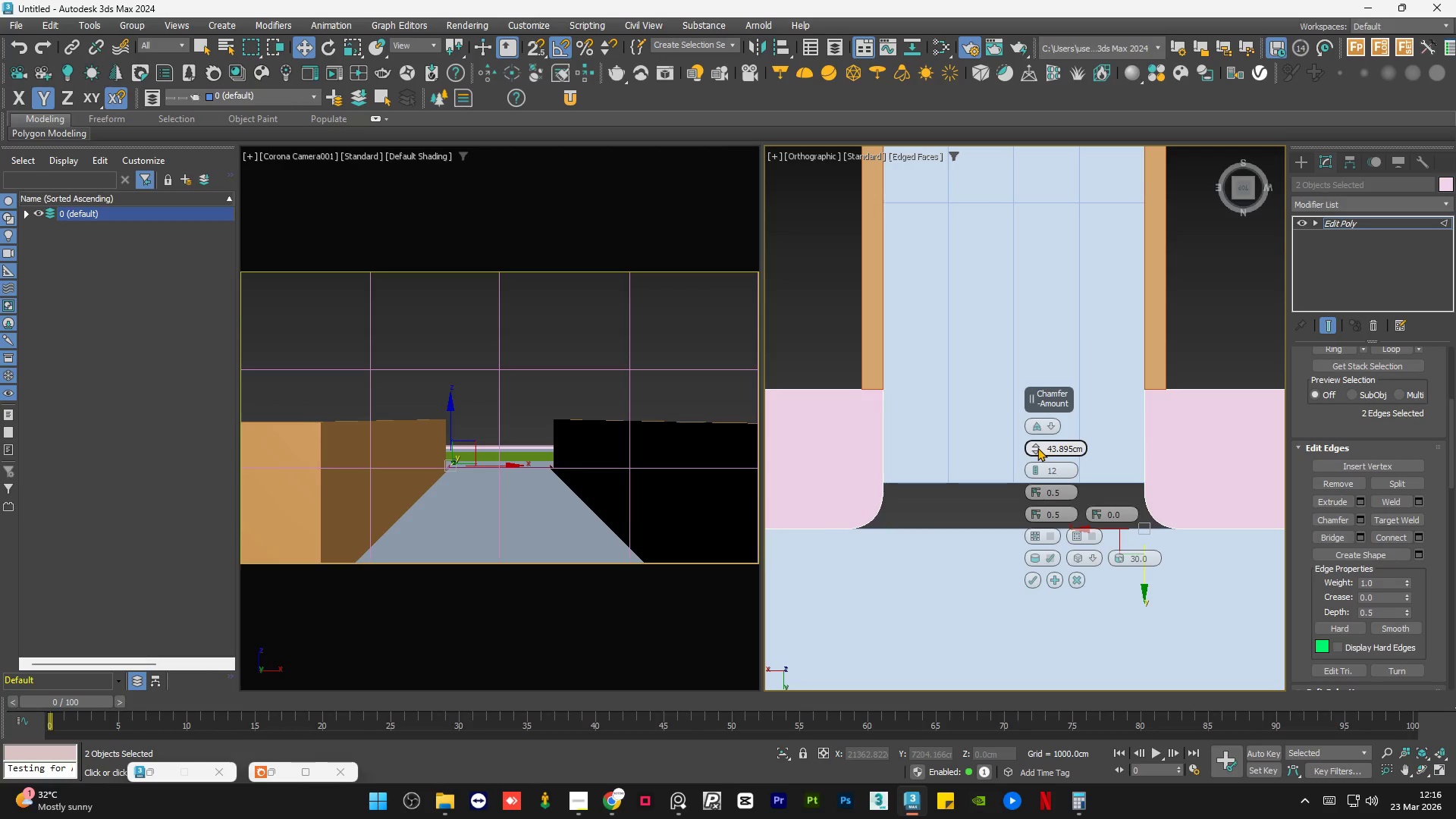 
left_click_drag(start_coordinate=[1037, 447], to_coordinate=[1036, 441])
 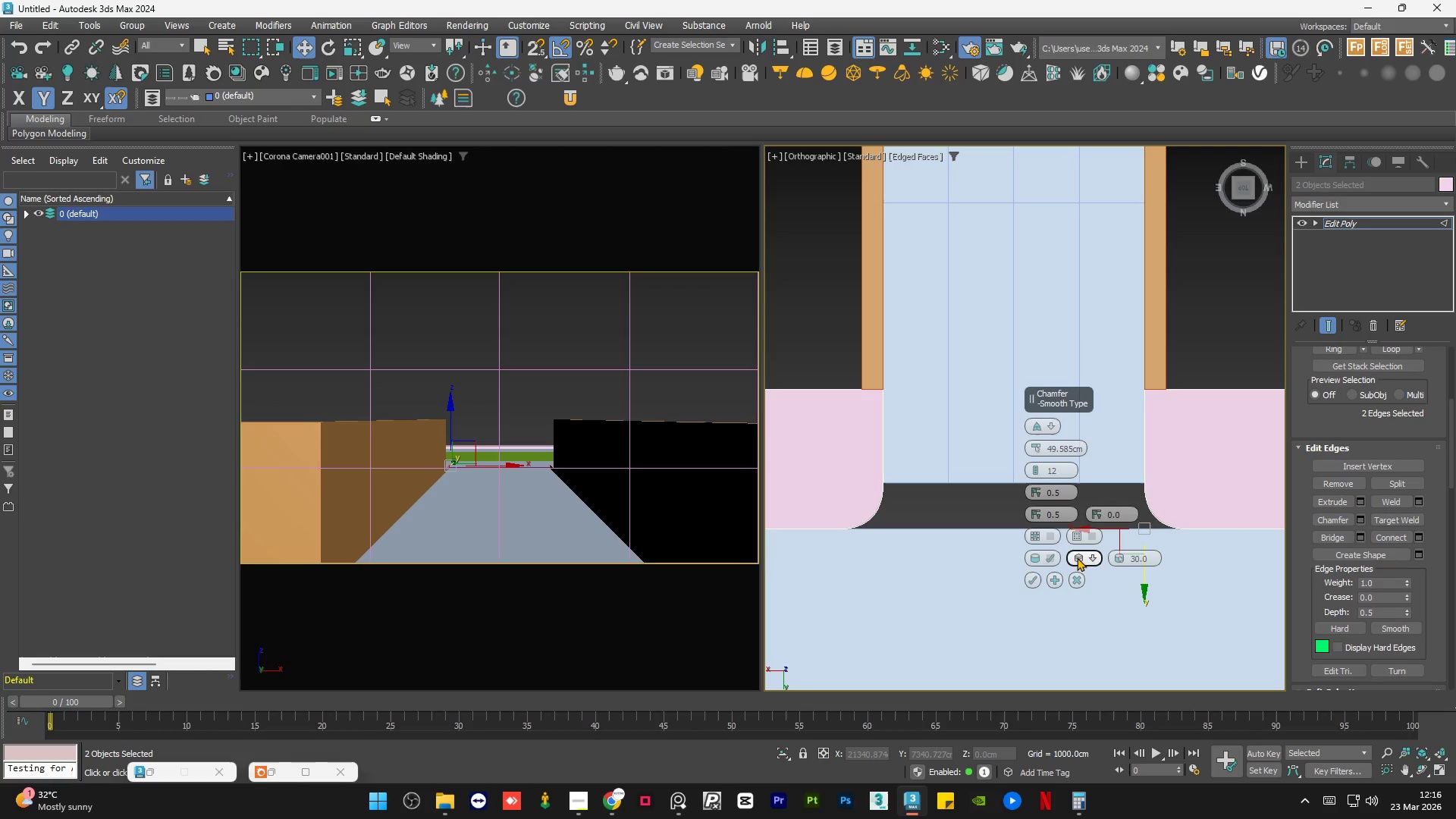 
left_click([1091, 554])
 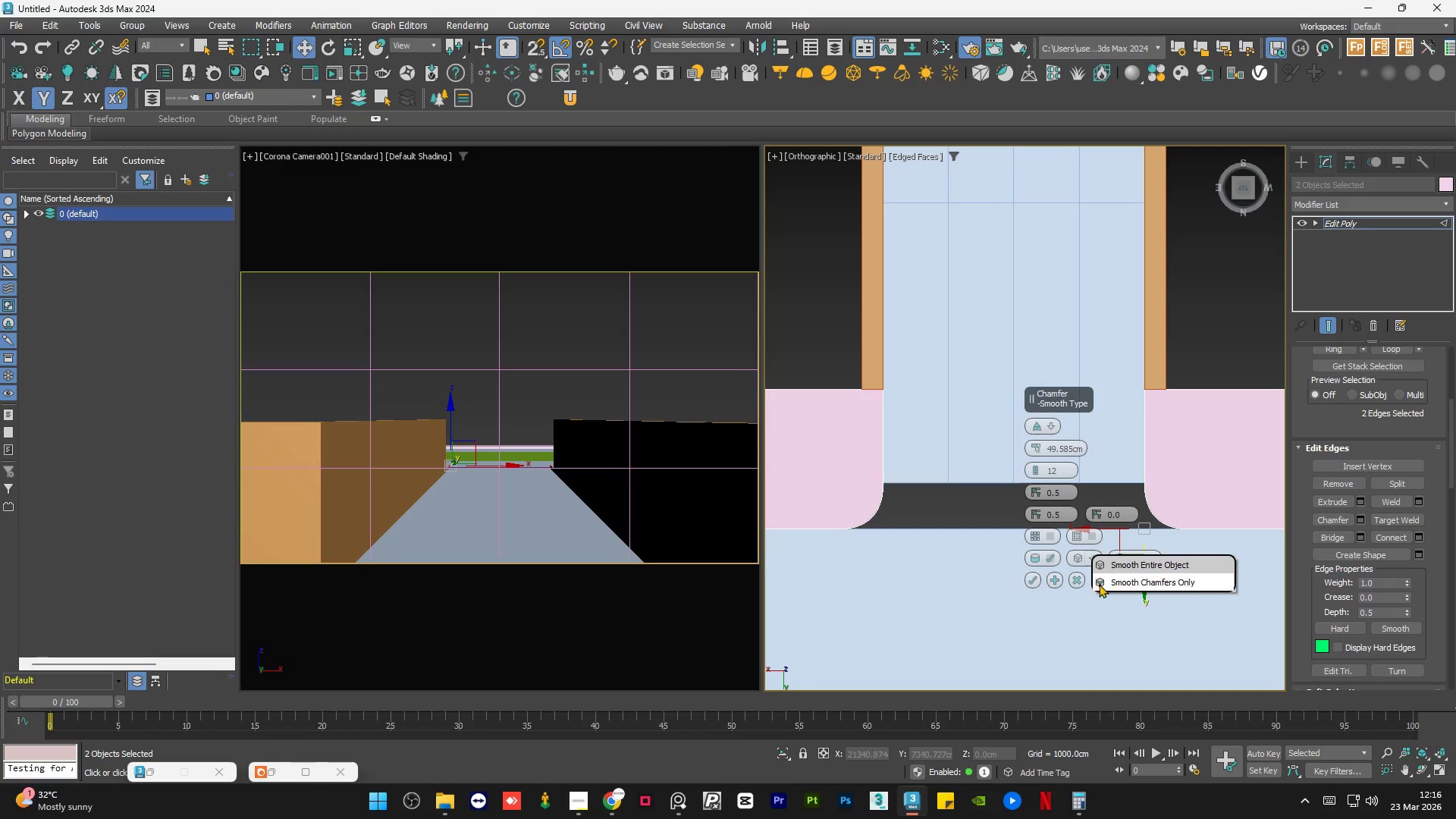 
left_click([1107, 585])
 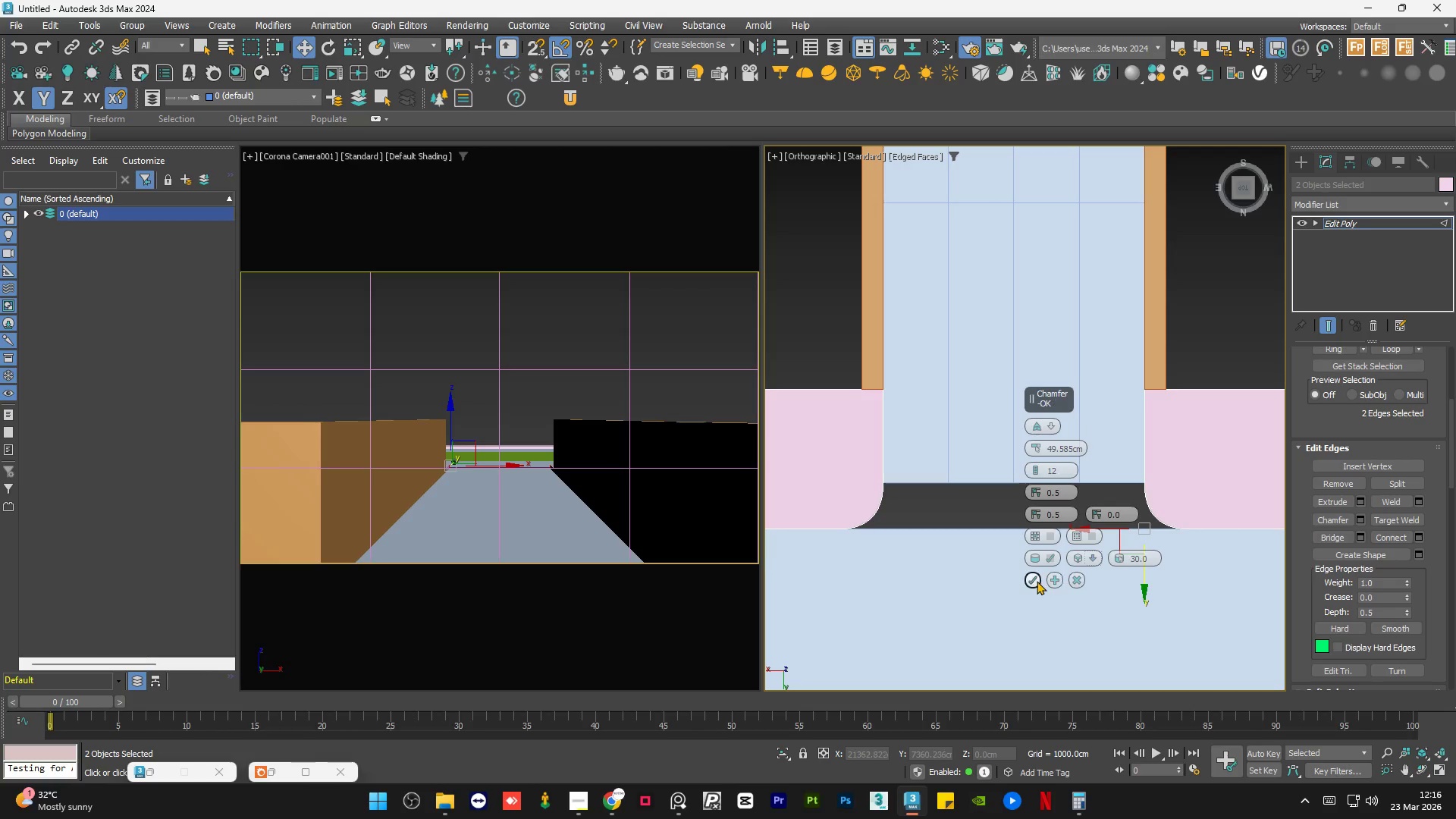 
left_click([1034, 580])
 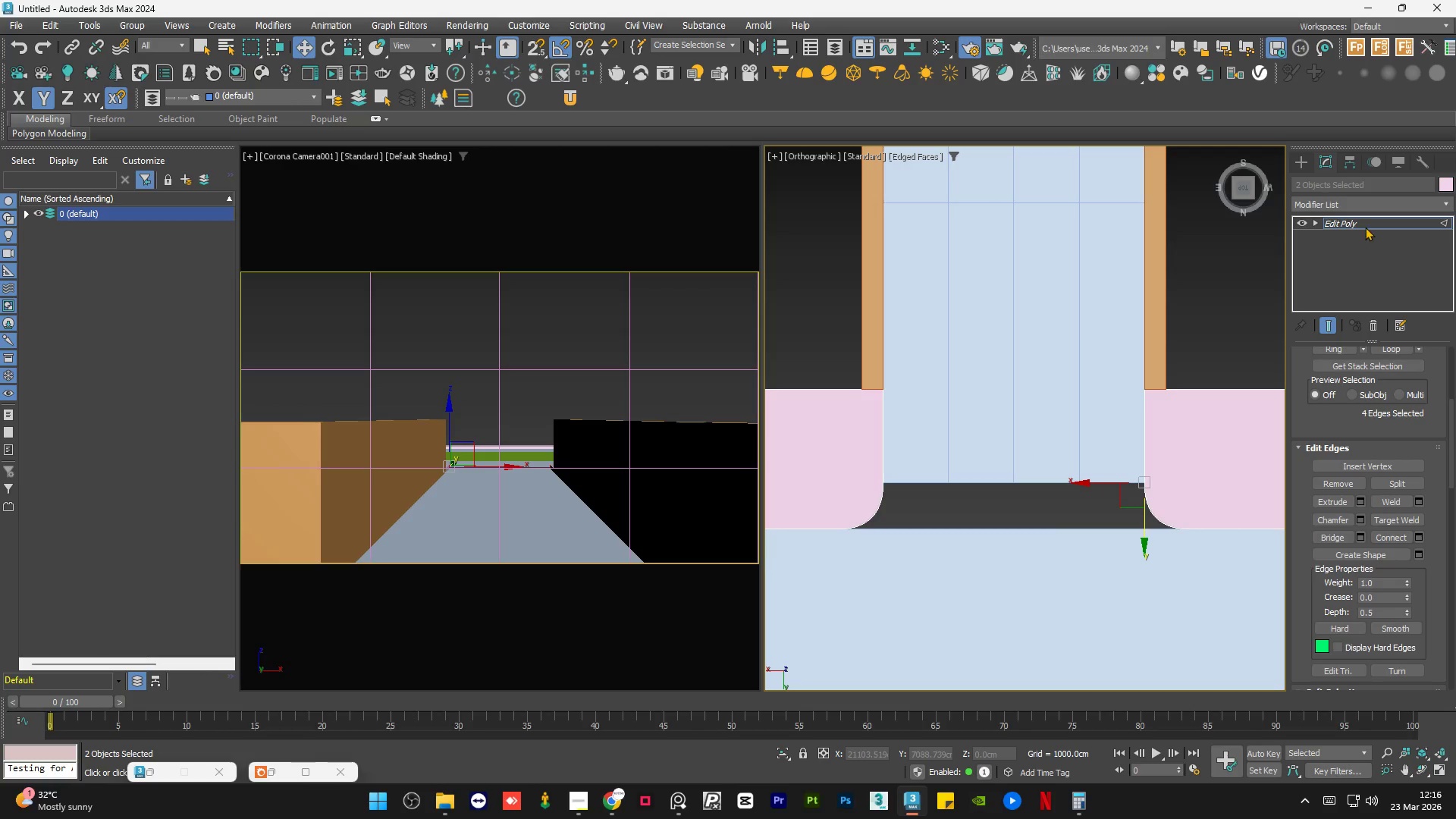 
left_click([1367, 225])
 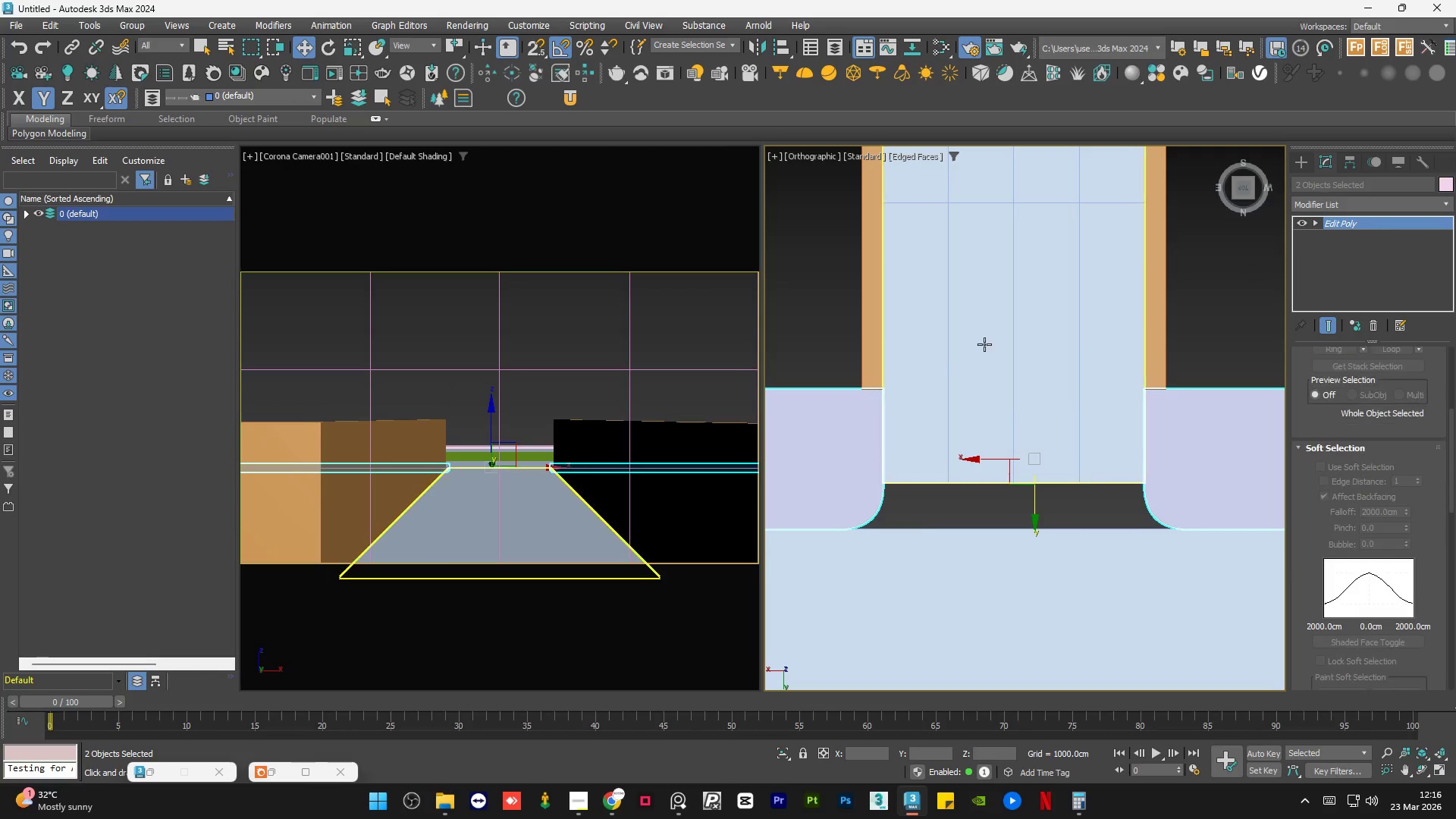 
left_click([1005, 344])
 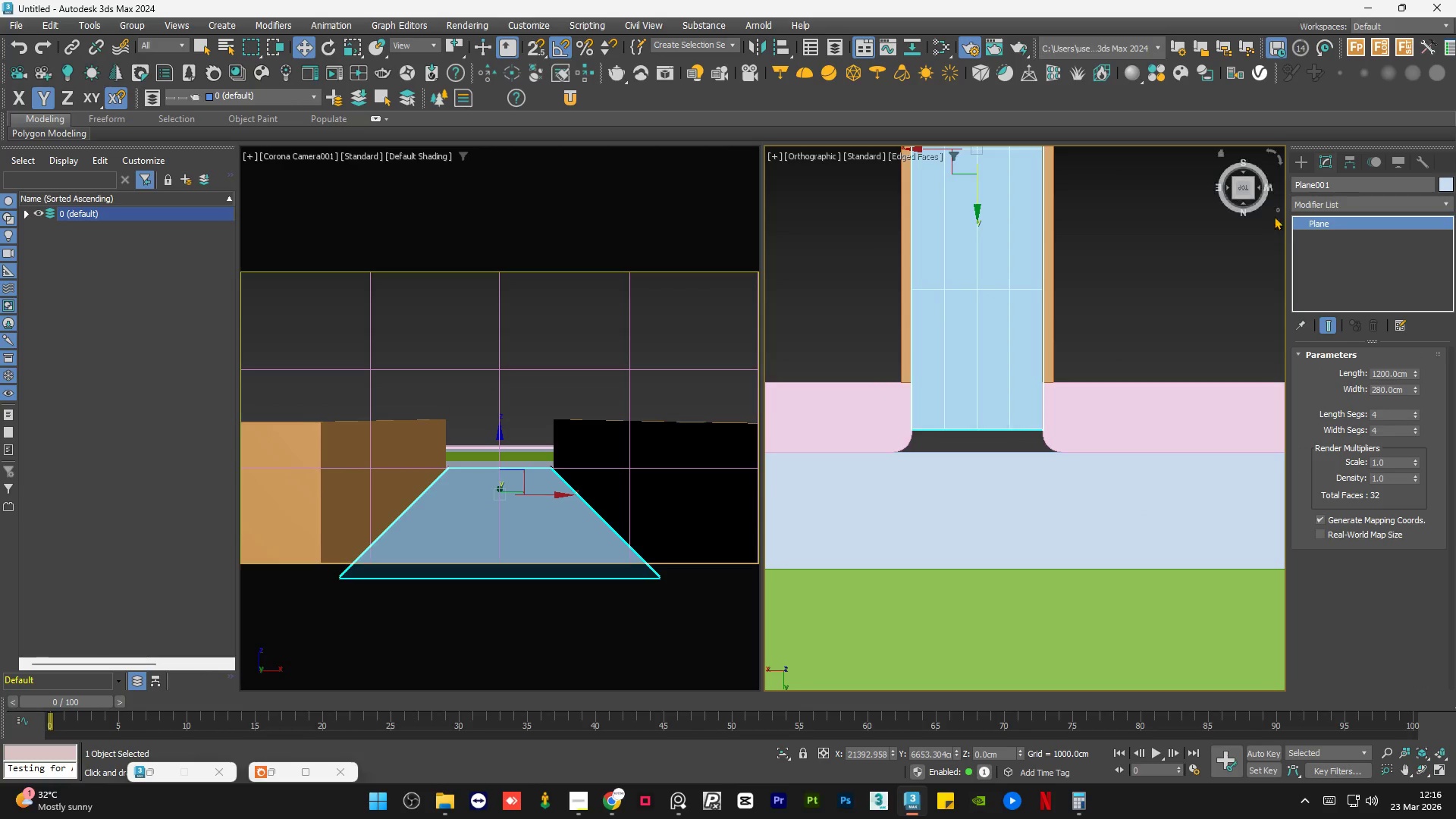 
scroll: coordinate [940, 376], scroll_direction: down, amount: 2.0
 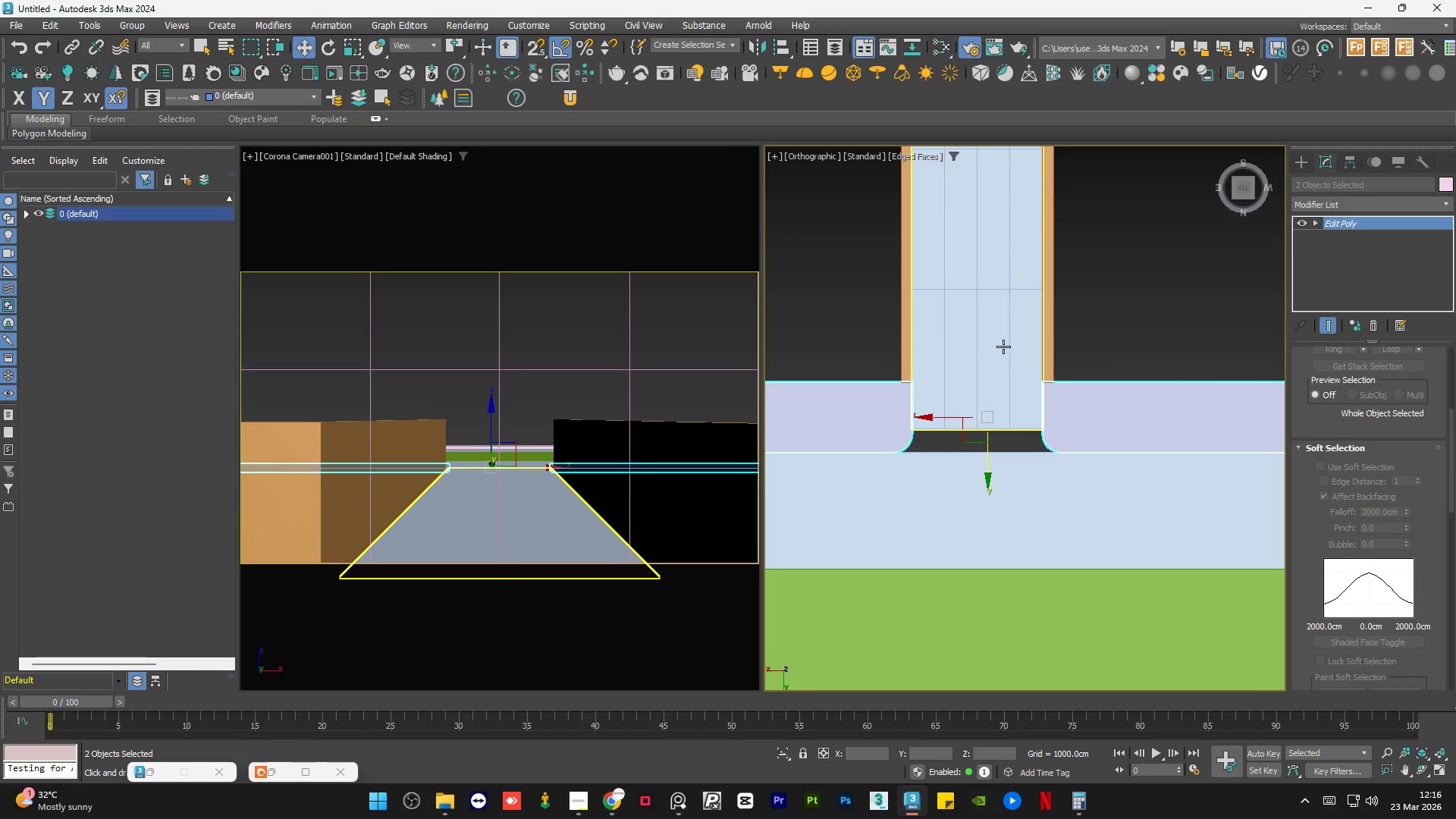 
left_click([1318, 197])
 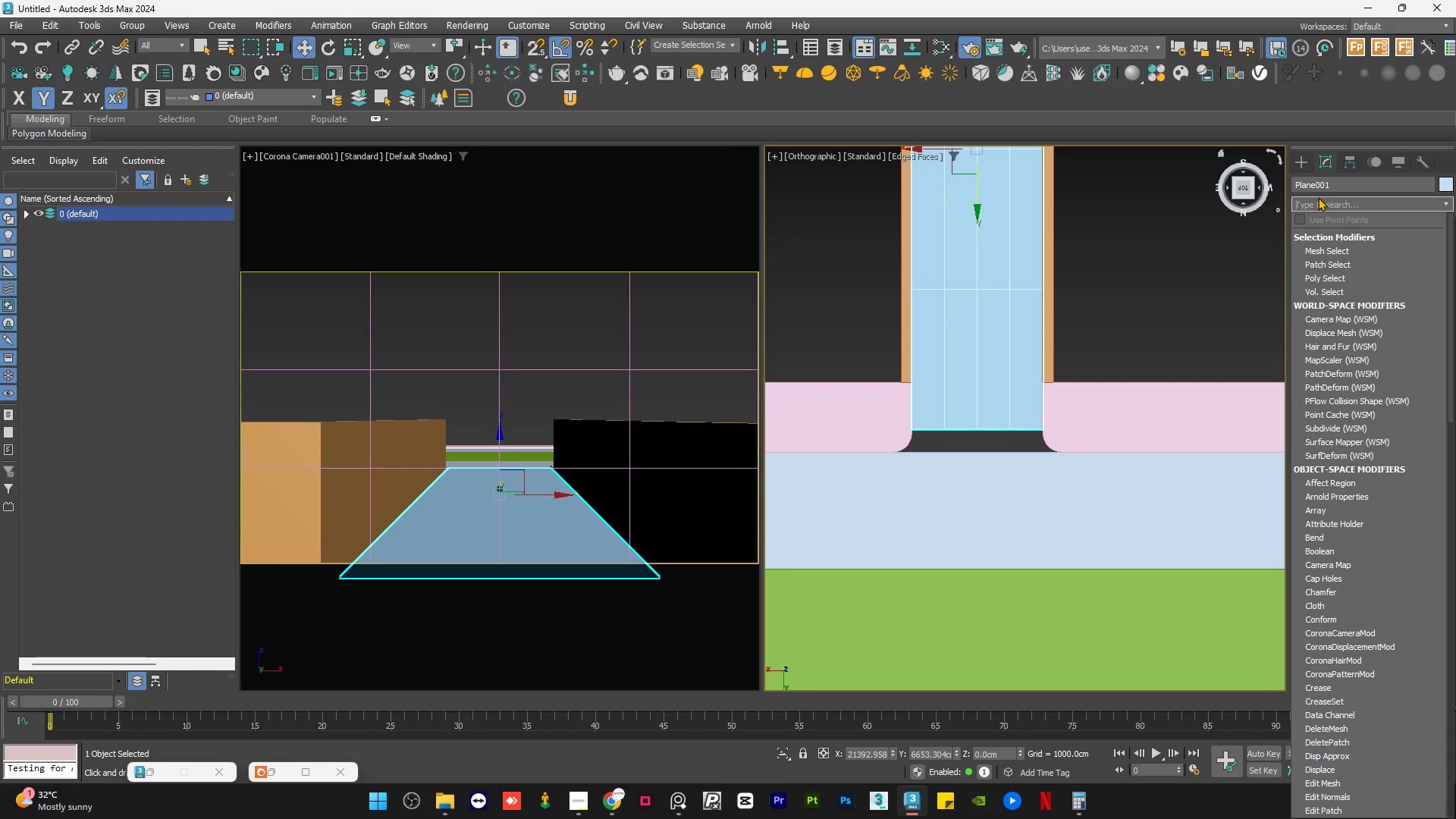 
type(ed)
 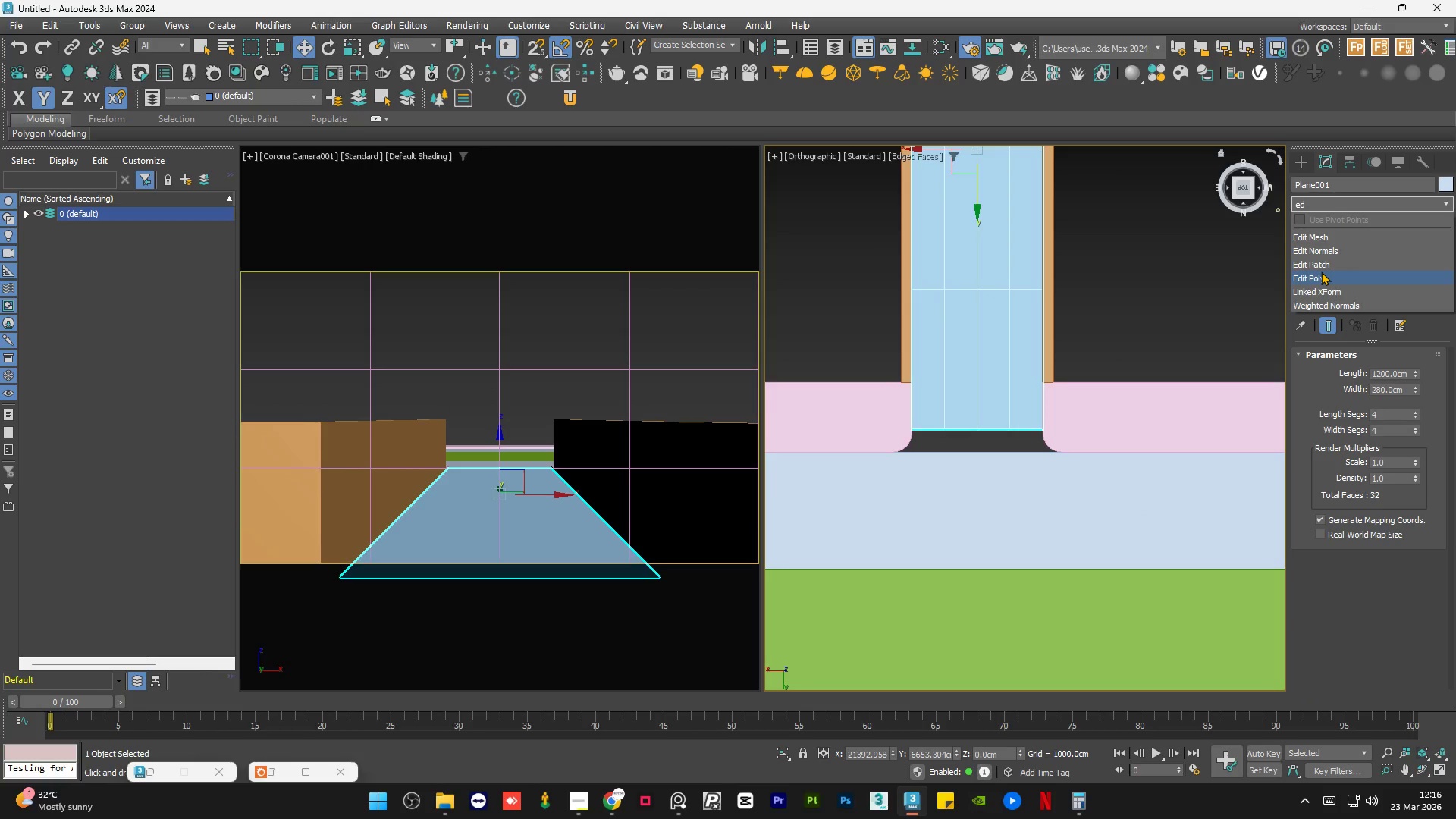 
left_click([1322, 277])
 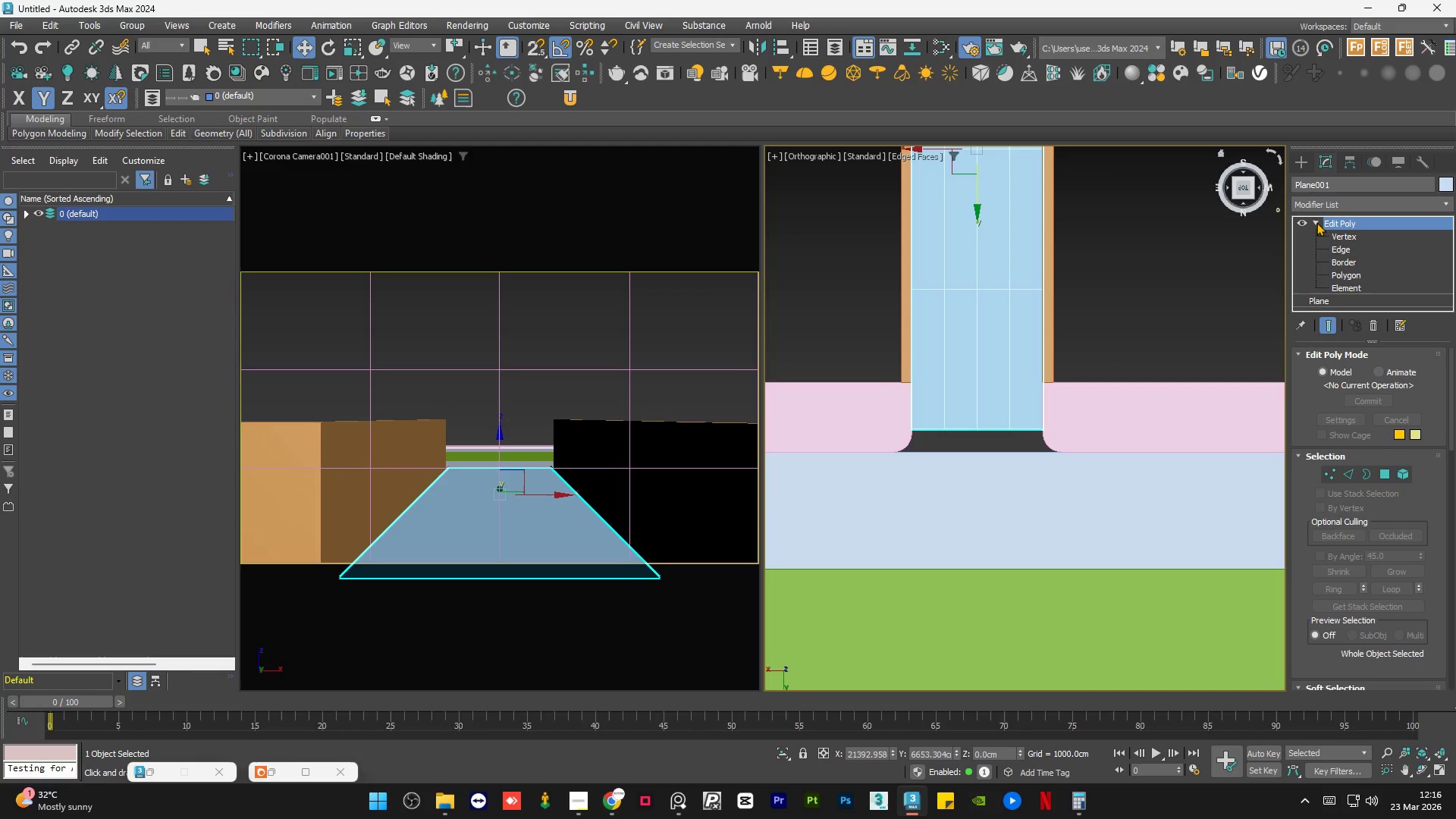 
double_click([1334, 238])
 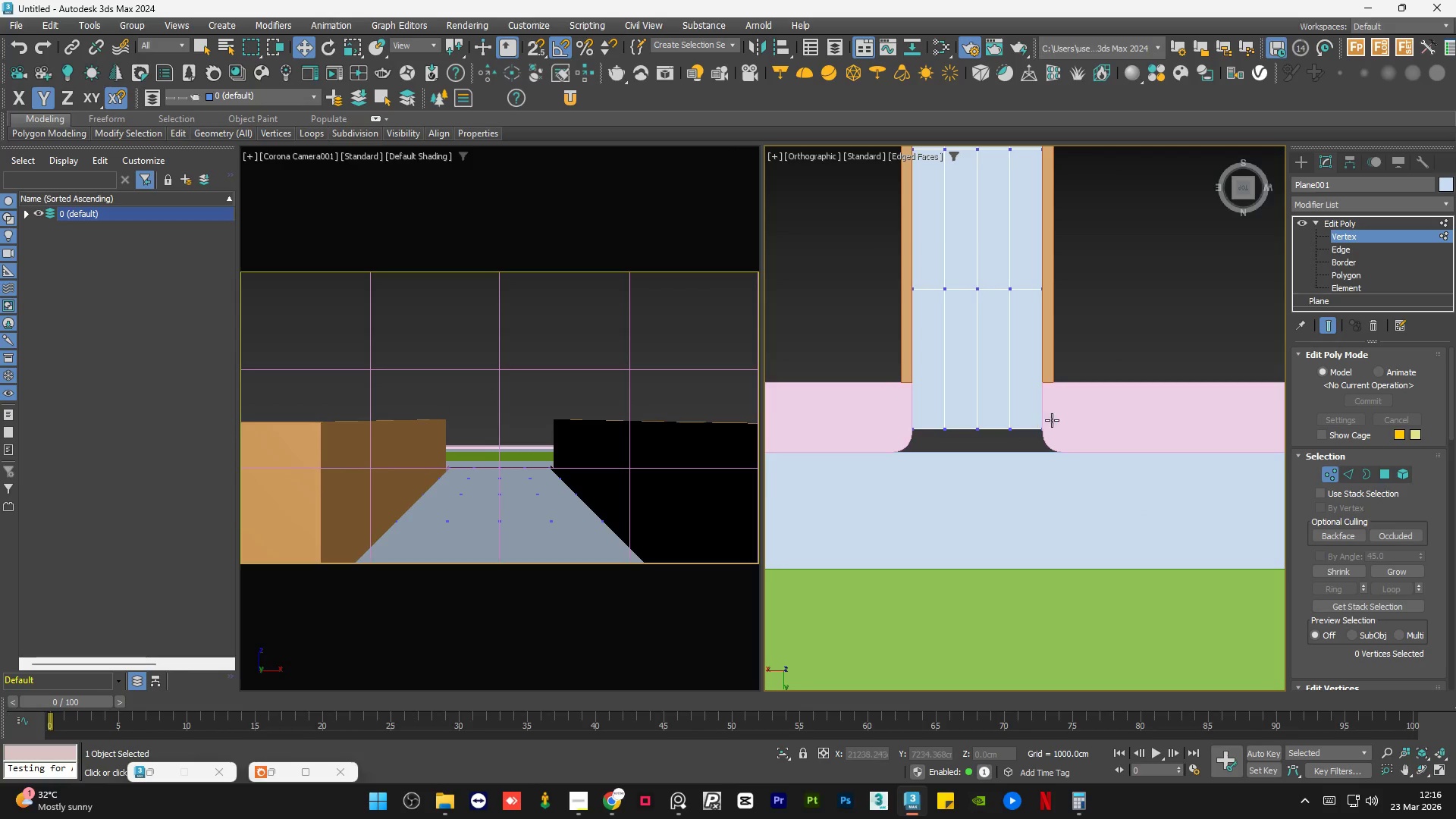 
left_click_drag(start_coordinate=[1069, 414], to_coordinate=[901, 441])
 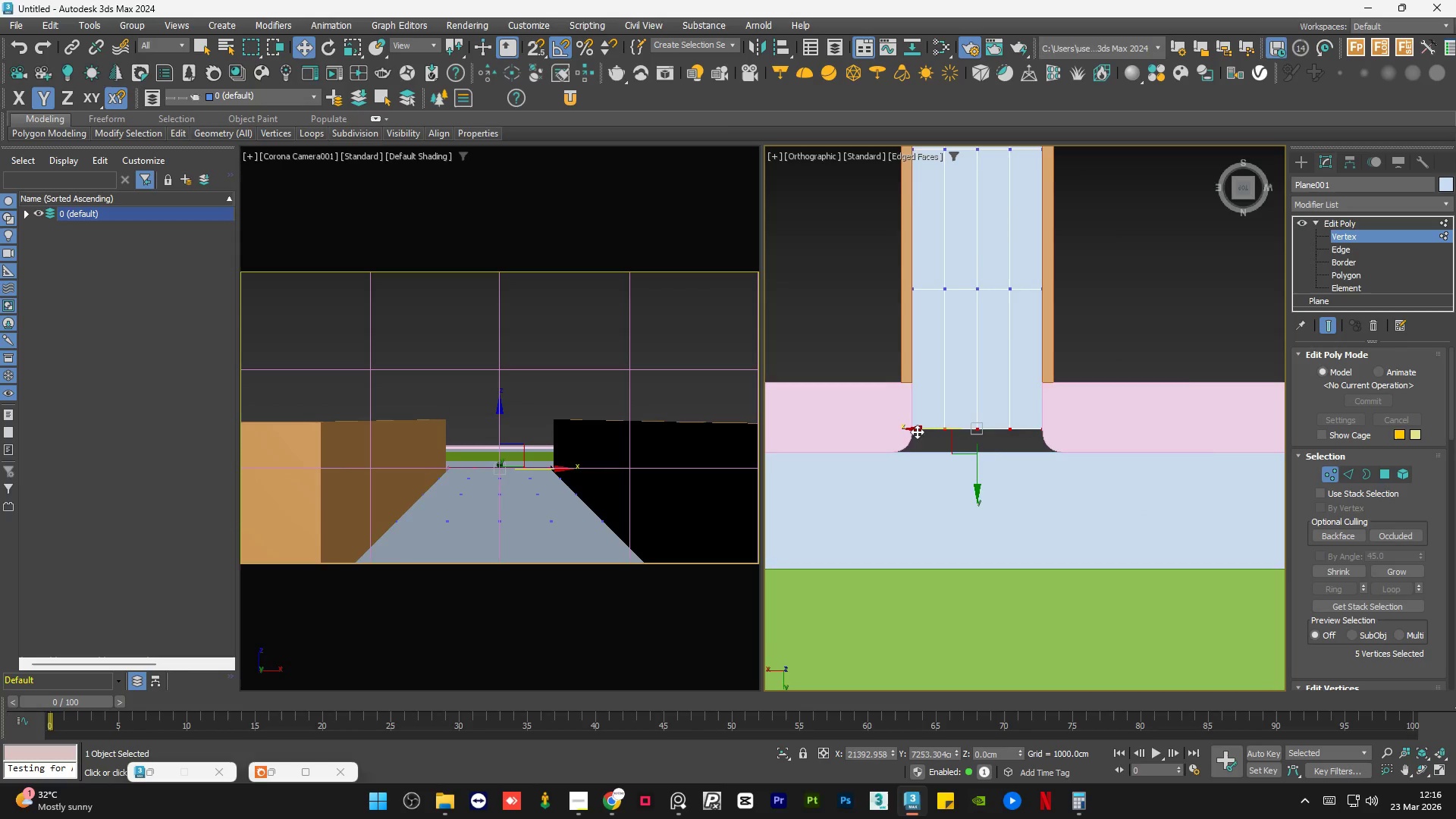 
scroll: coordinate [909, 432], scroll_direction: up, amount: 4.0
 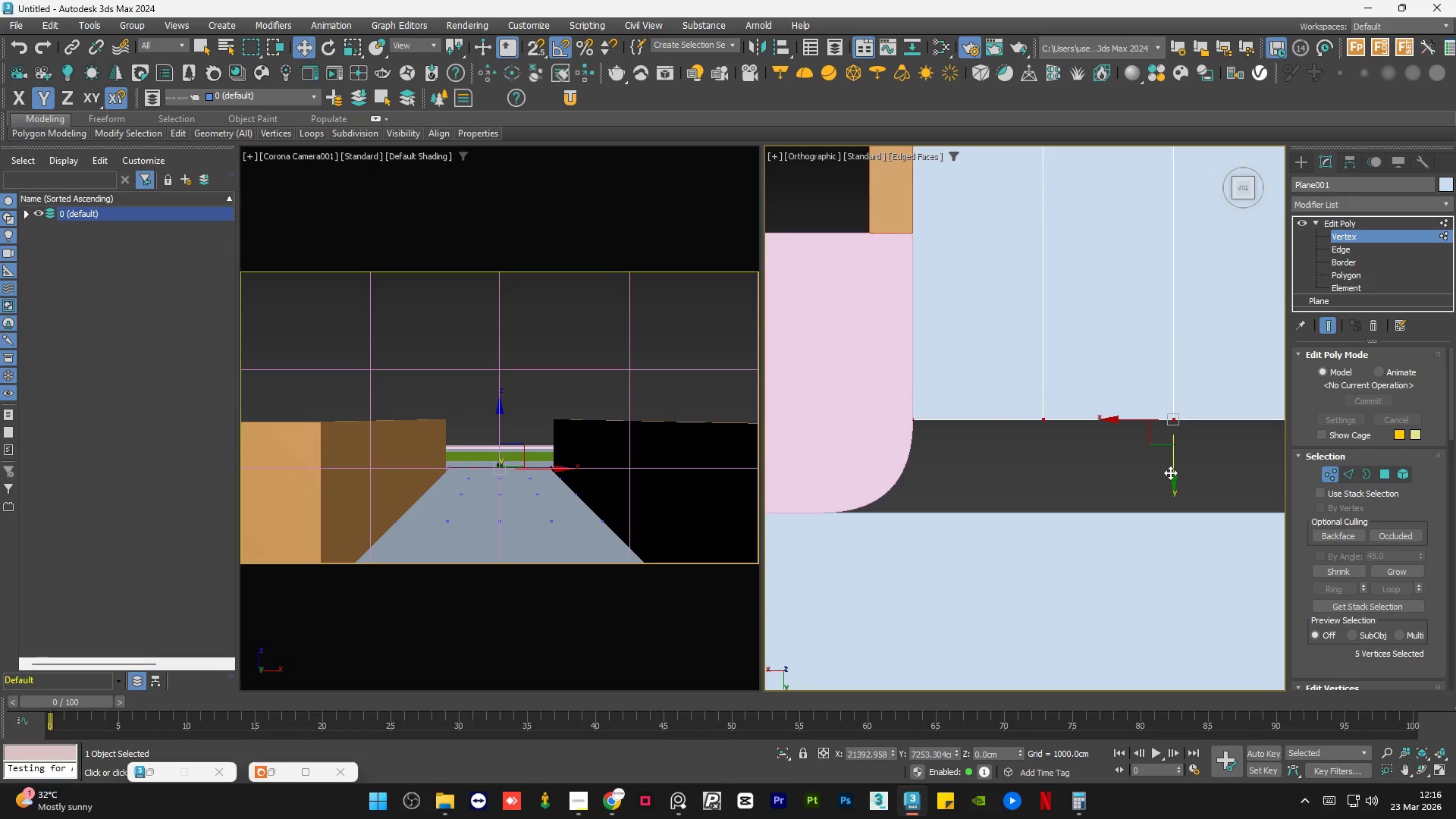 
key(S)
 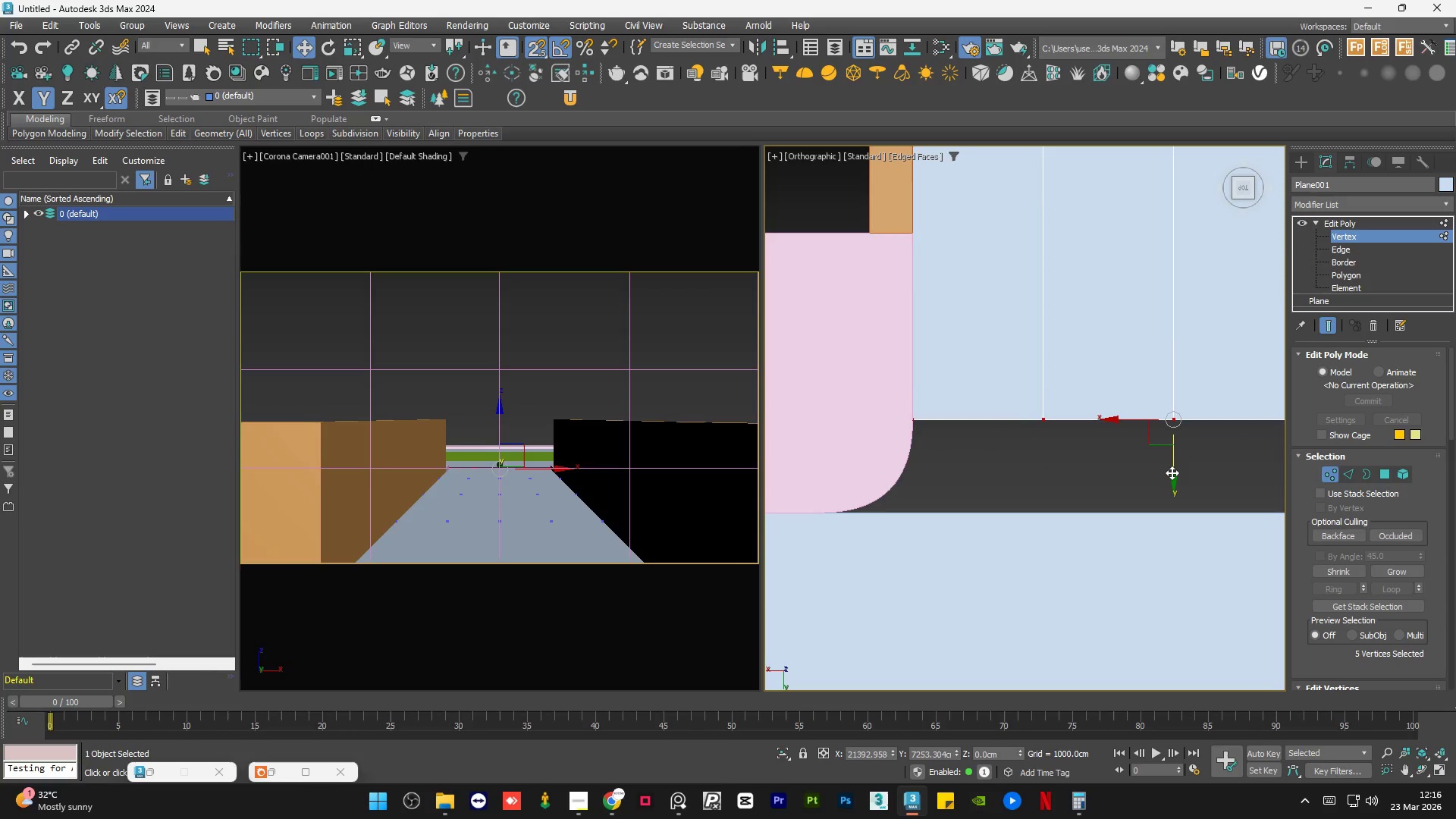 
left_click_drag(start_coordinate=[1172, 472], to_coordinate=[836, 206])
 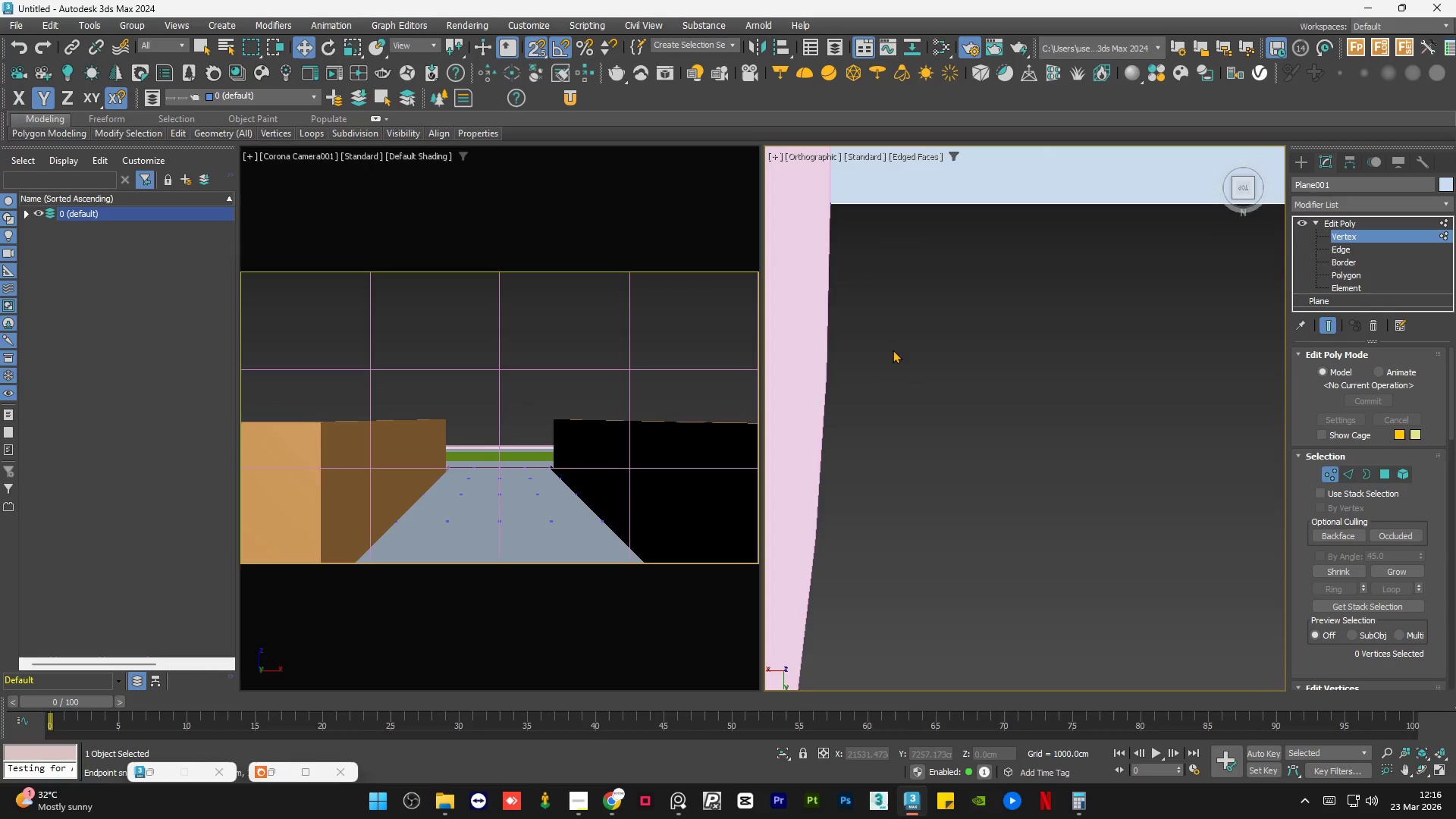 
scroll: coordinate [906, 425], scroll_direction: up, amount: 9.0
 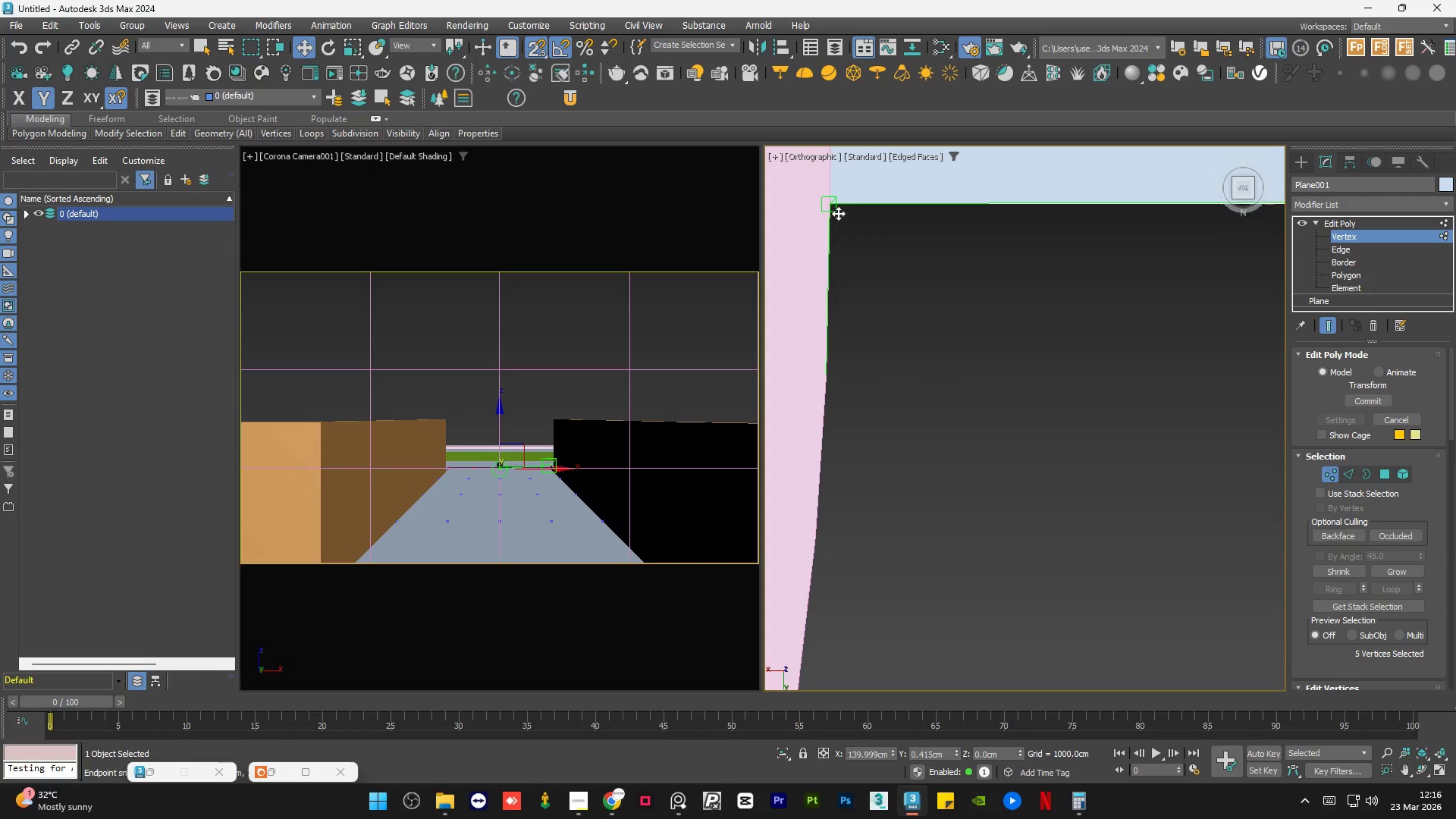 
left_click([893, 350])
 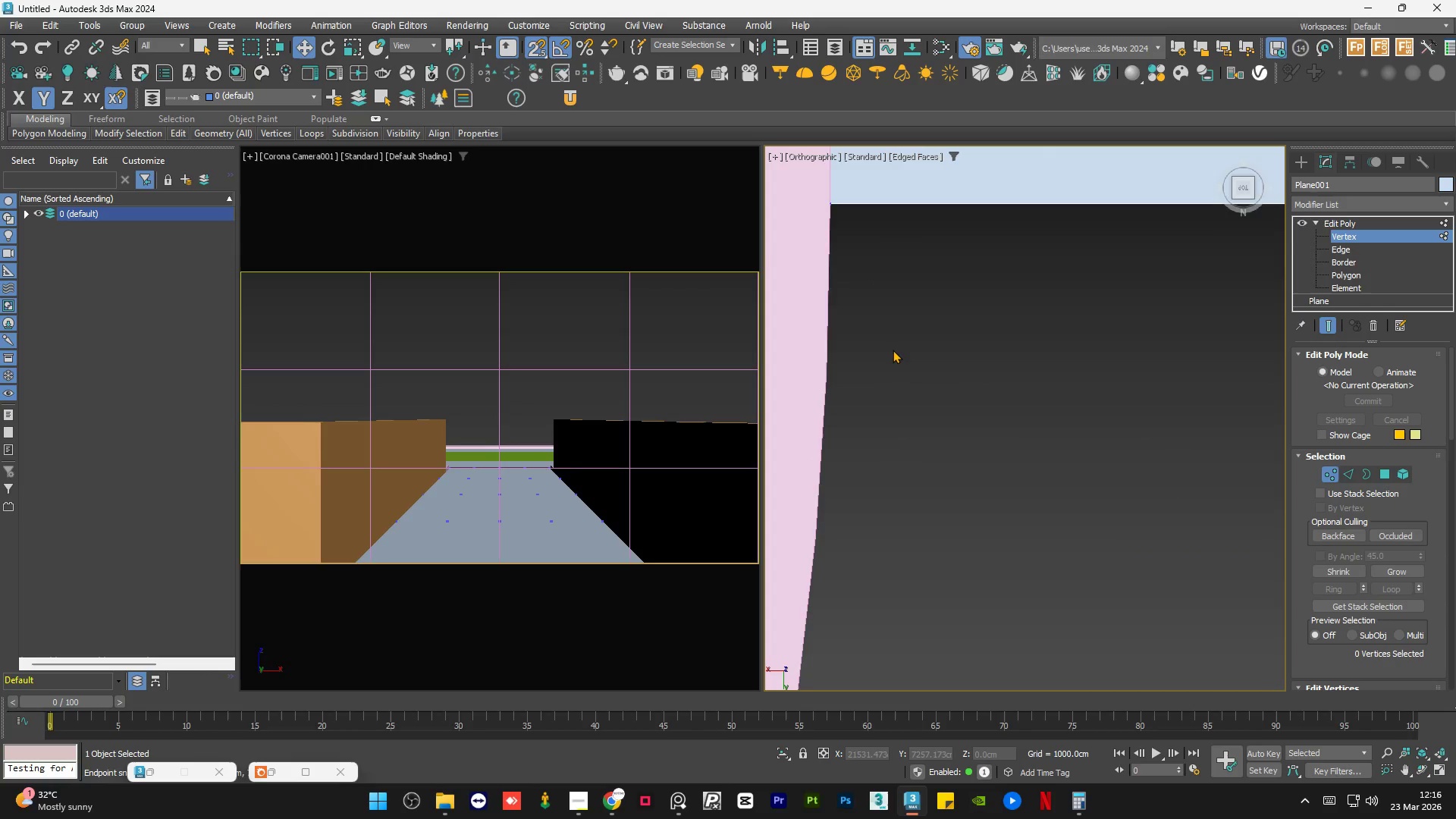 
key(S)
 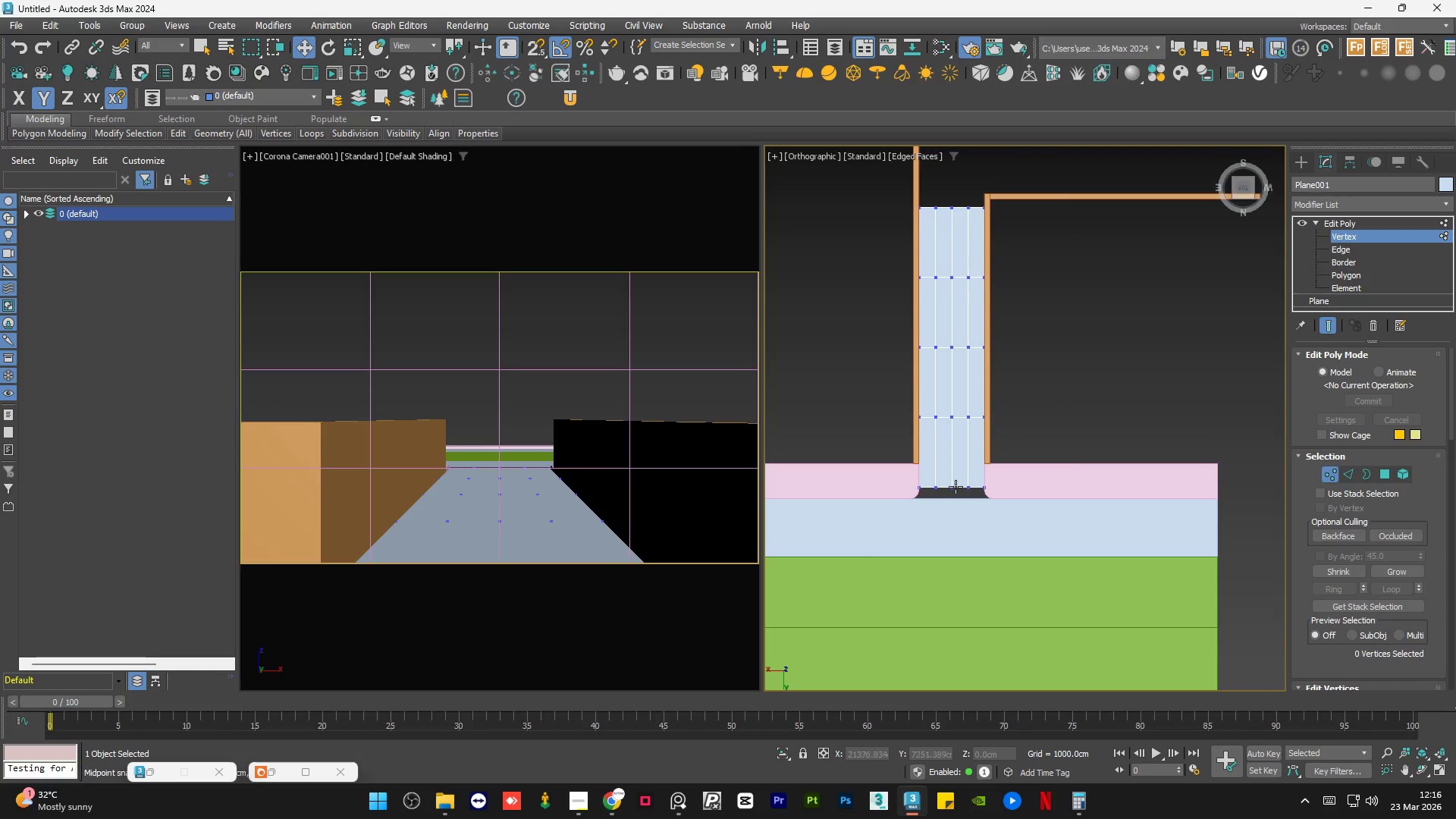 
scroll: coordinate [981, 309], scroll_direction: down, amount: 16.0
 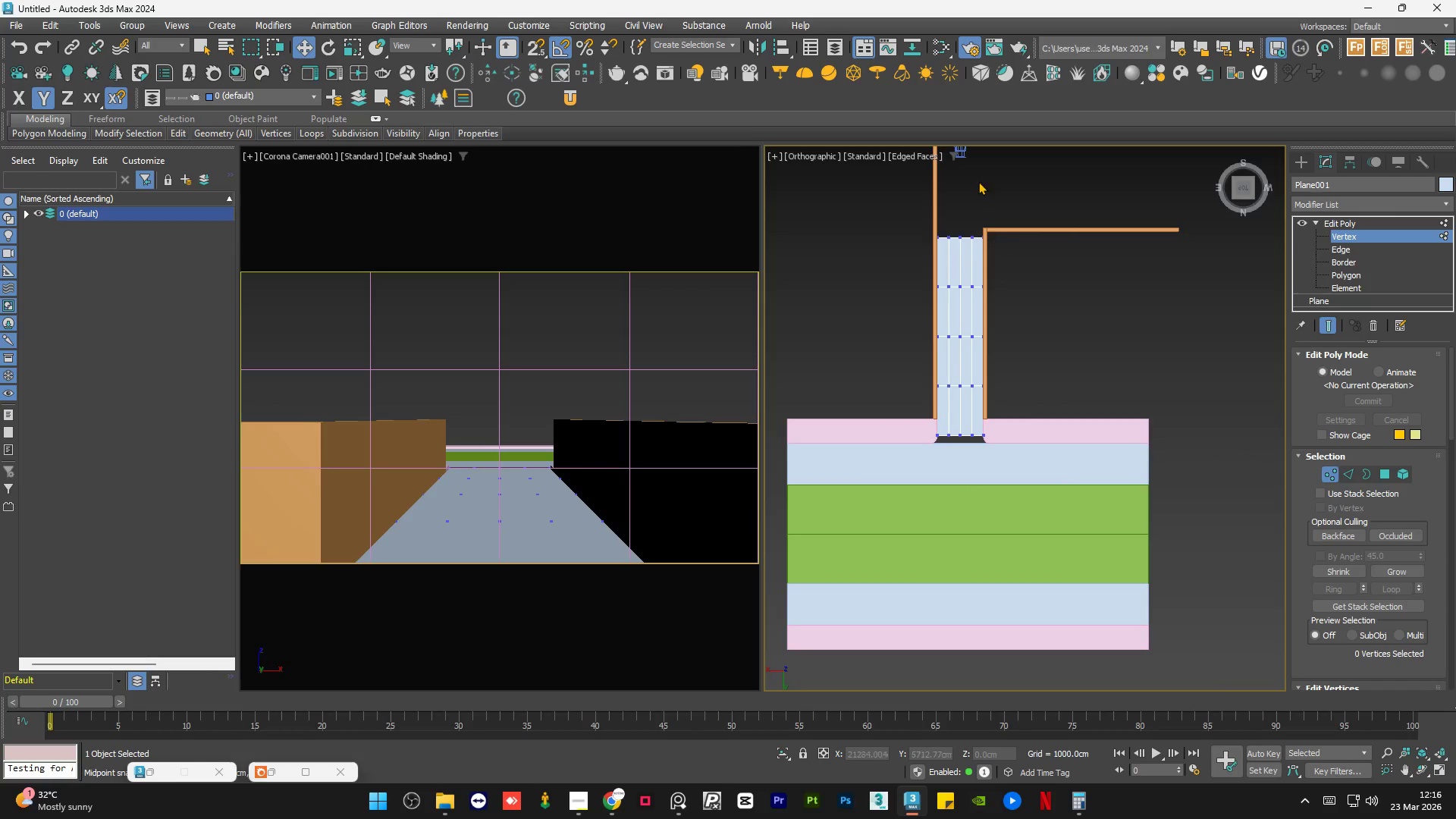 
scroll: coordinate [971, 184], scroll_direction: up, amount: 3.0
 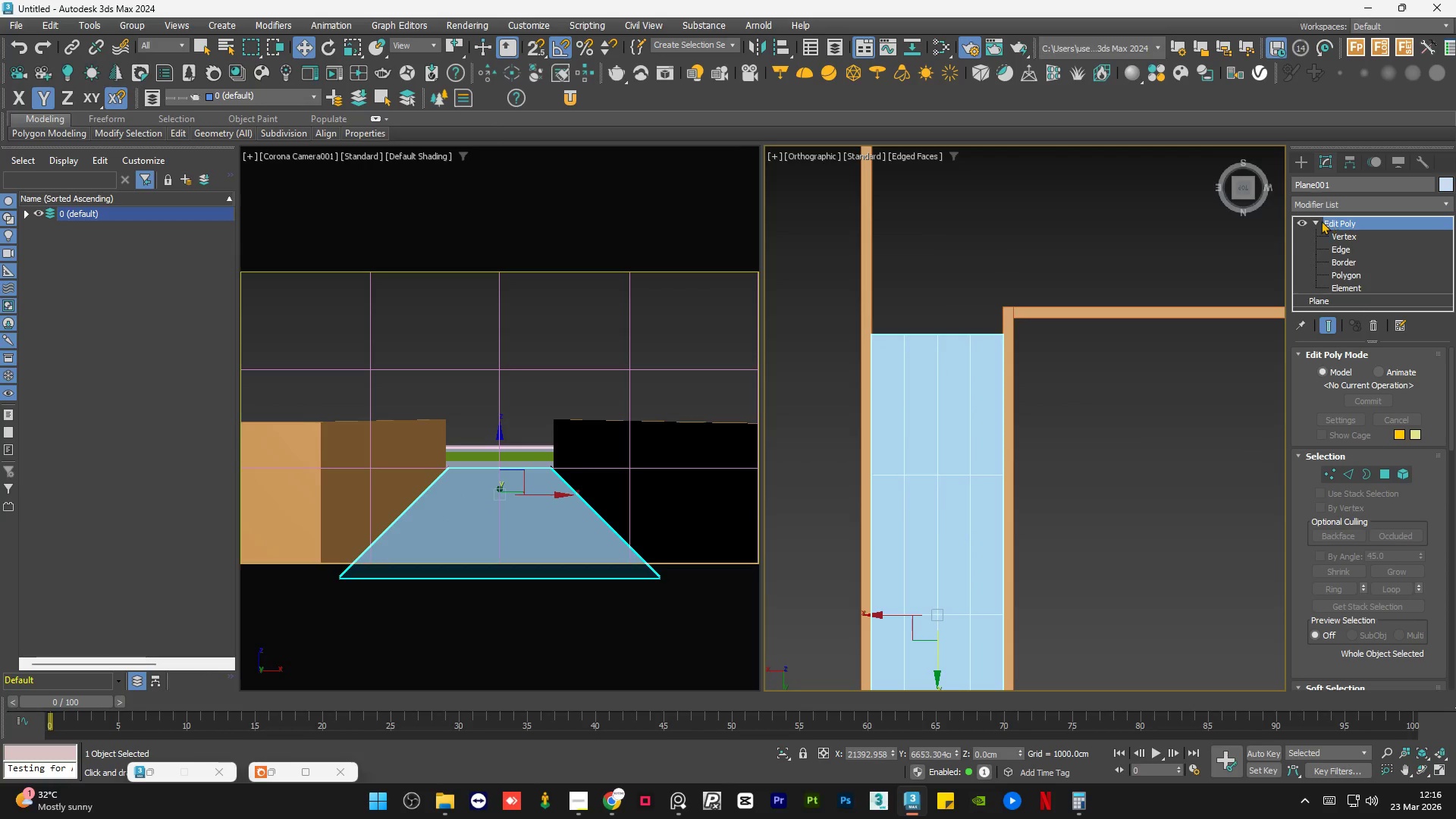 
left_click([1316, 223])
 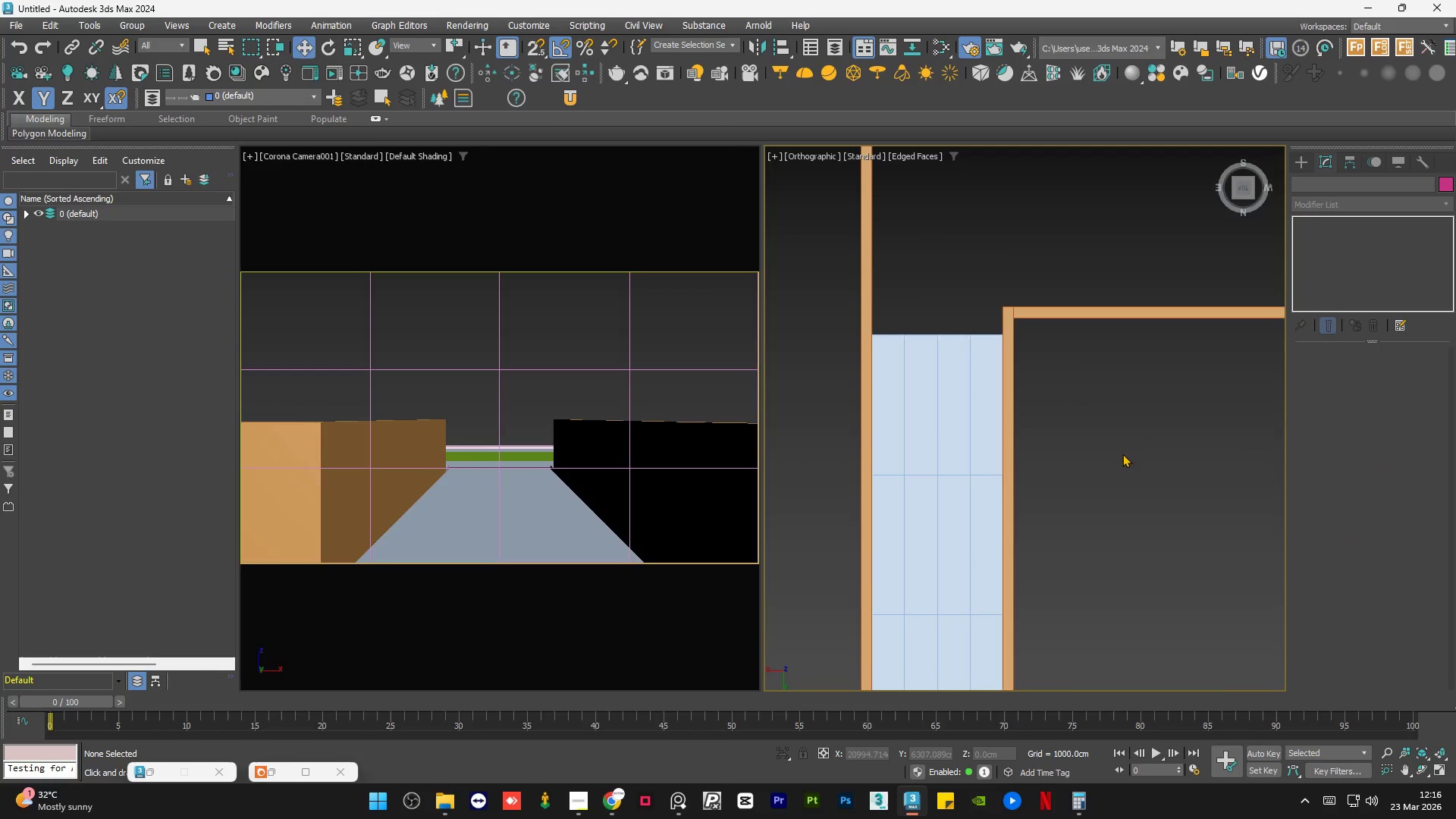 
double_click([924, 434])
 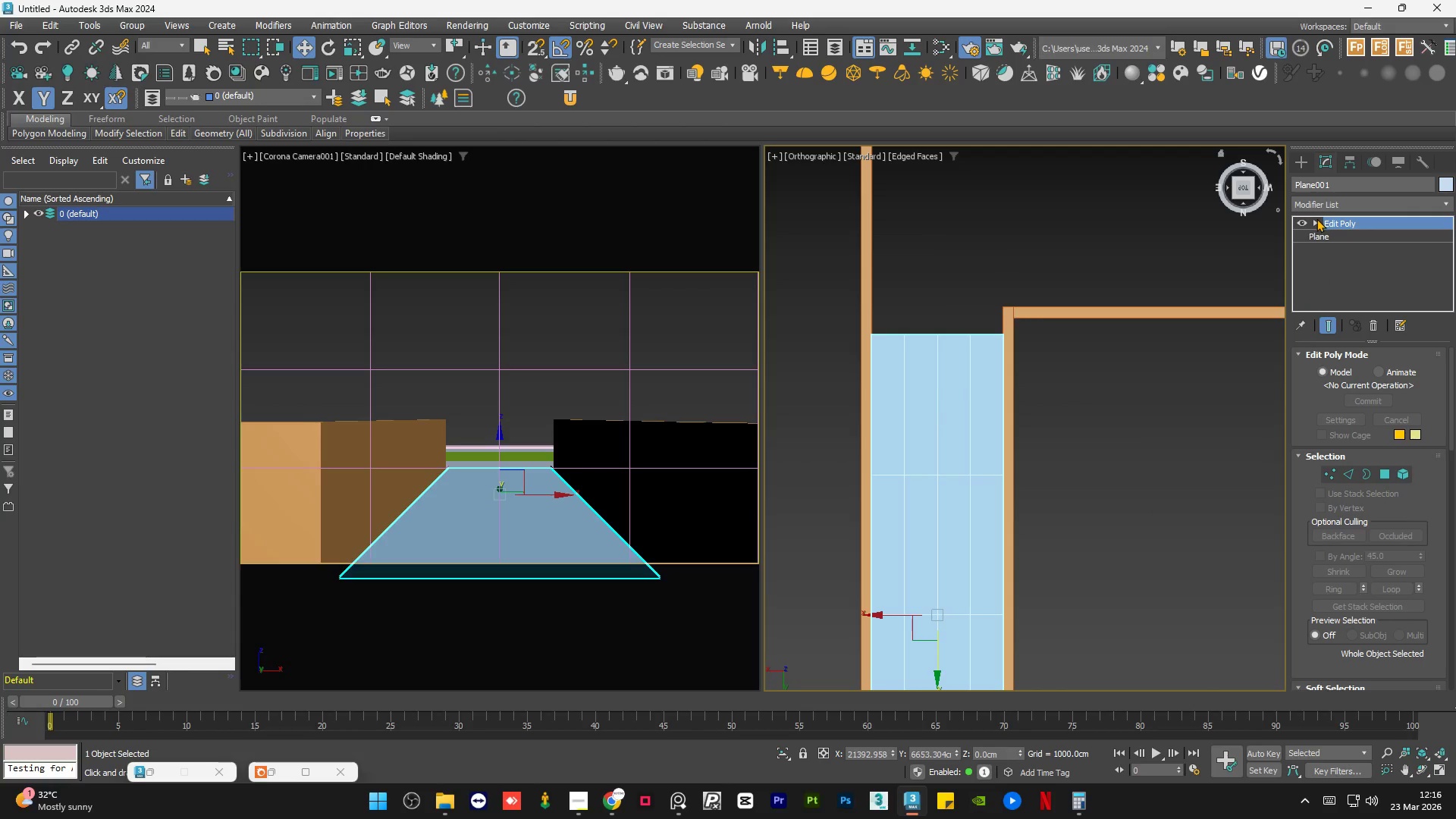 
left_click([1316, 218])
 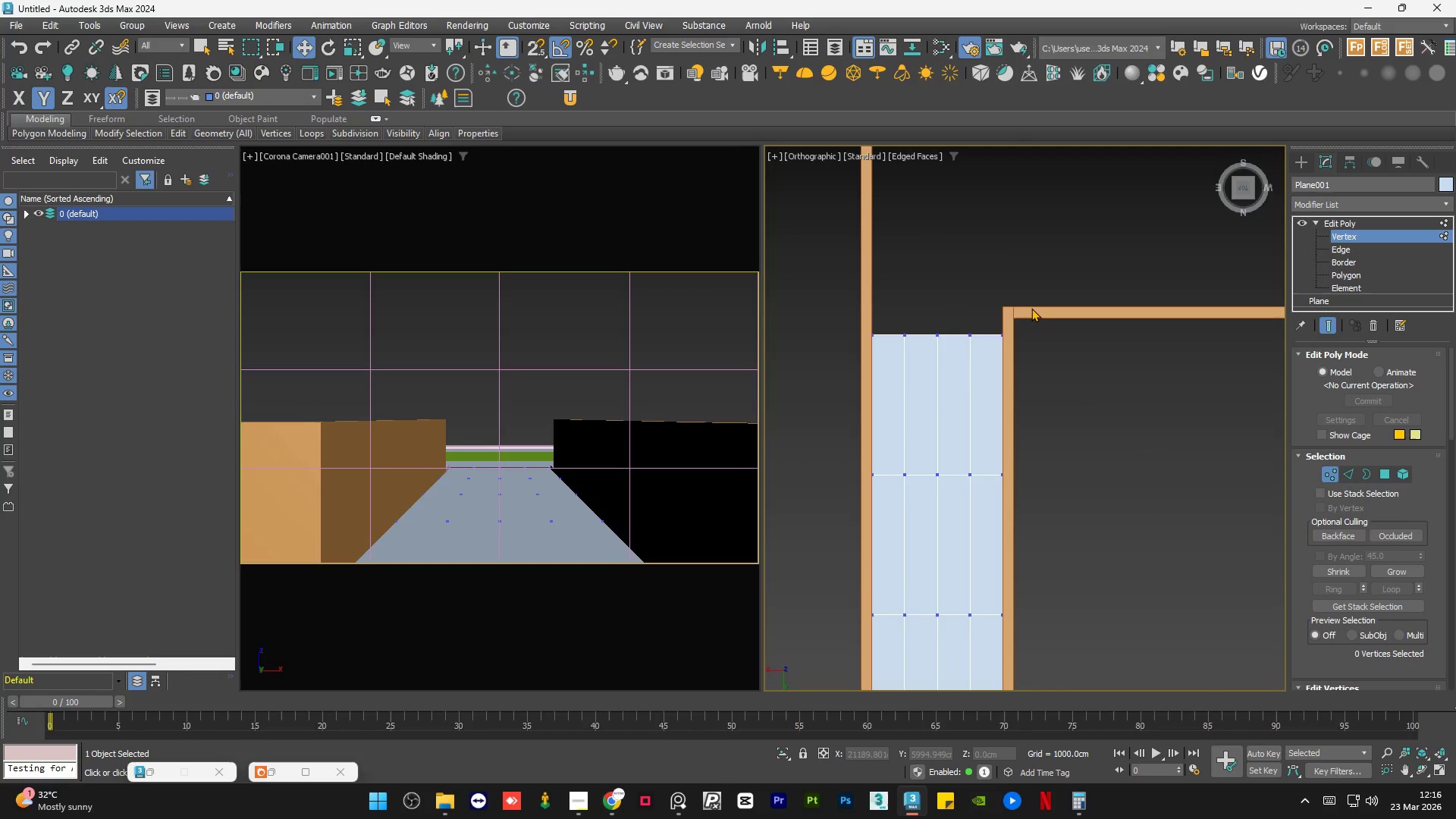 
left_click_drag(start_coordinate=[1030, 308], to_coordinate=[813, 369])
 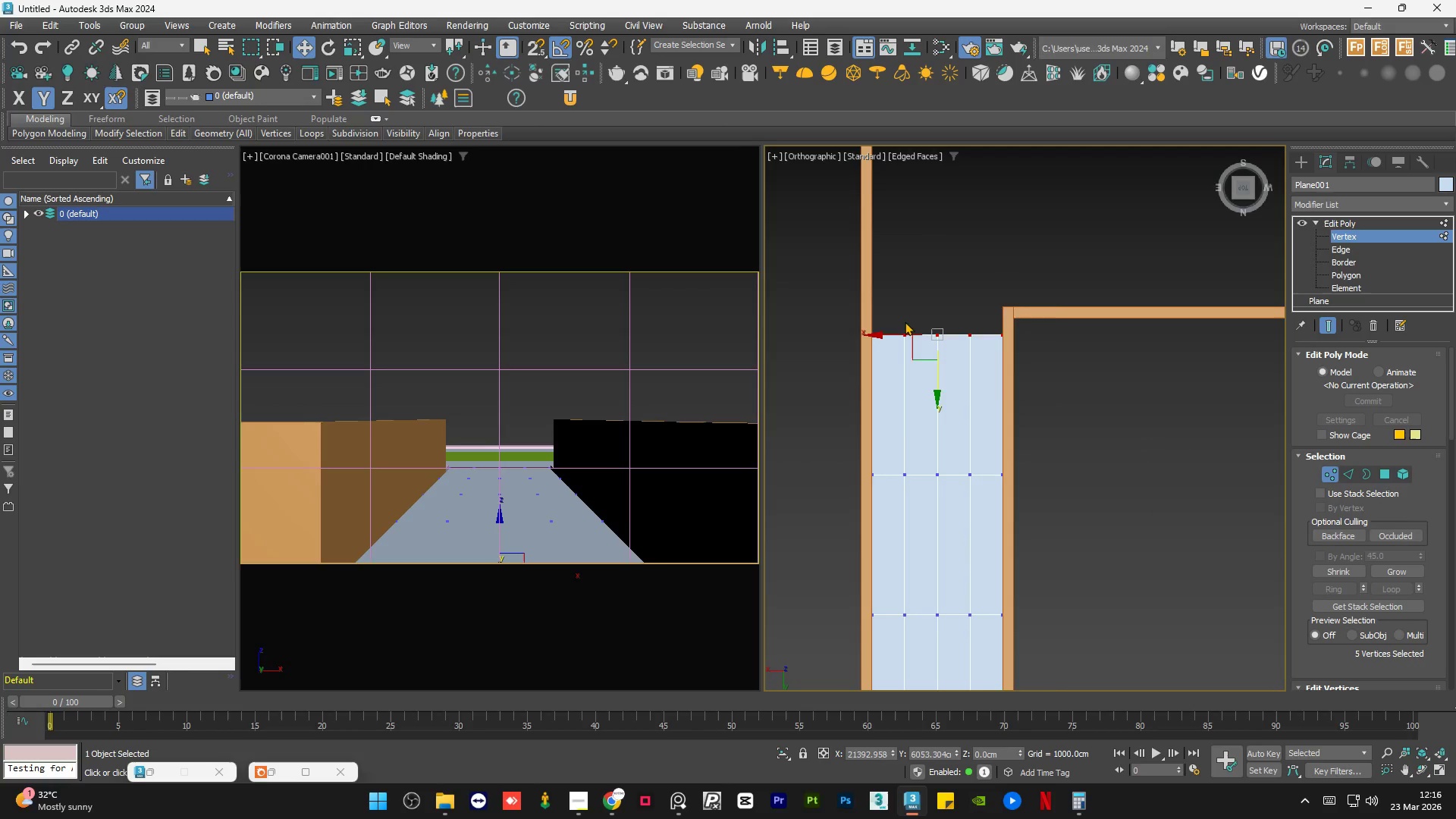 
key(S)
 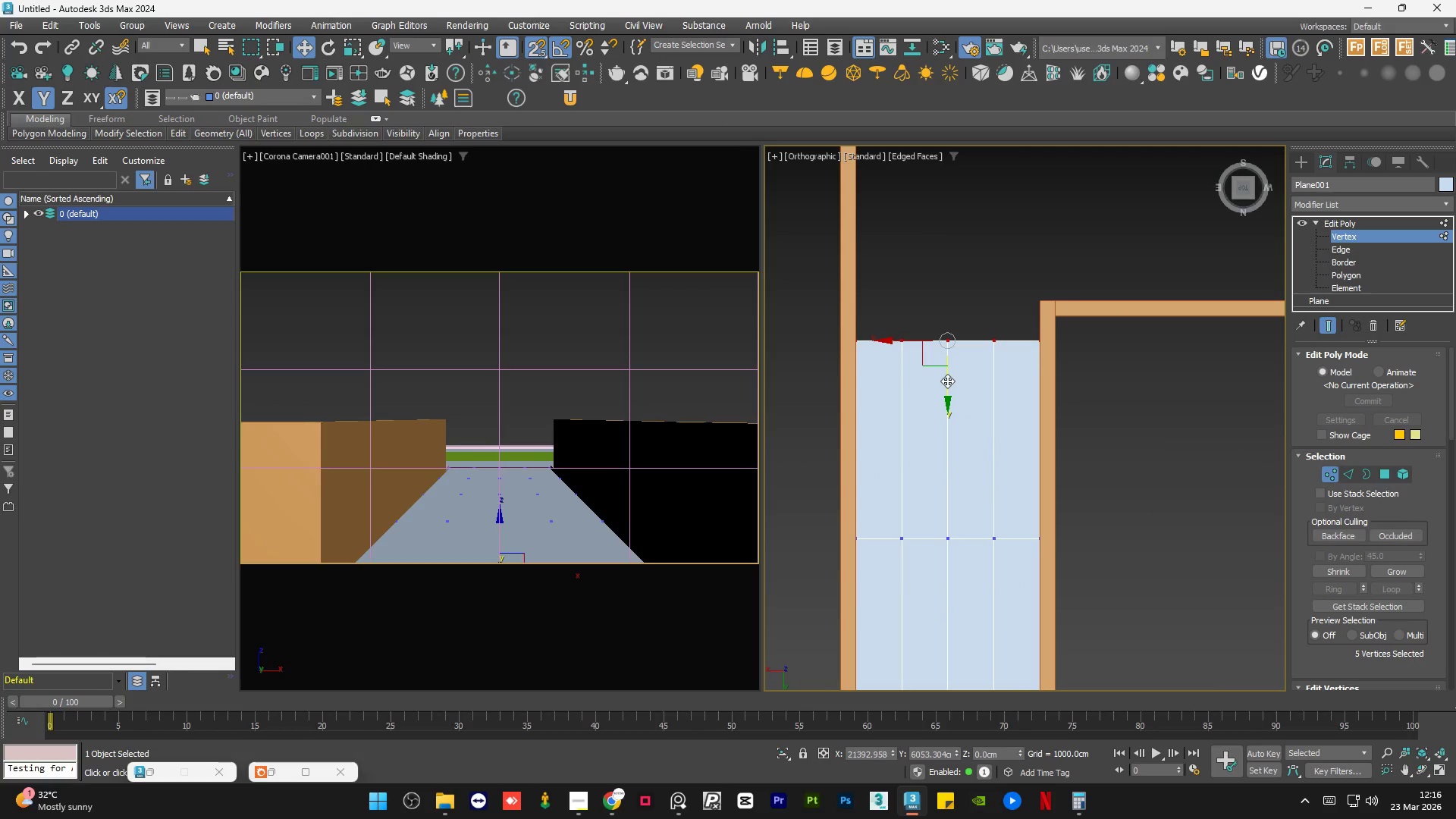 
scroll: coordinate [912, 322], scroll_direction: up, amount: 1.0
 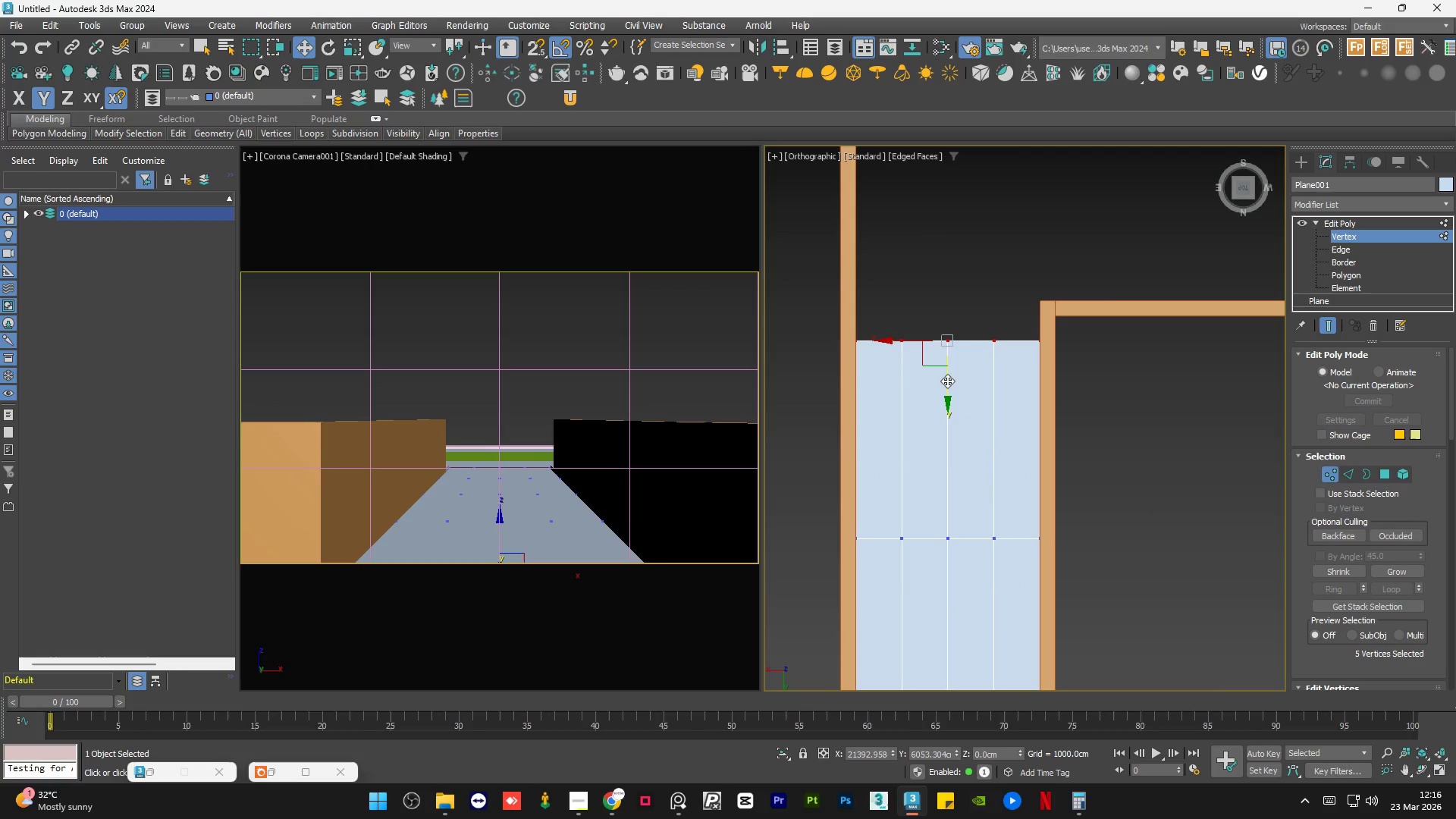 
left_click_drag(start_coordinate=[947, 381], to_coordinate=[1038, 305])
 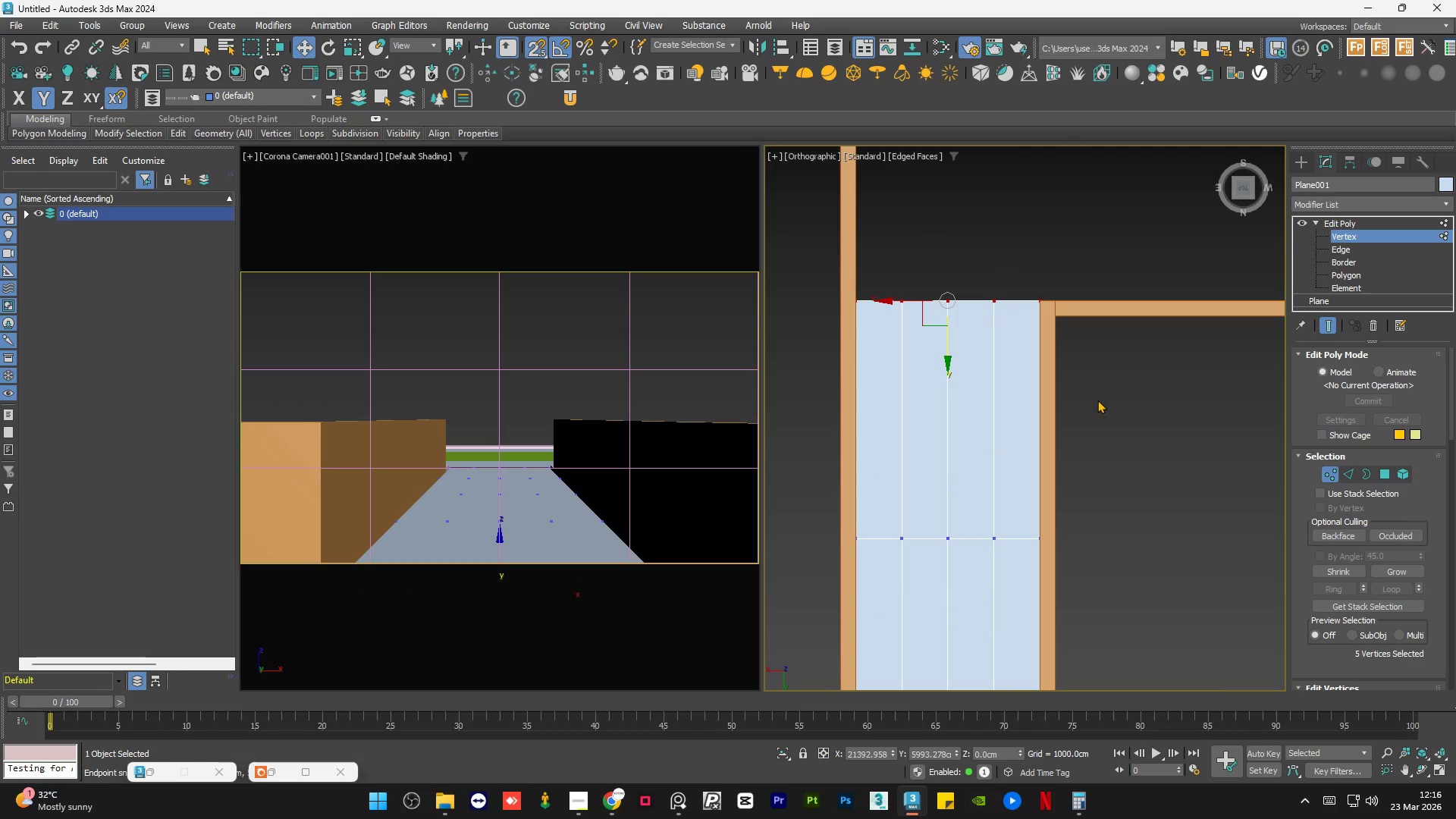 
left_click([1097, 400])
 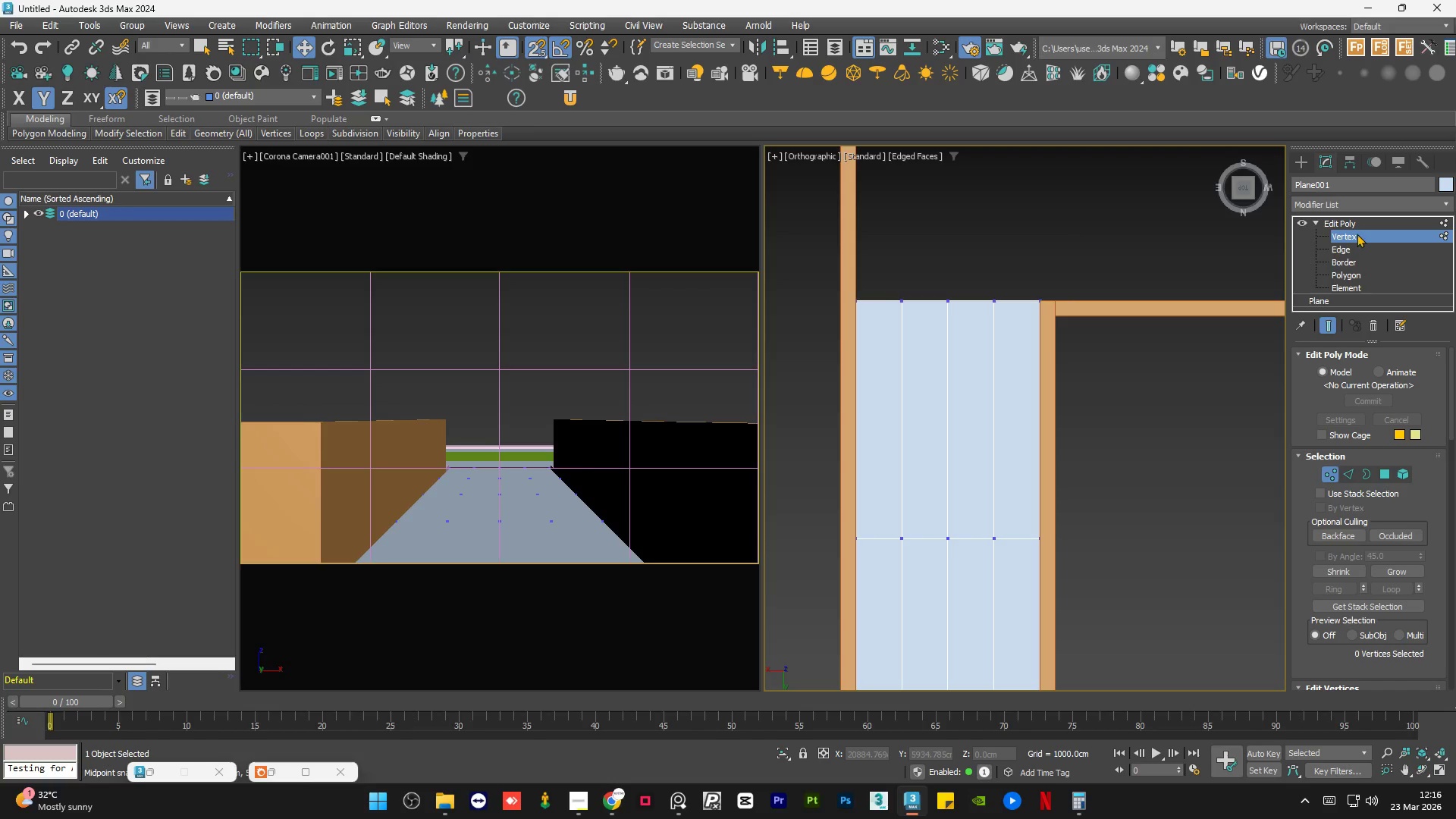 
left_click([1357, 221])
 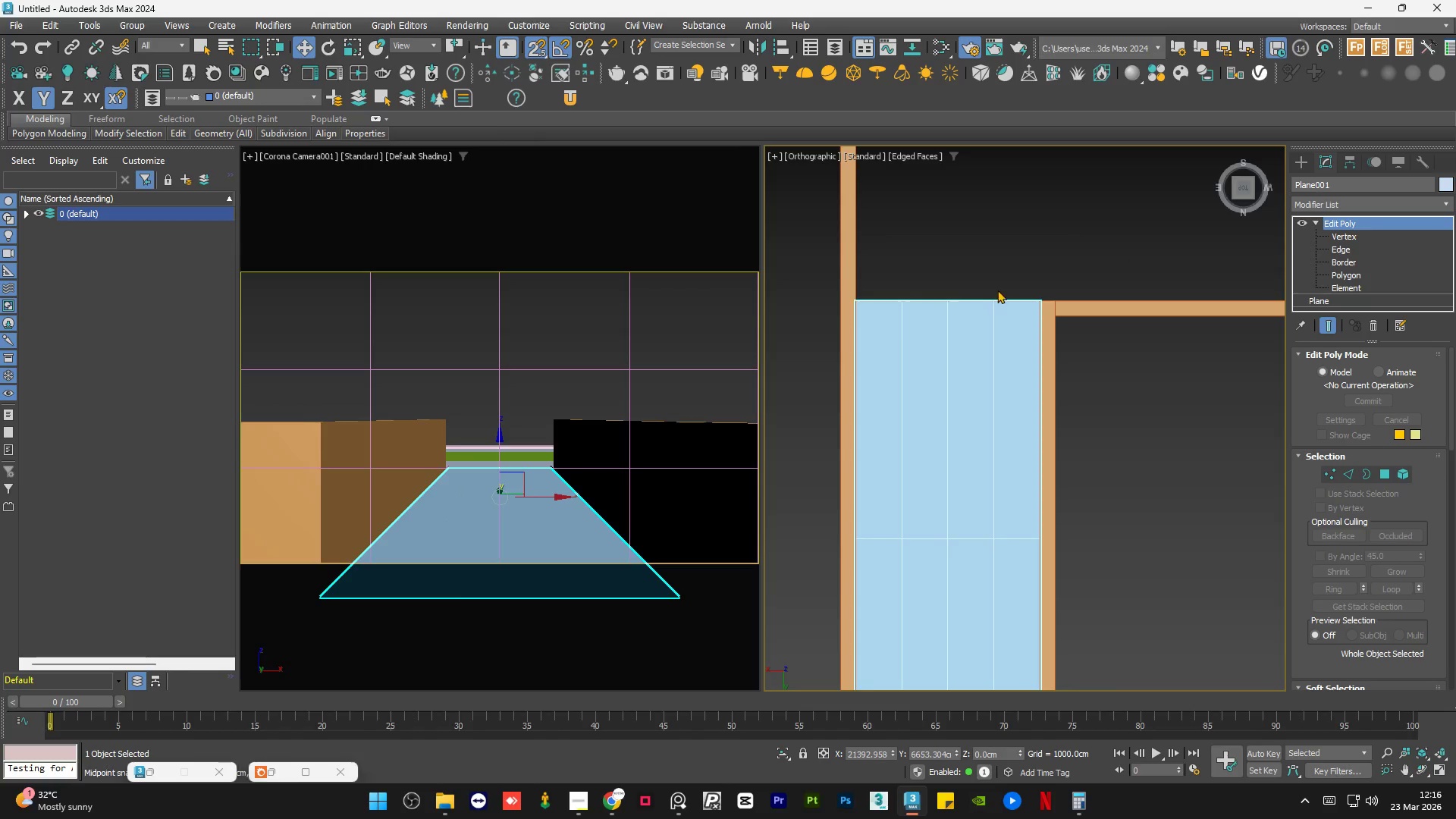 
scroll: coordinate [930, 324], scroll_direction: down, amount: 3.0
 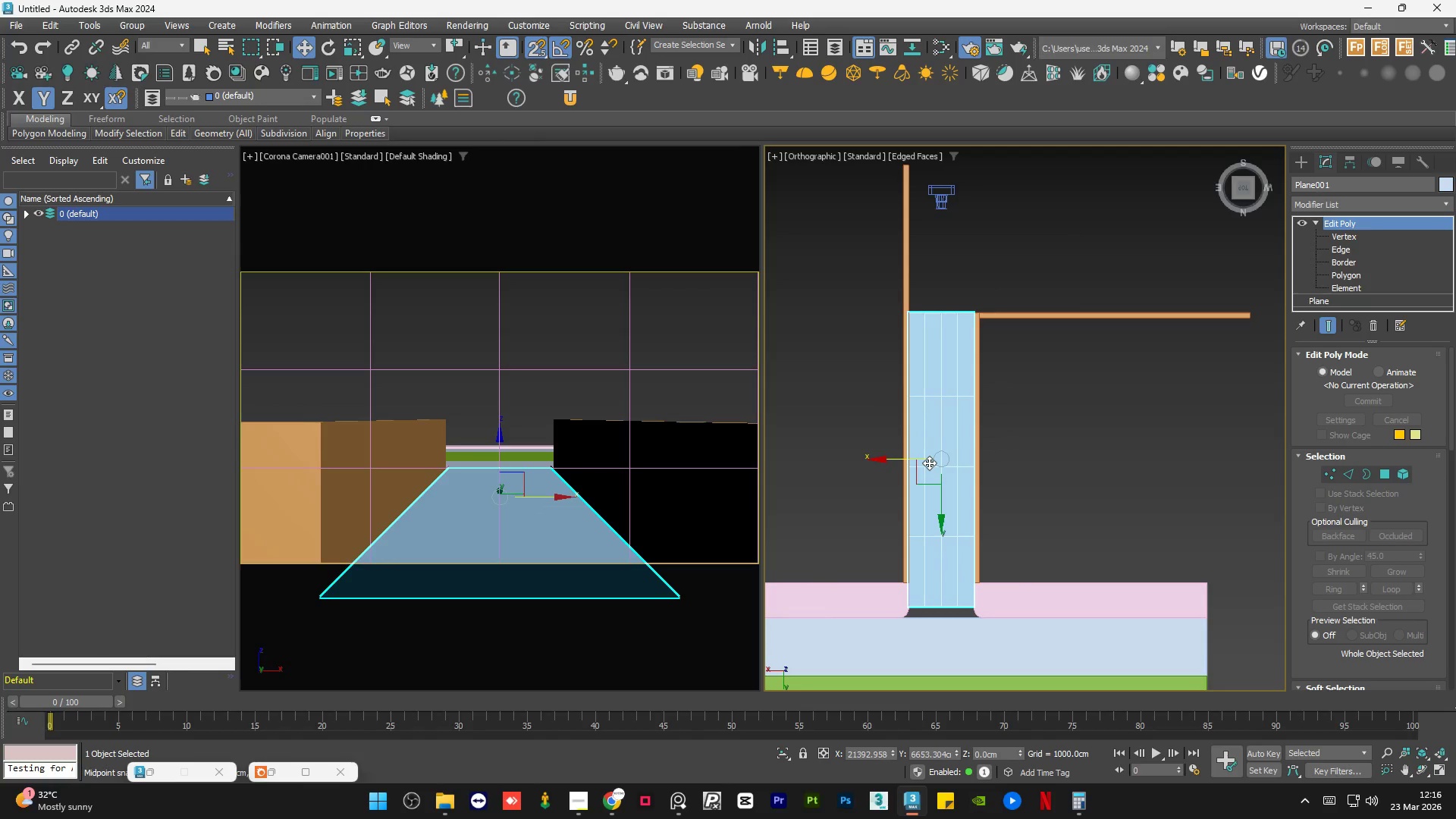 
type(es)
 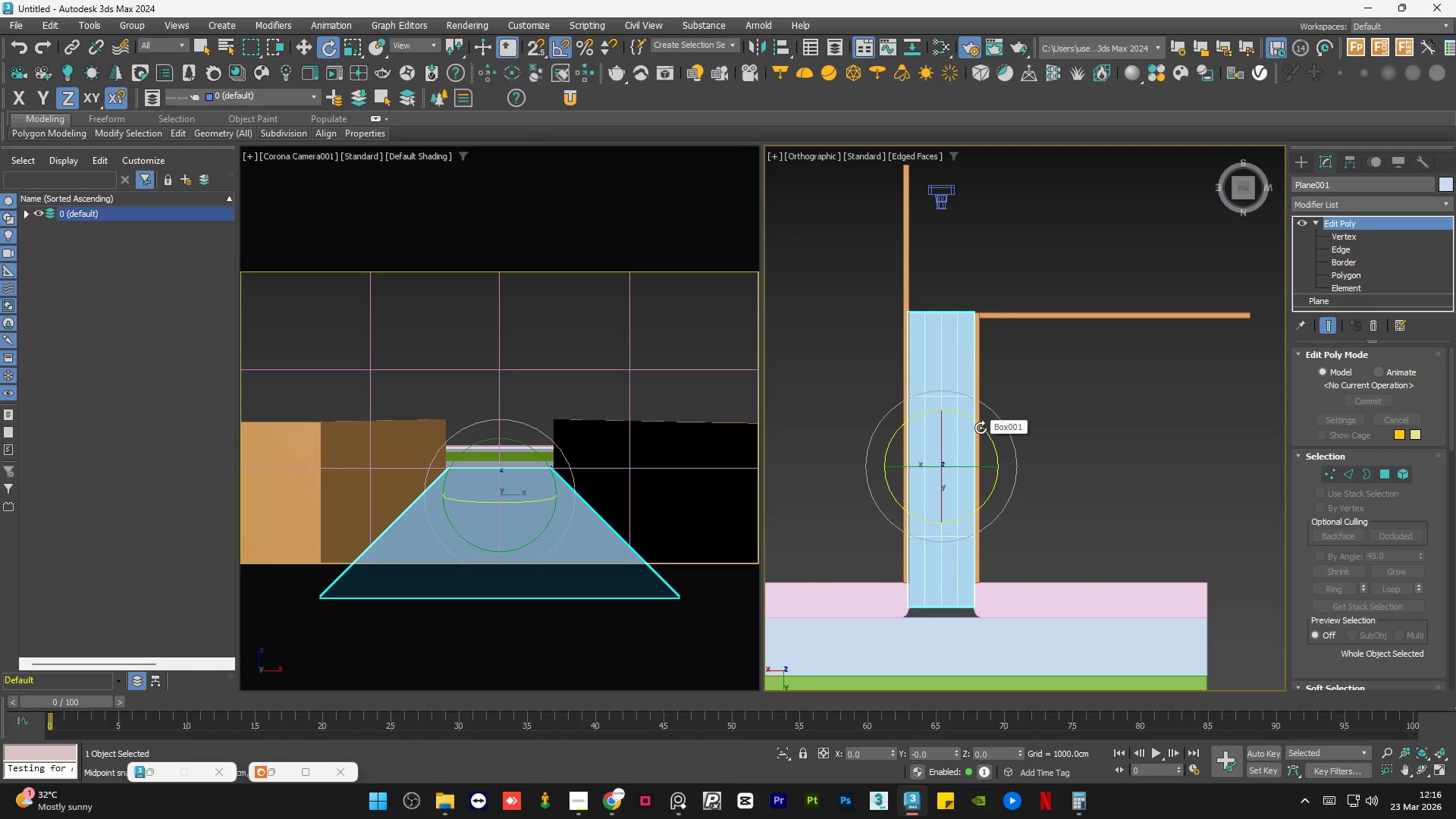 
 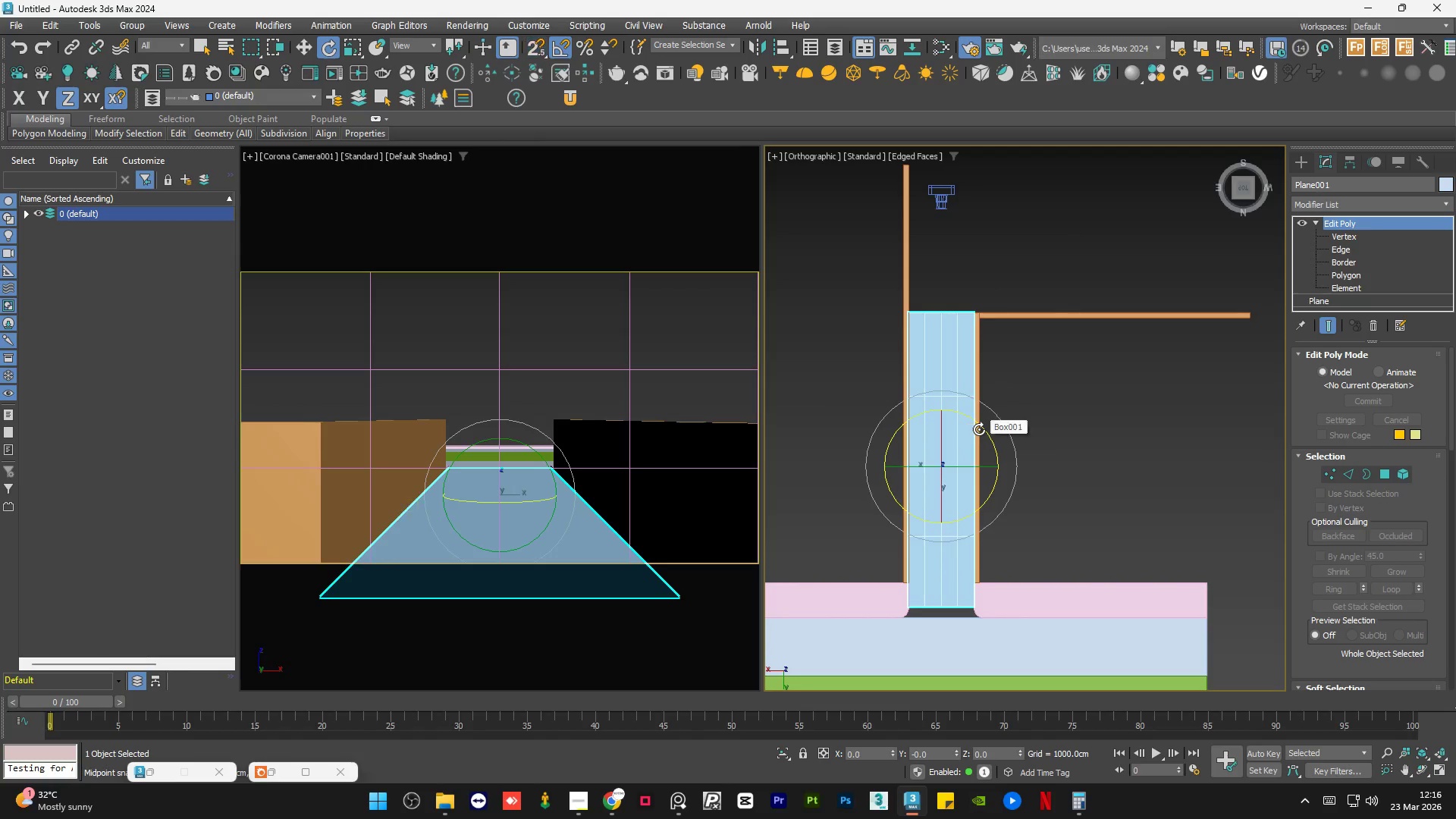 
hold_key(key=ShiftLeft, duration=1.5)
left_click_drag(start_coordinate=[981, 426], to_coordinate=[927, 386])
 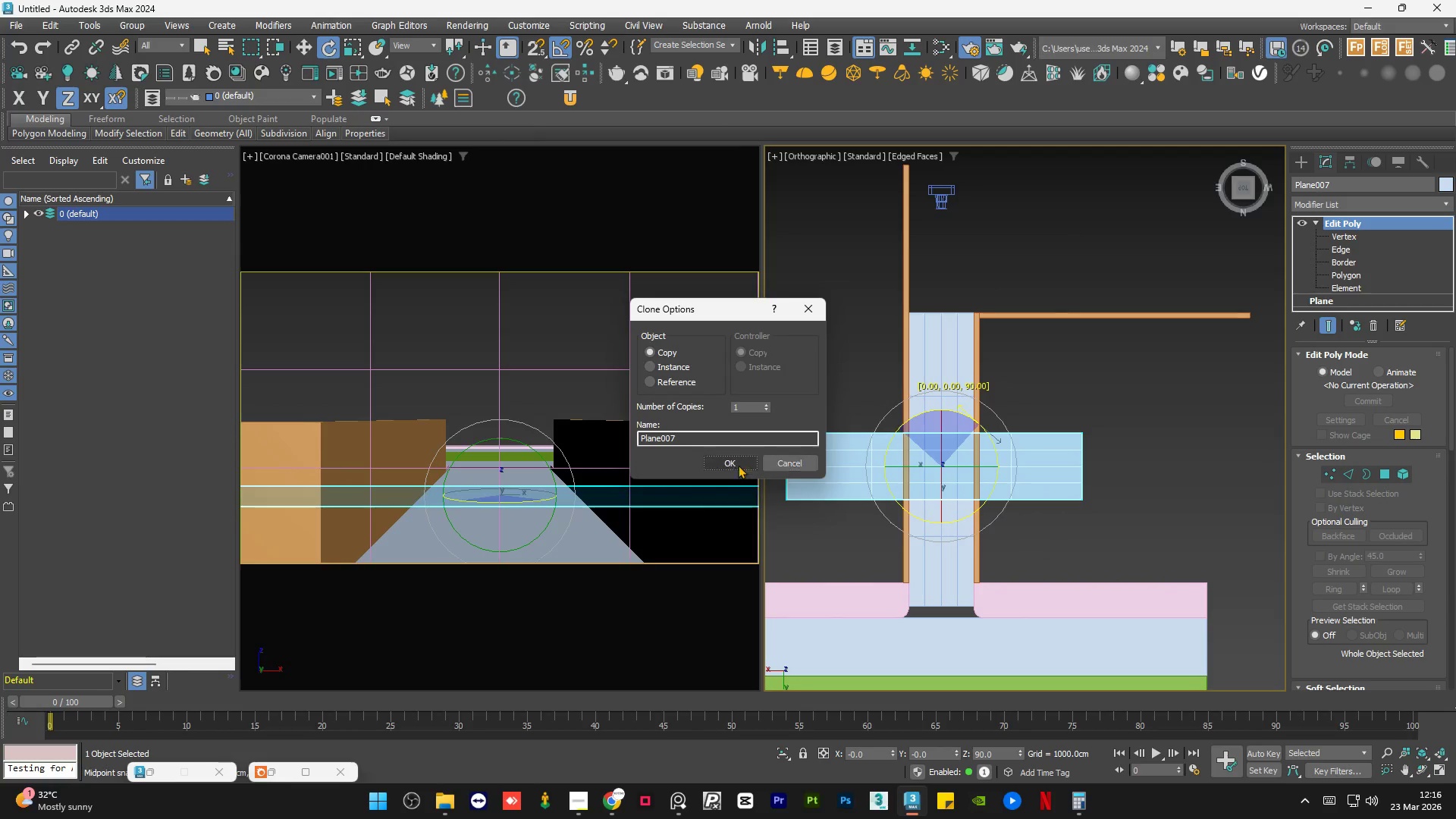 
hold_key(key=ShiftLeft, duration=0.45)
 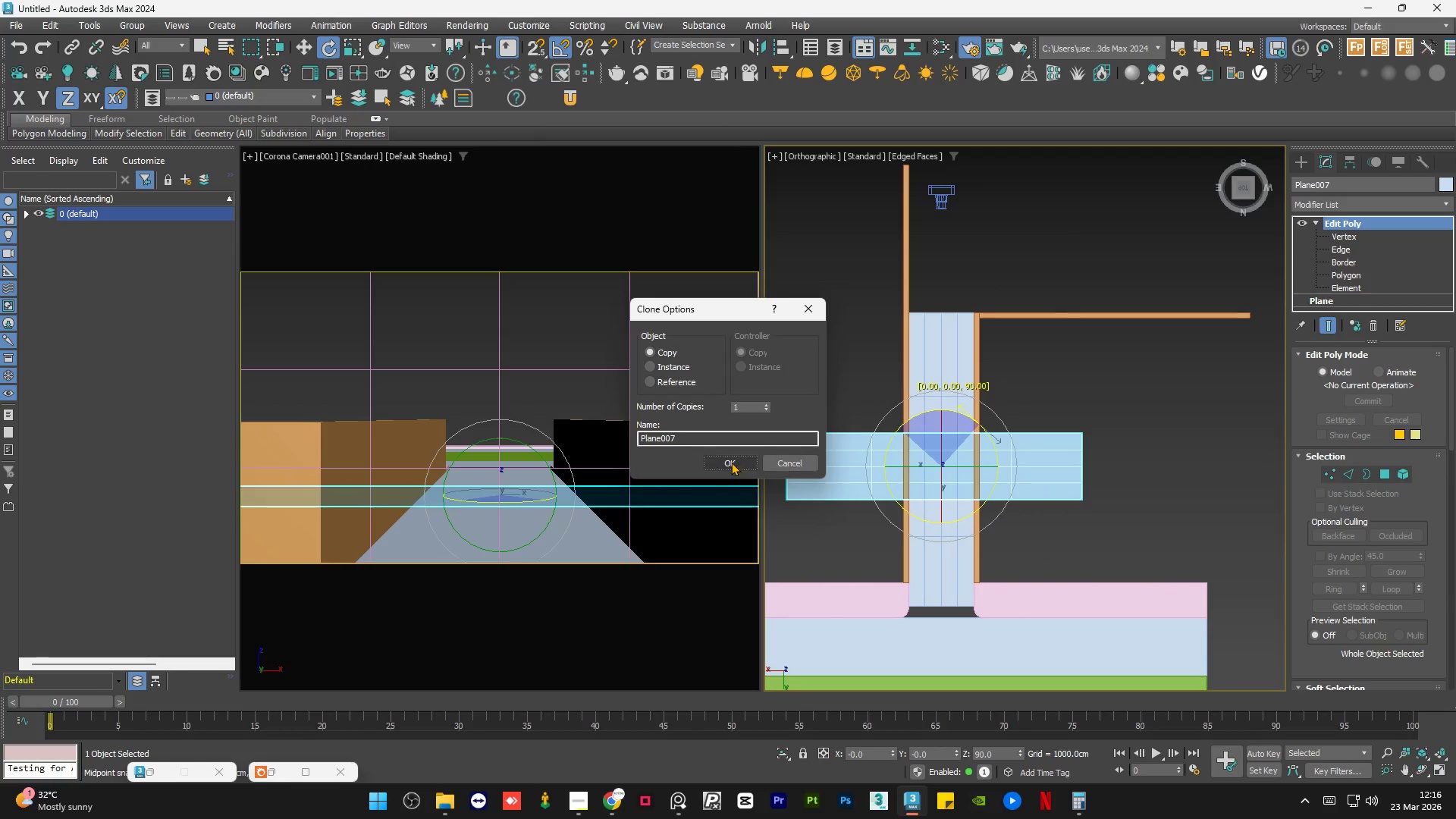 
left_click([731, 461])
 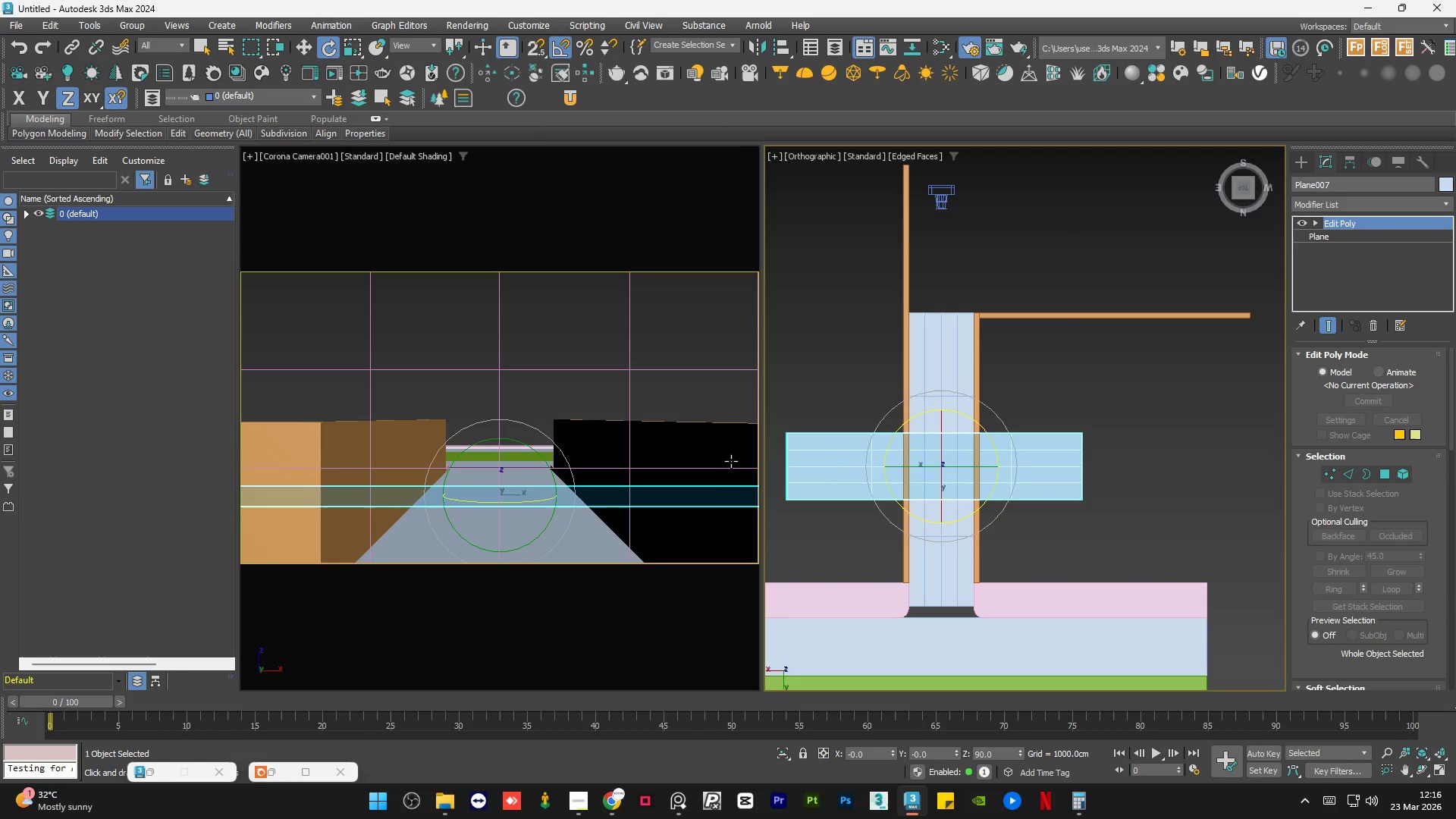 
key(W)
 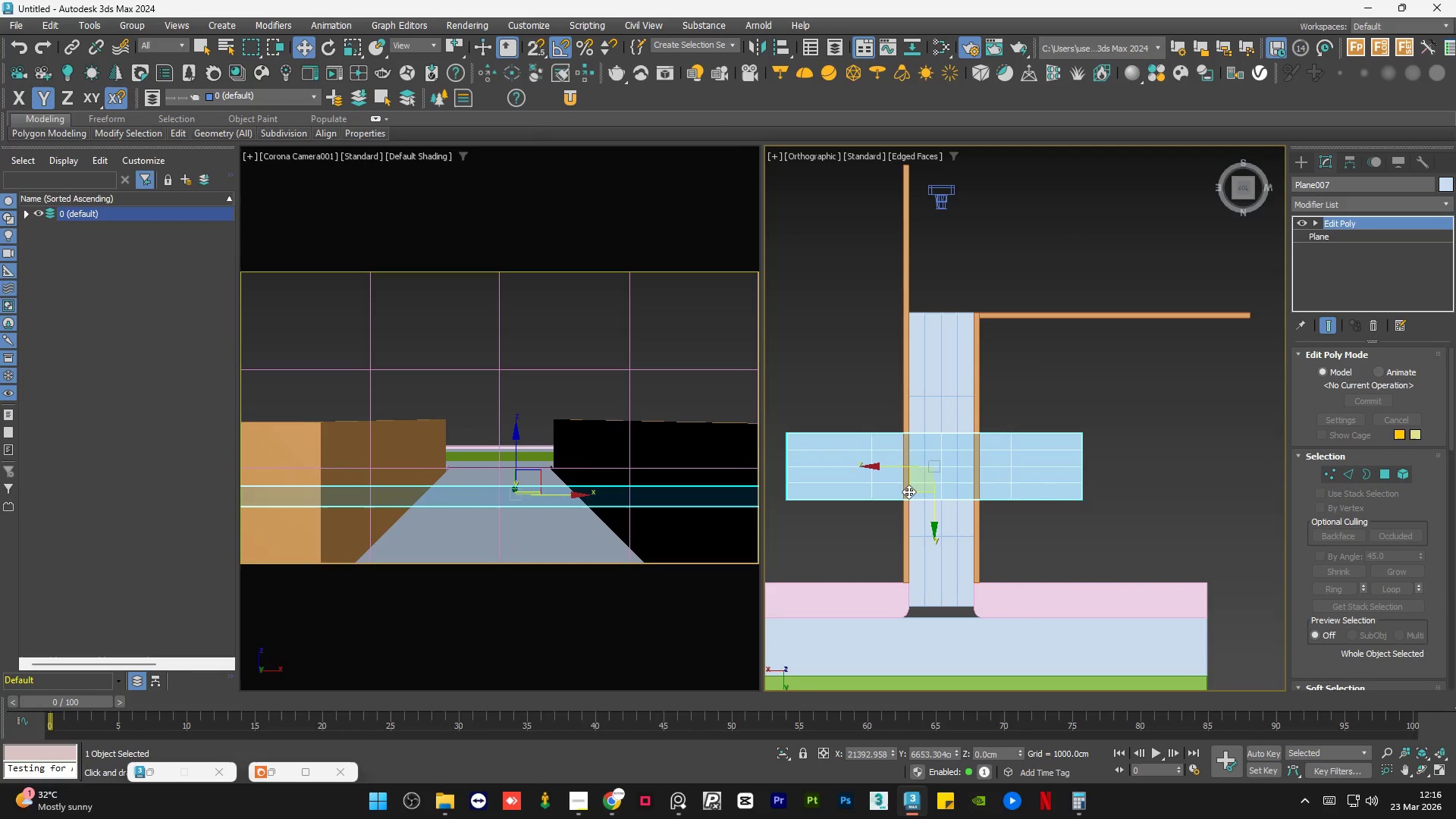 
left_click_drag(start_coordinate=[910, 491], to_coordinate=[1040, 296])
 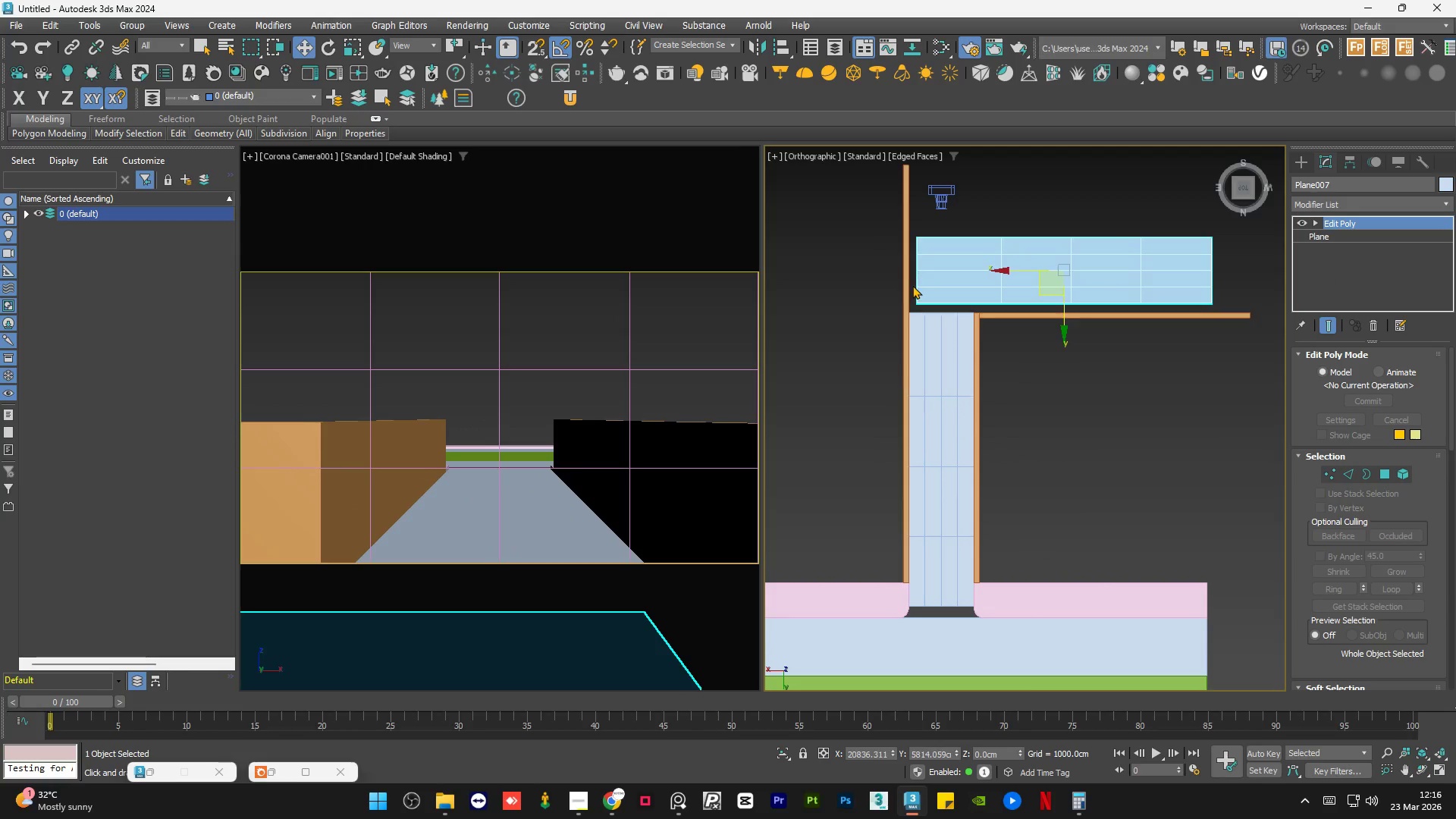 
scroll: coordinate [912, 286], scroll_direction: up, amount: 5.0
 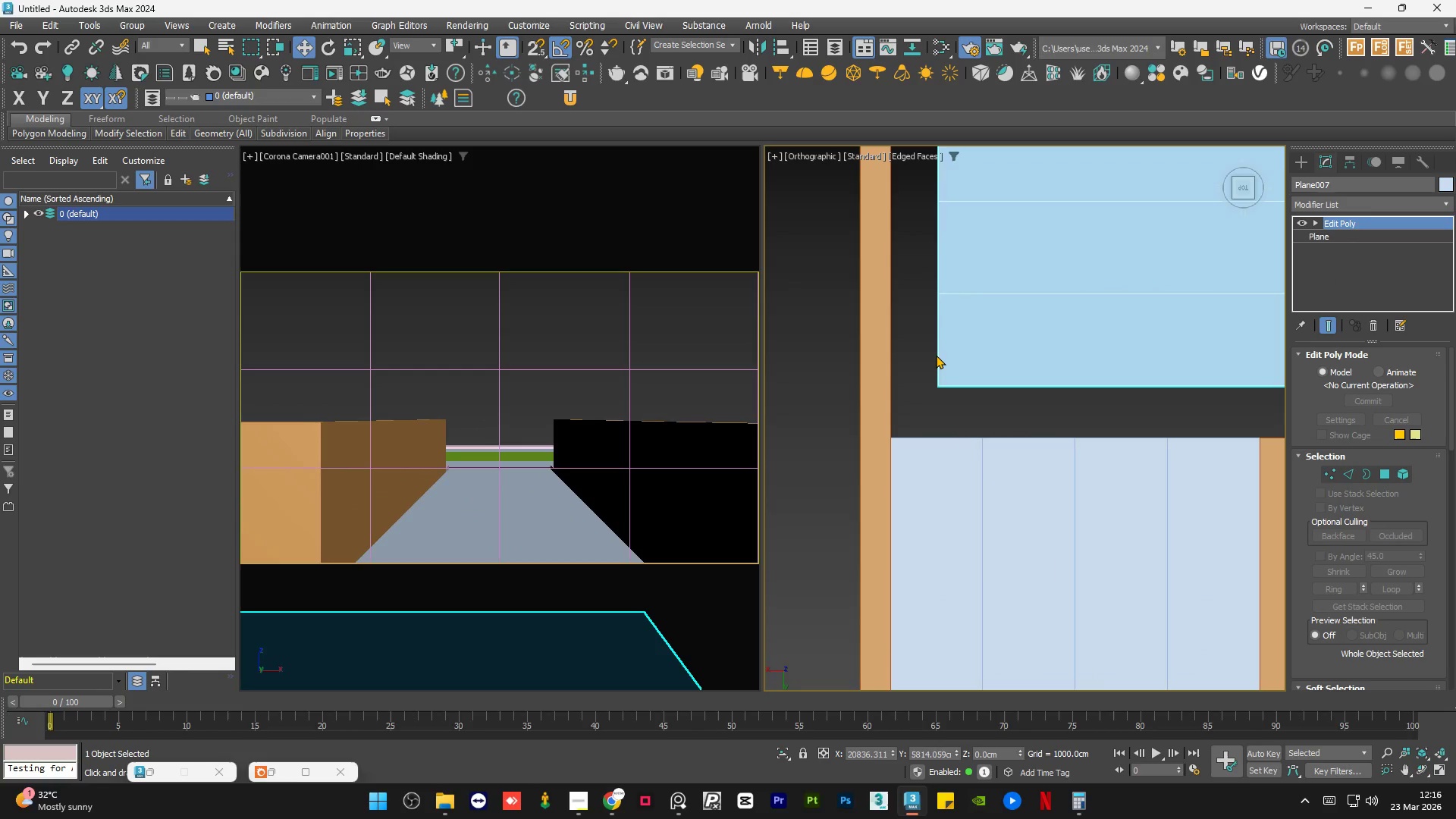 
key(S)
 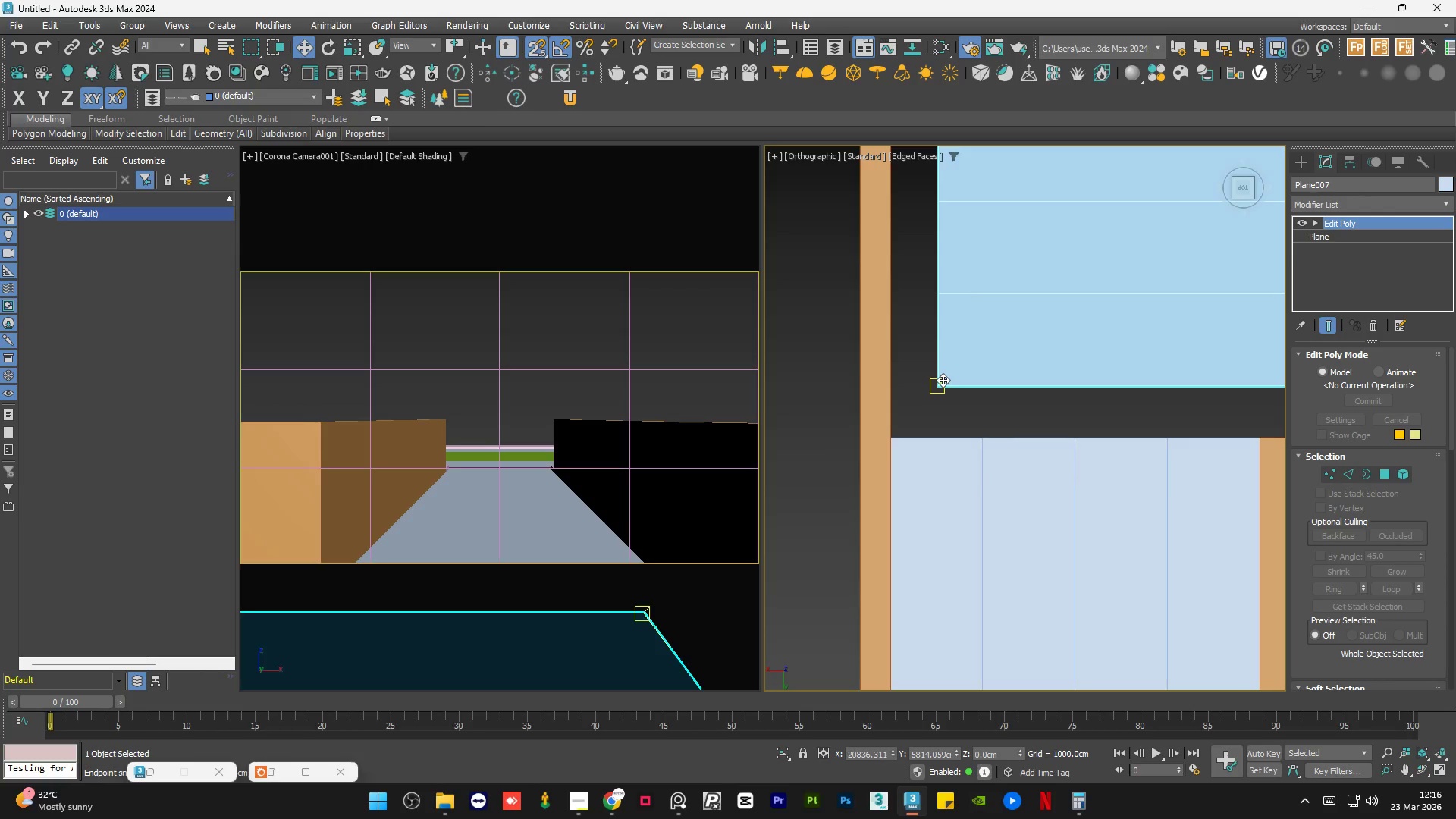 
left_click_drag(start_coordinate=[943, 382], to_coordinate=[898, 431])
 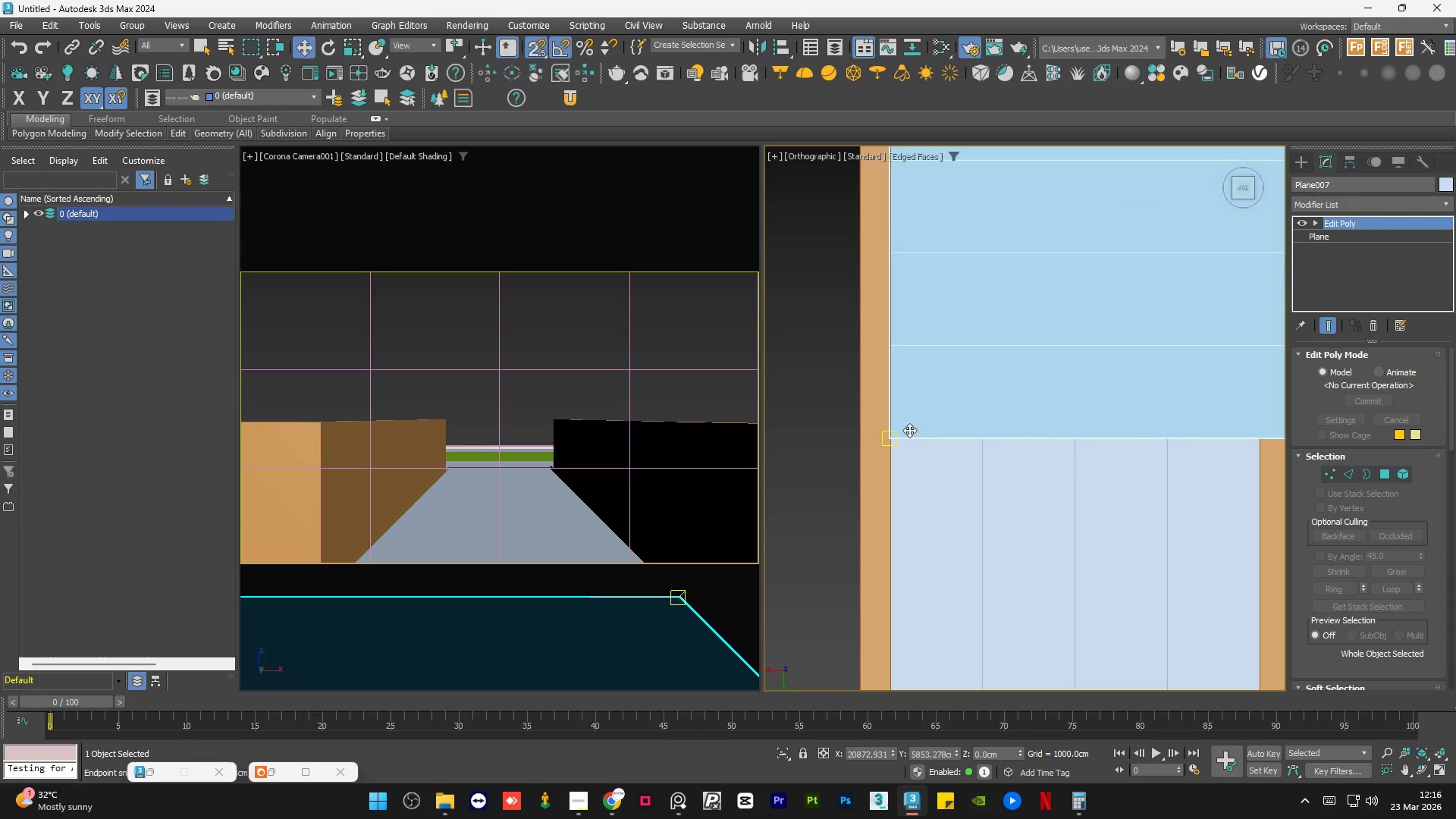 
left_click([859, 469])
 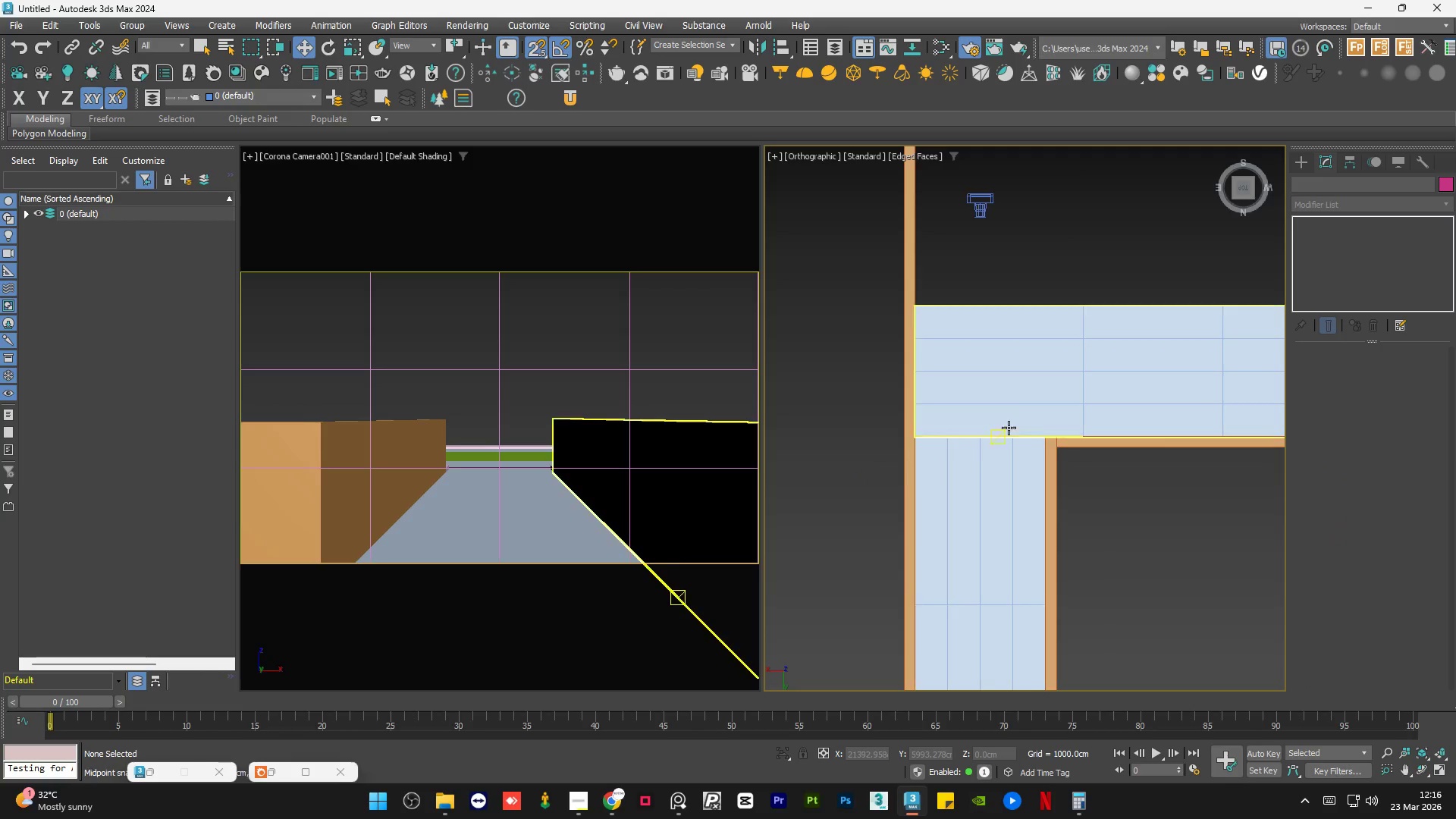 
scroll: coordinate [1028, 407], scroll_direction: down, amount: 4.0
 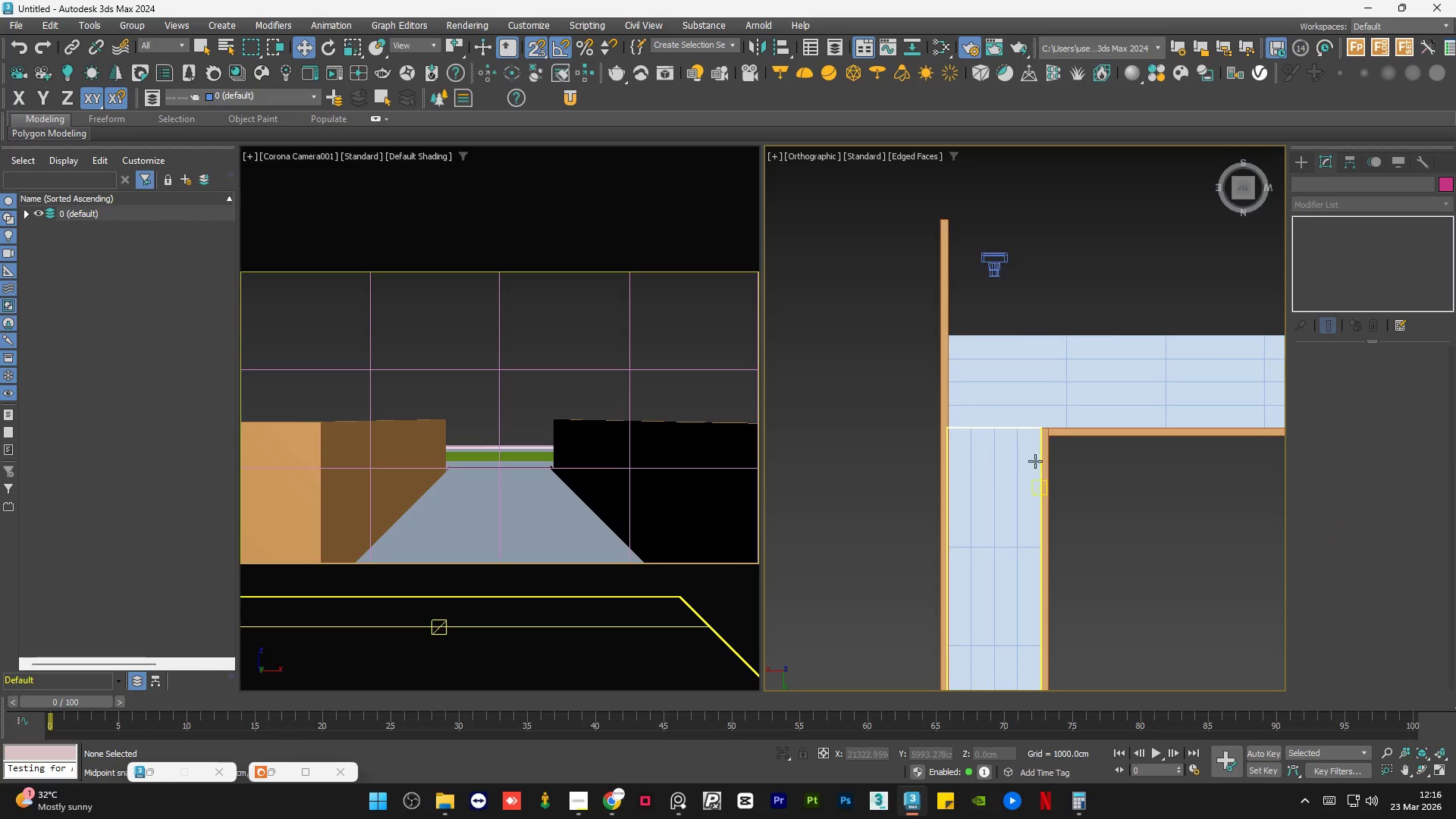 
key(S)
 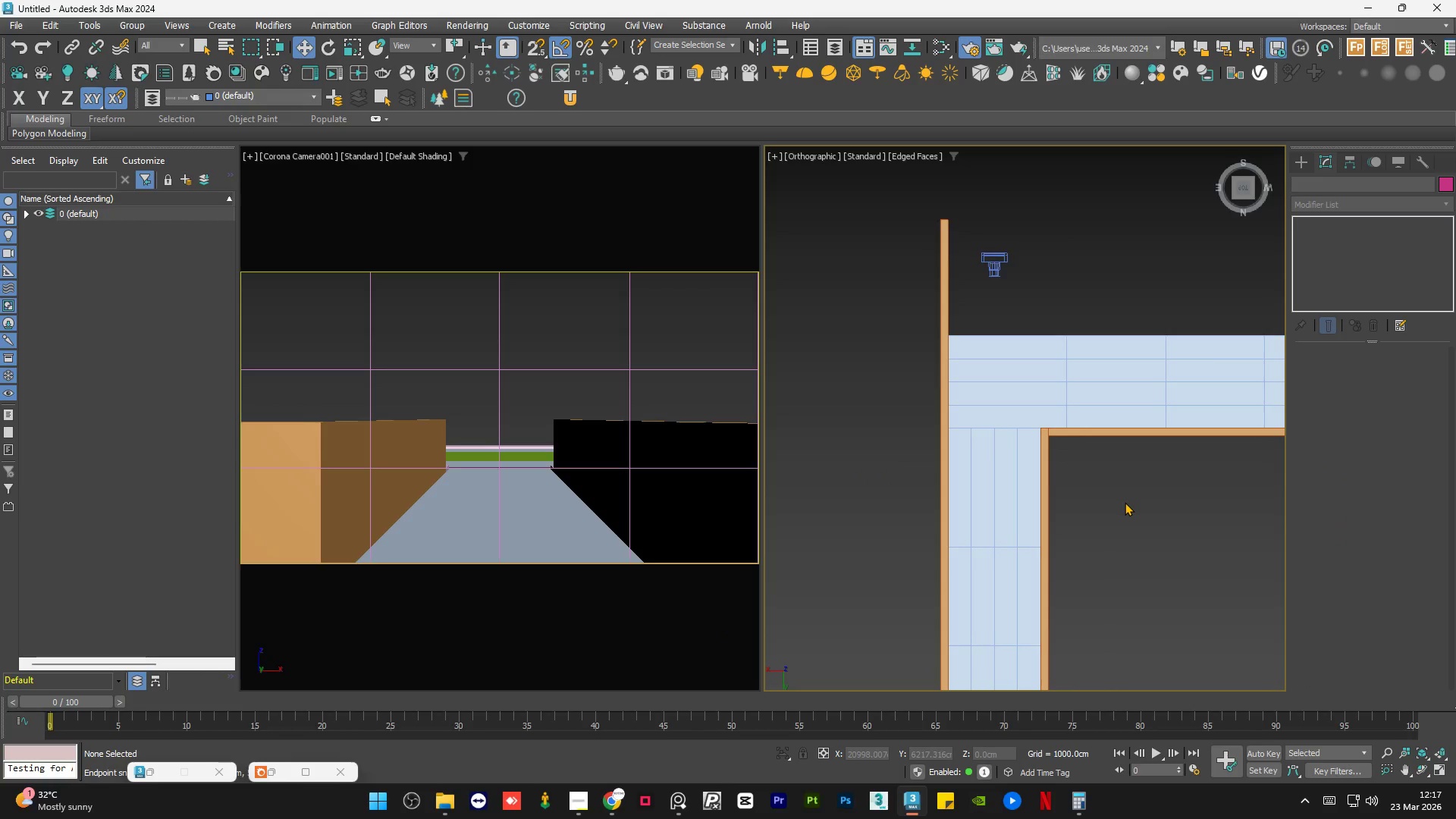 
left_click([1125, 502])
 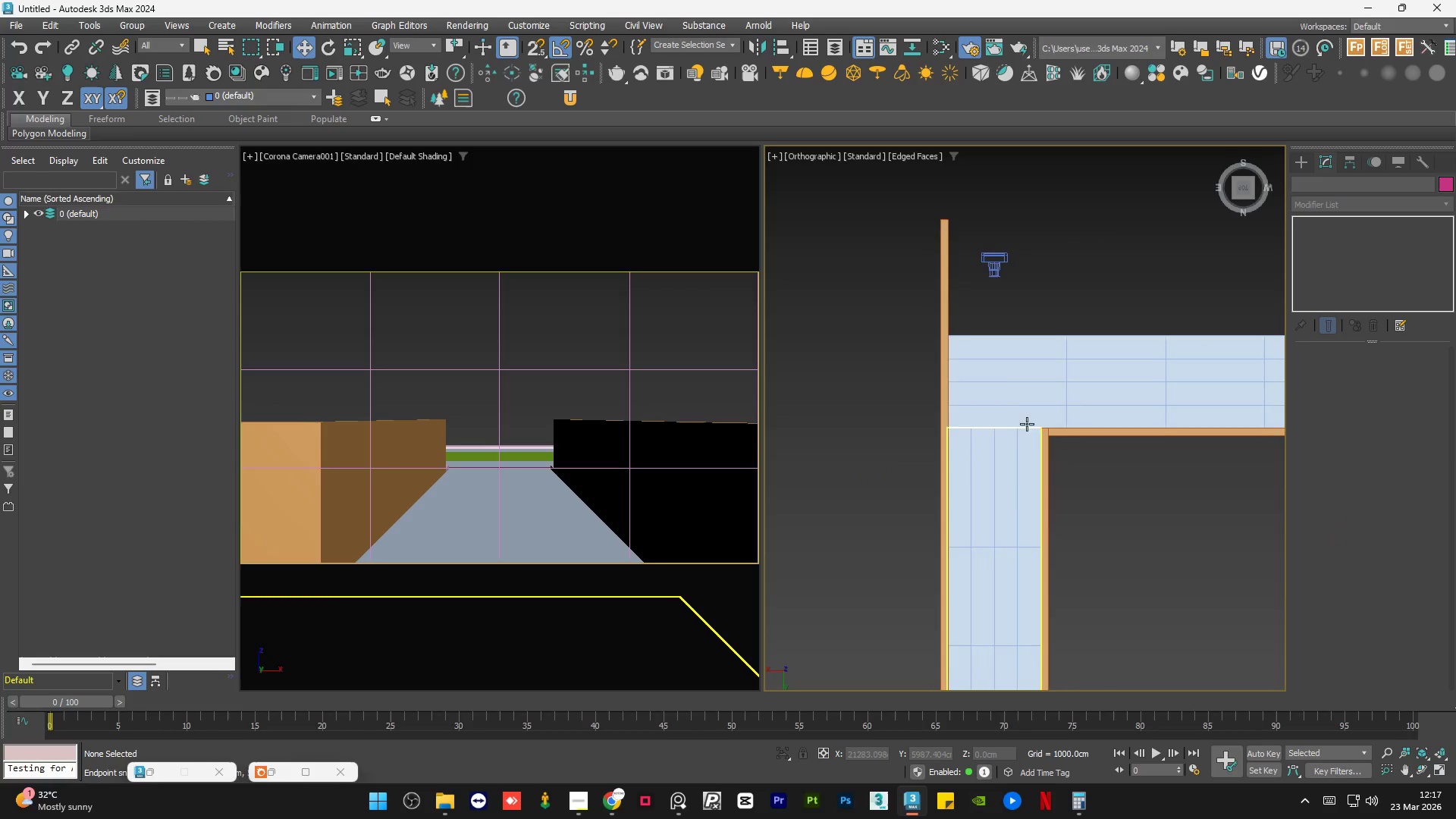 
hold_key(key=AltLeft, duration=0.53)
 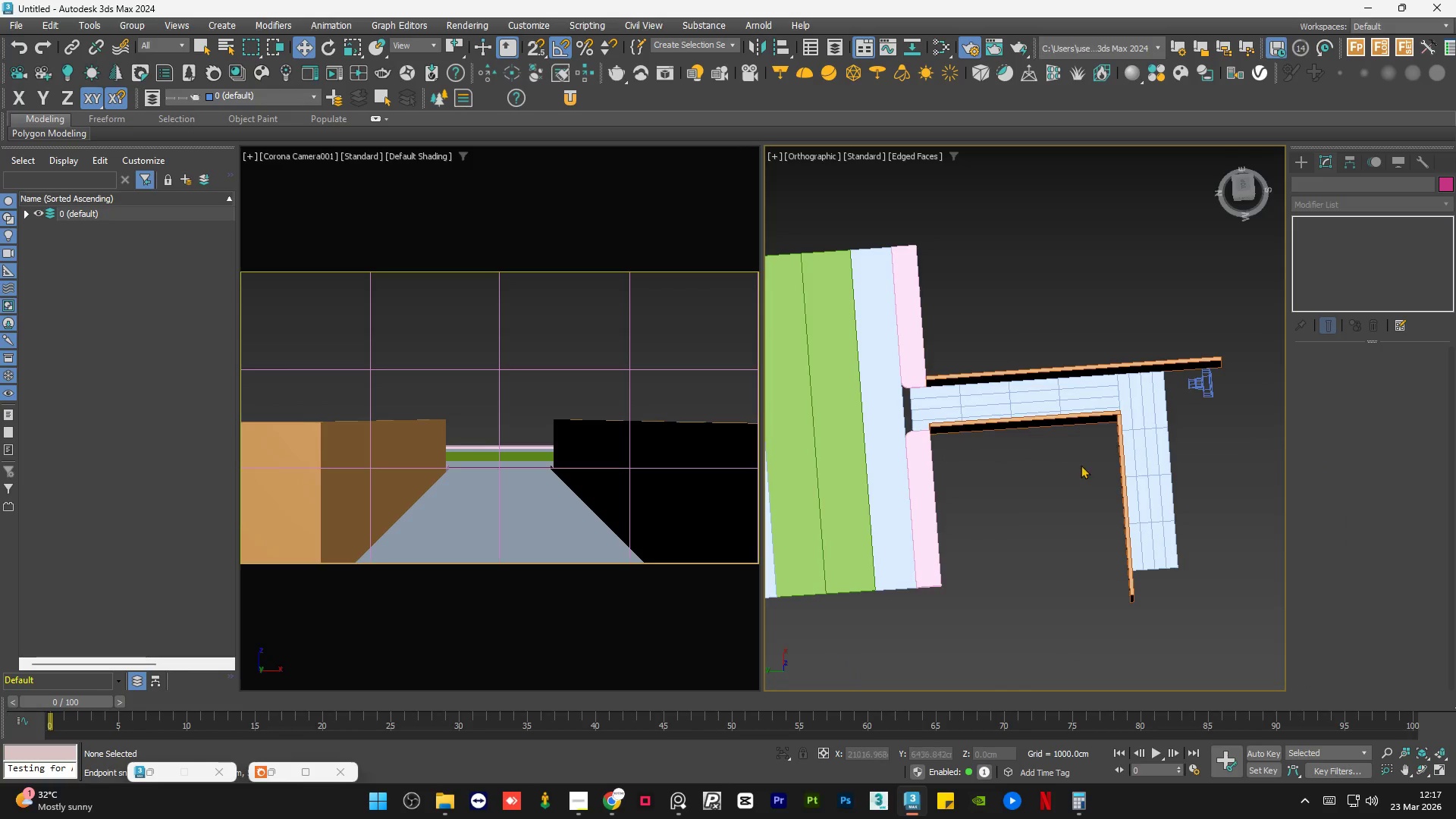 
scroll: coordinate [1012, 416], scroll_direction: down, amount: 2.0
 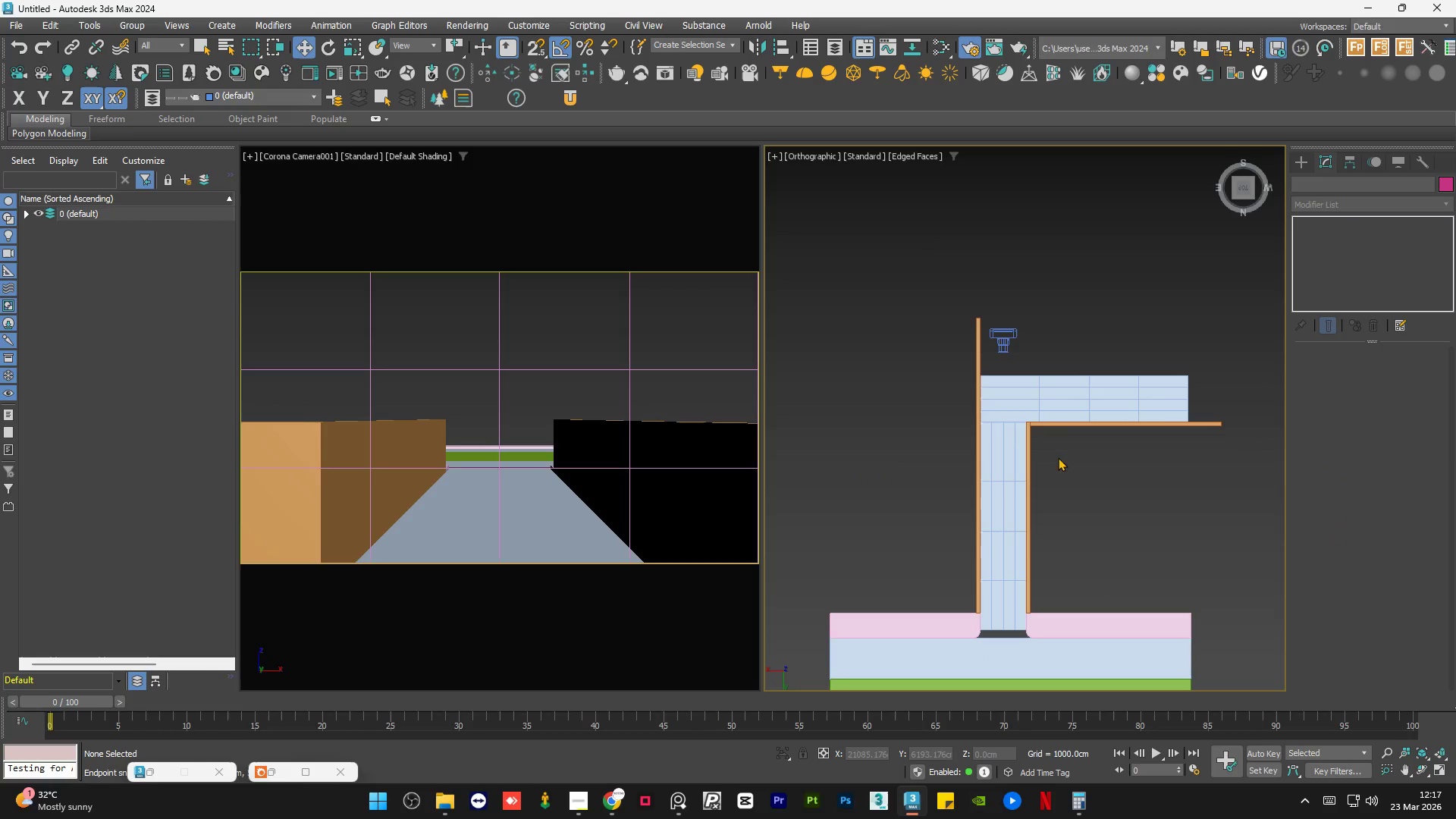 
hold_key(key=AltLeft, duration=0.72)
 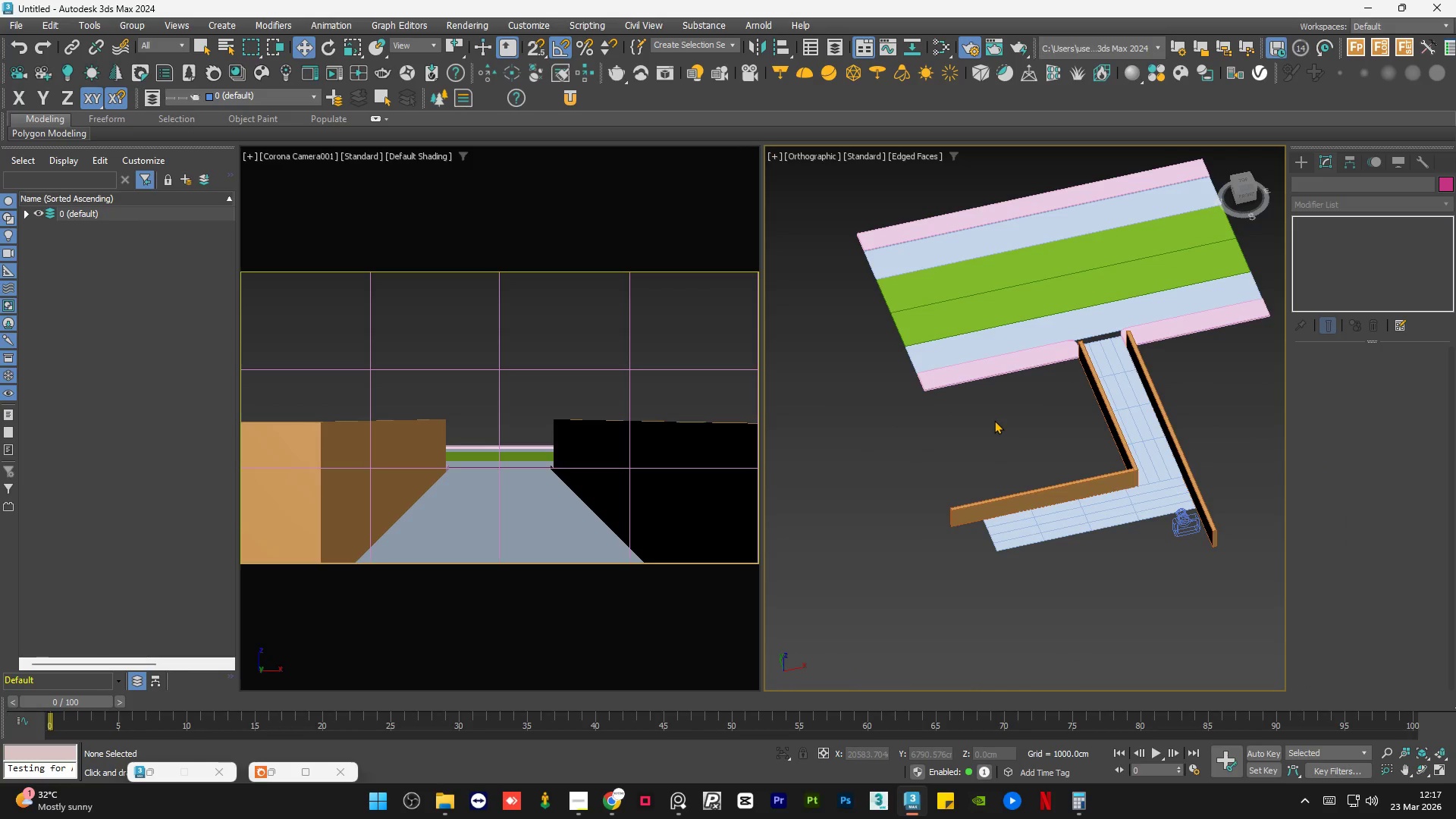 
hold_key(key=AltLeft, duration=0.45)
scroll: coordinate [994, 420], scroll_direction: up, amount: 1.0
 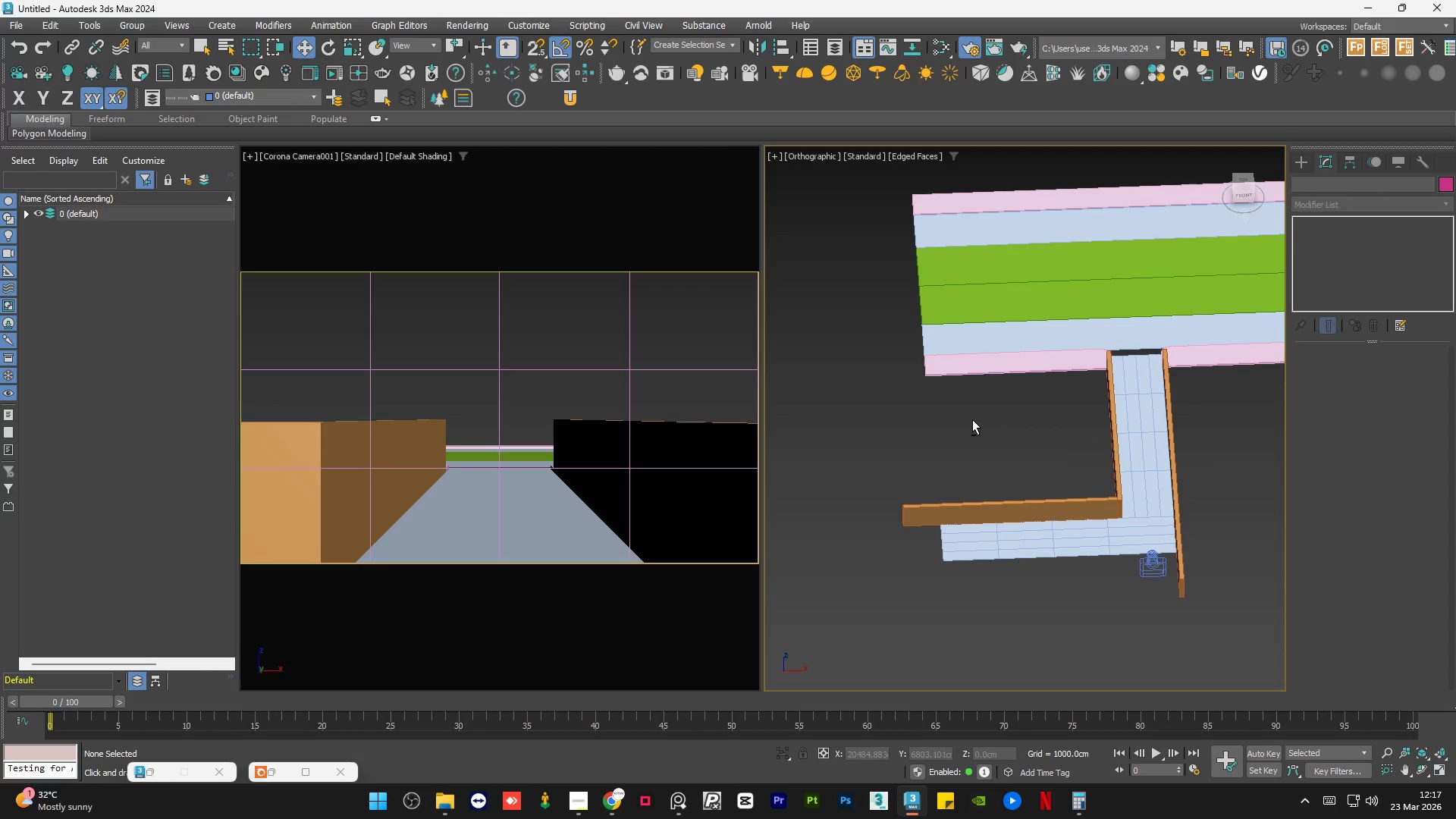 
wait(10.04)
 